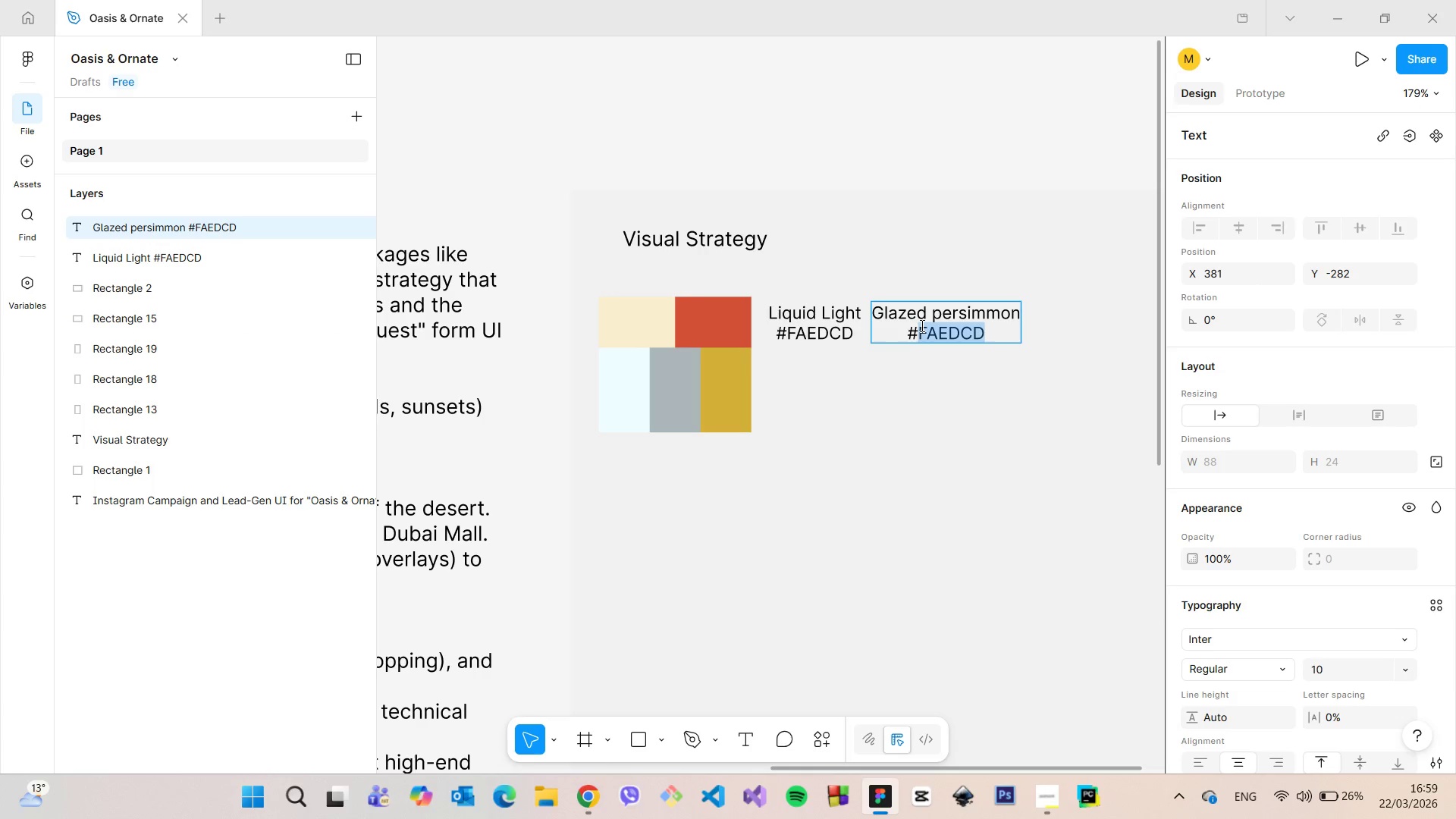 
key(Control+V)
 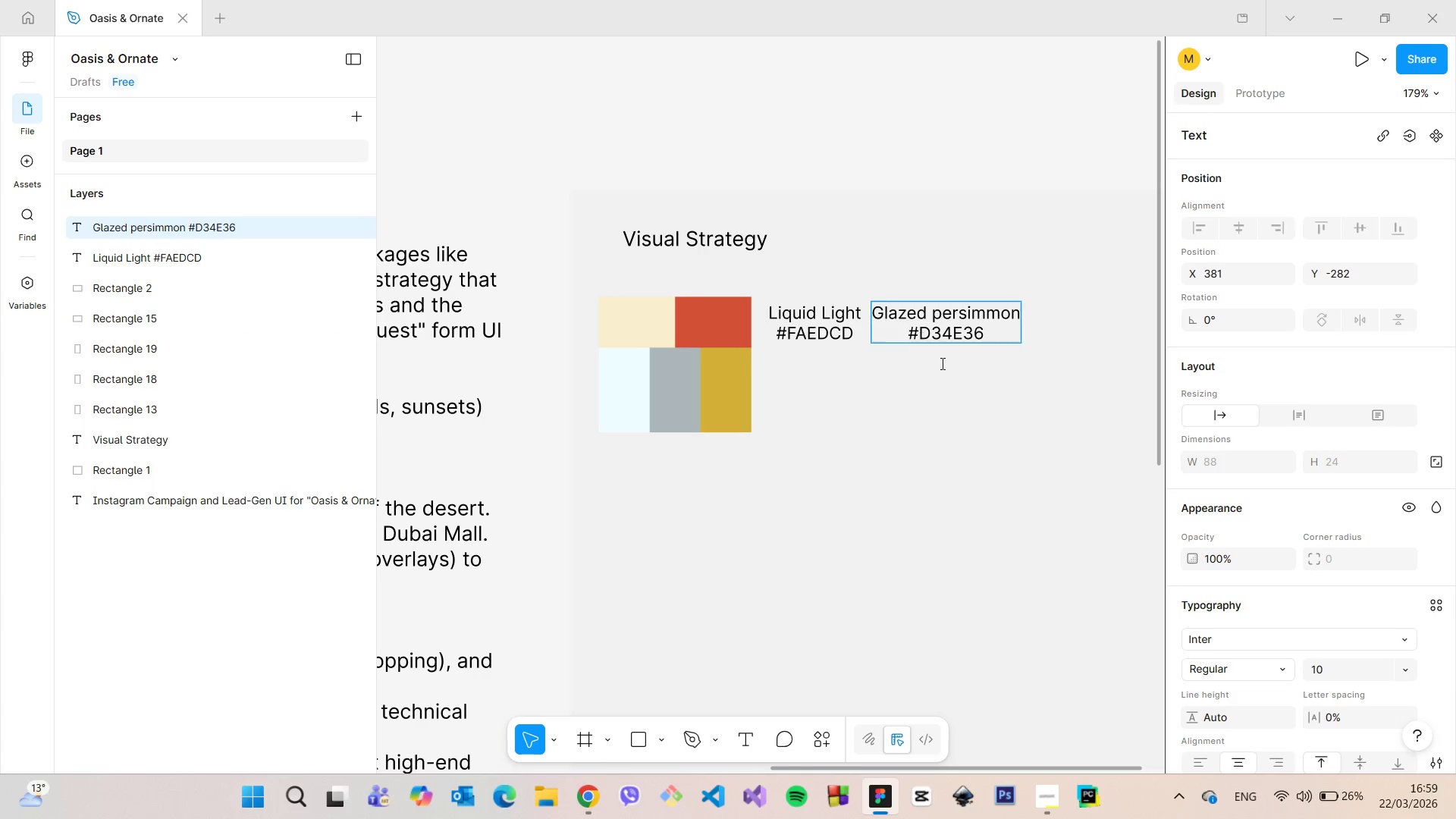 
left_click([956, 387])
 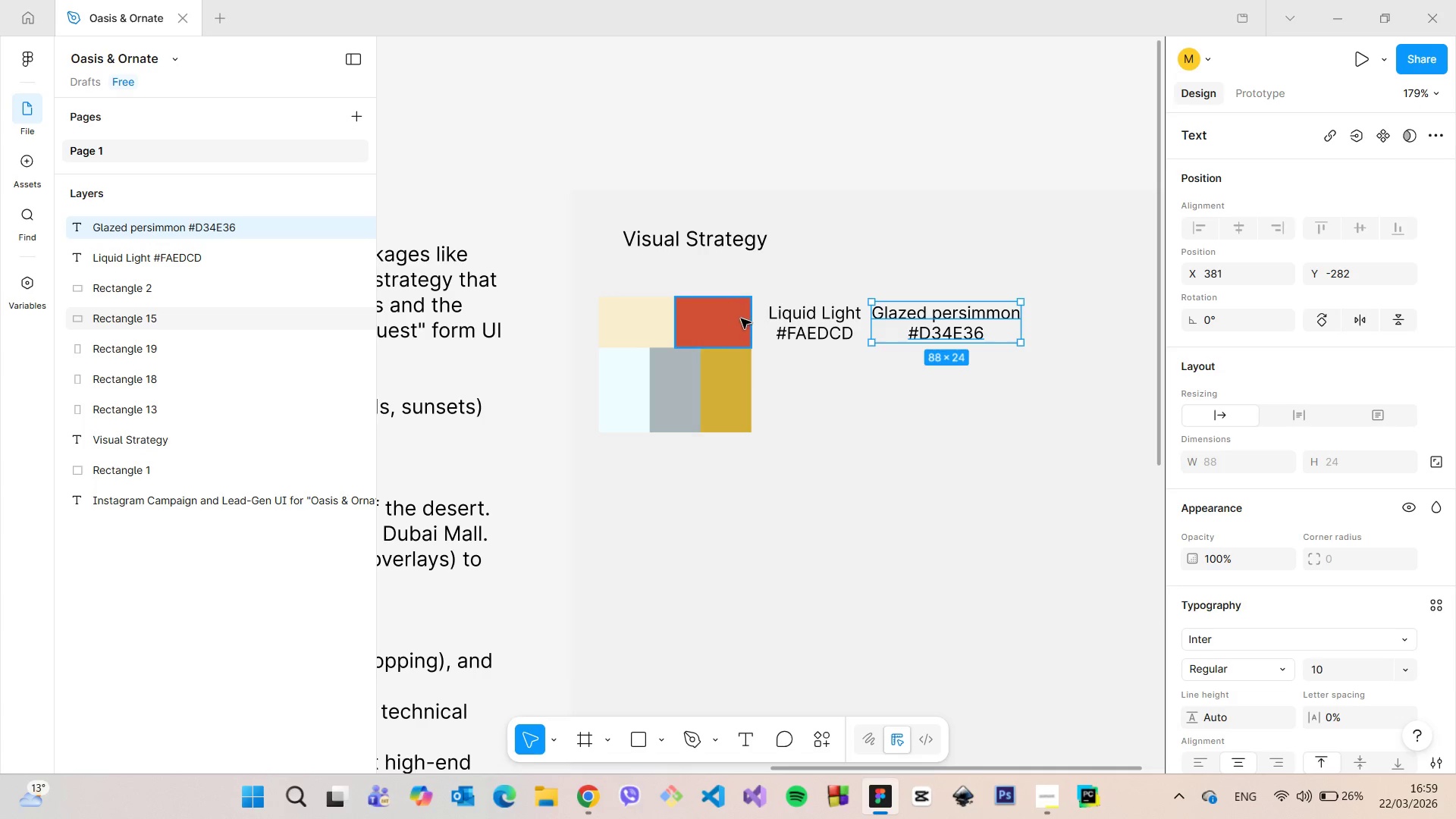 
left_click([741, 318])
 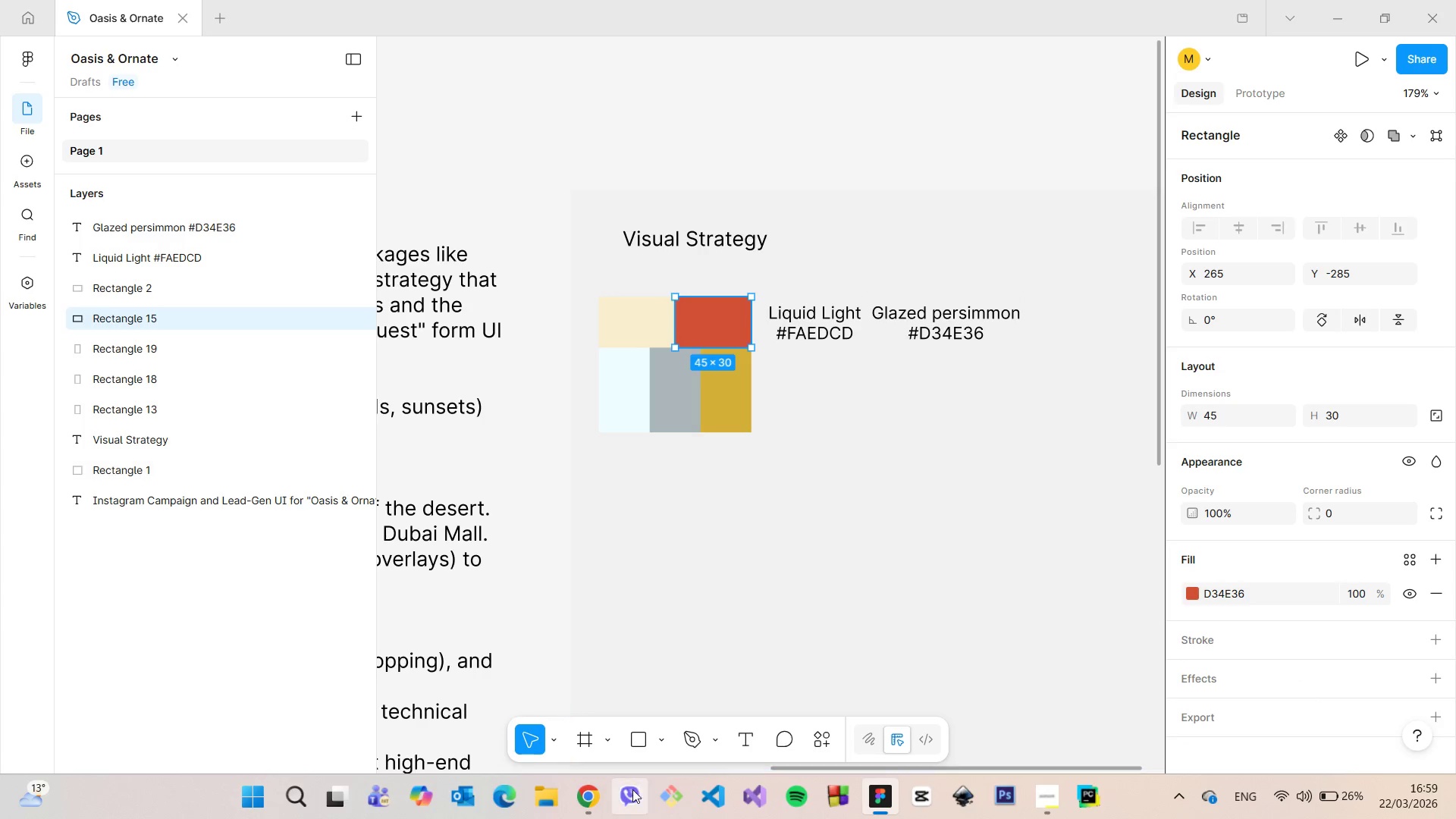 
left_click([598, 789])
 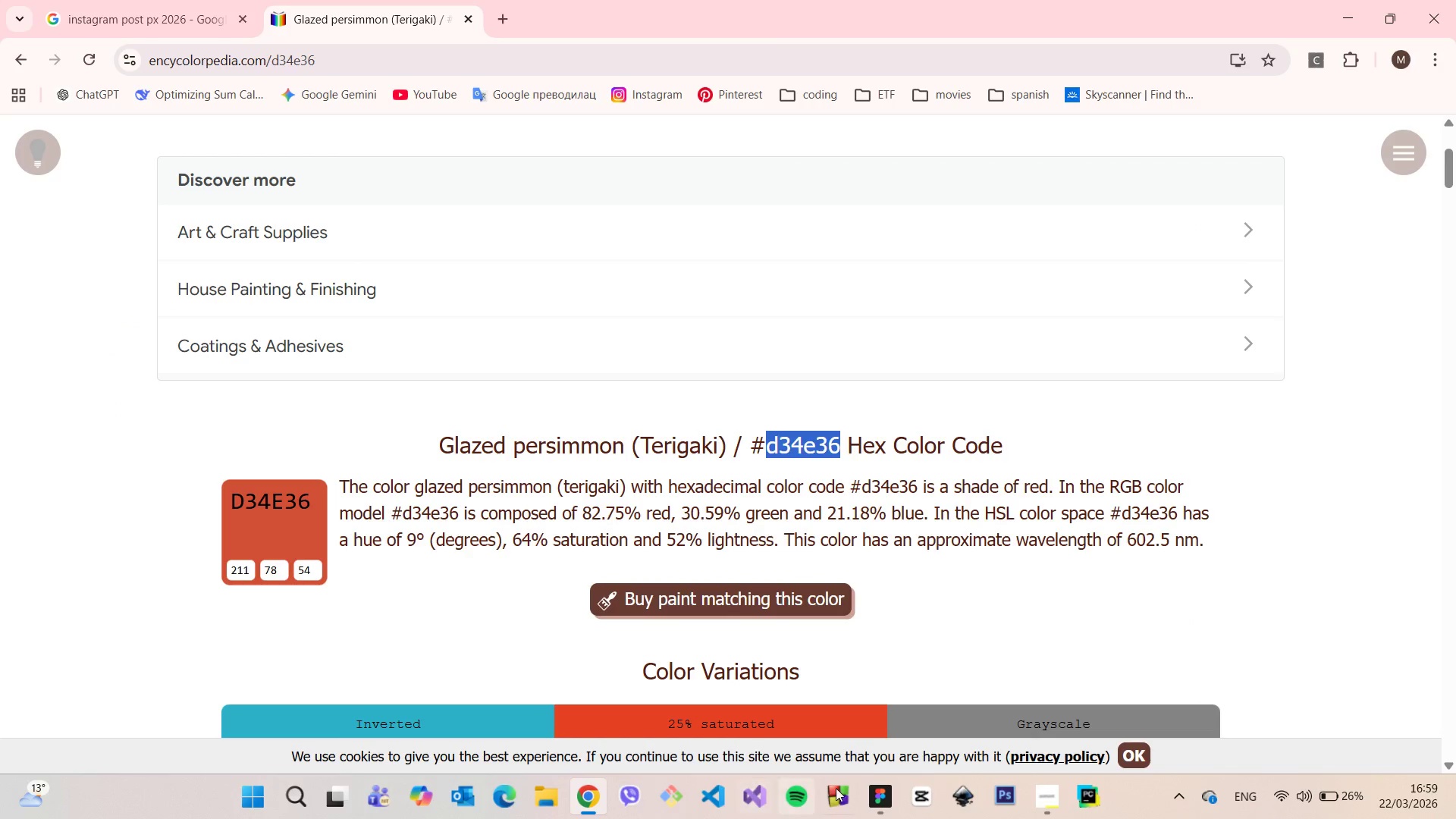 
left_click([877, 789])
 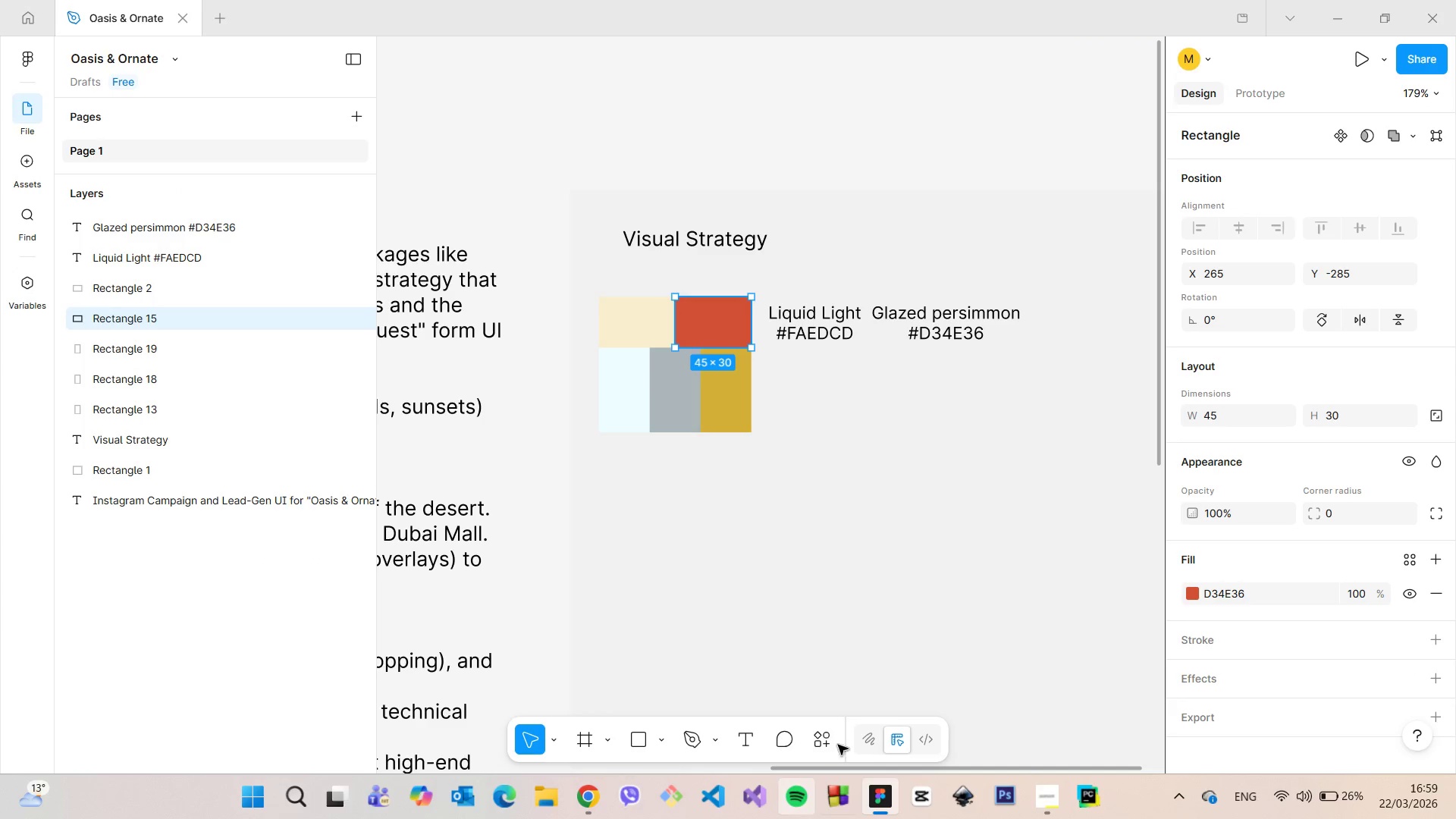 
left_click([620, 432])
 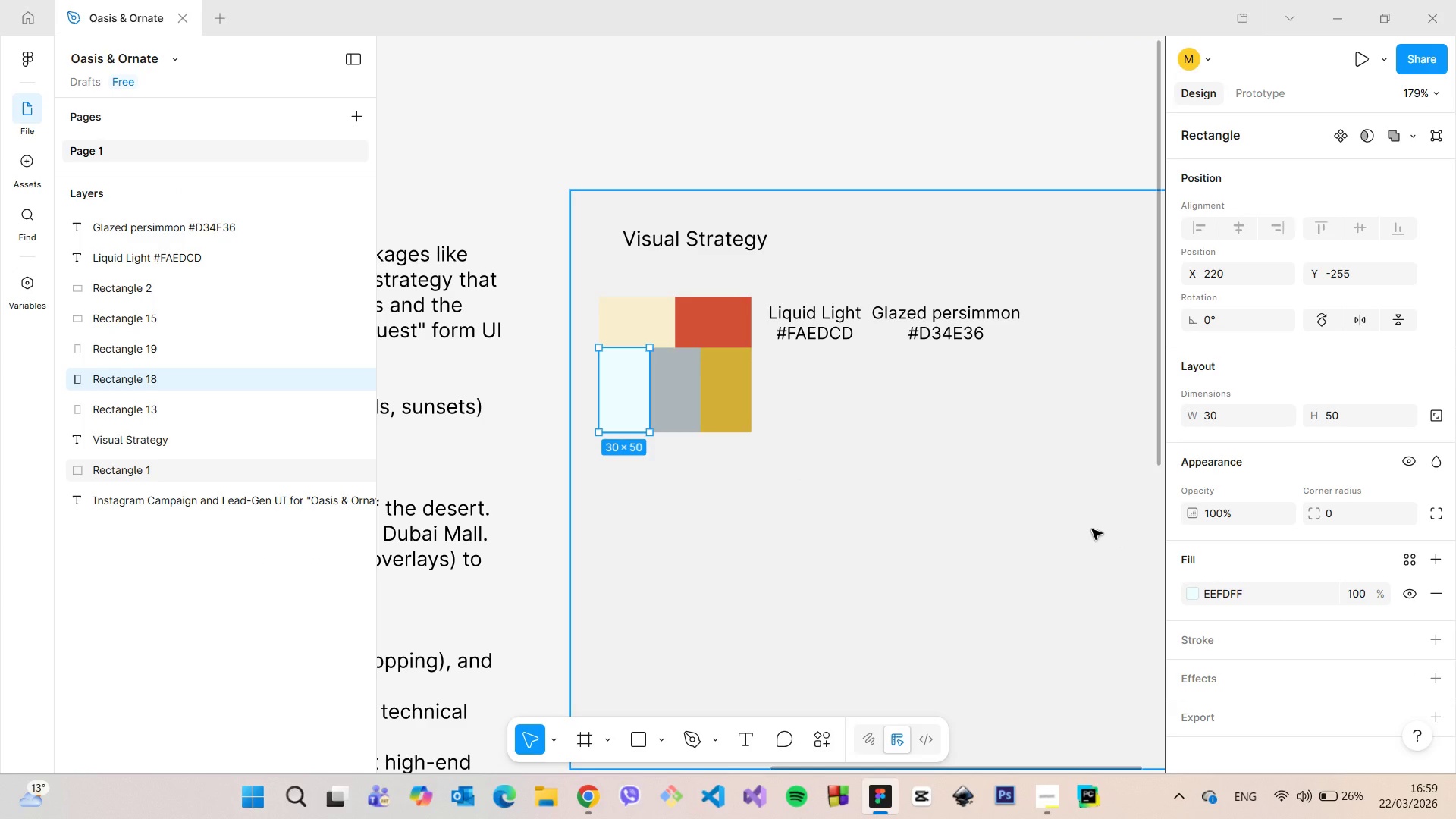 
mouse_move([1312, 786])
 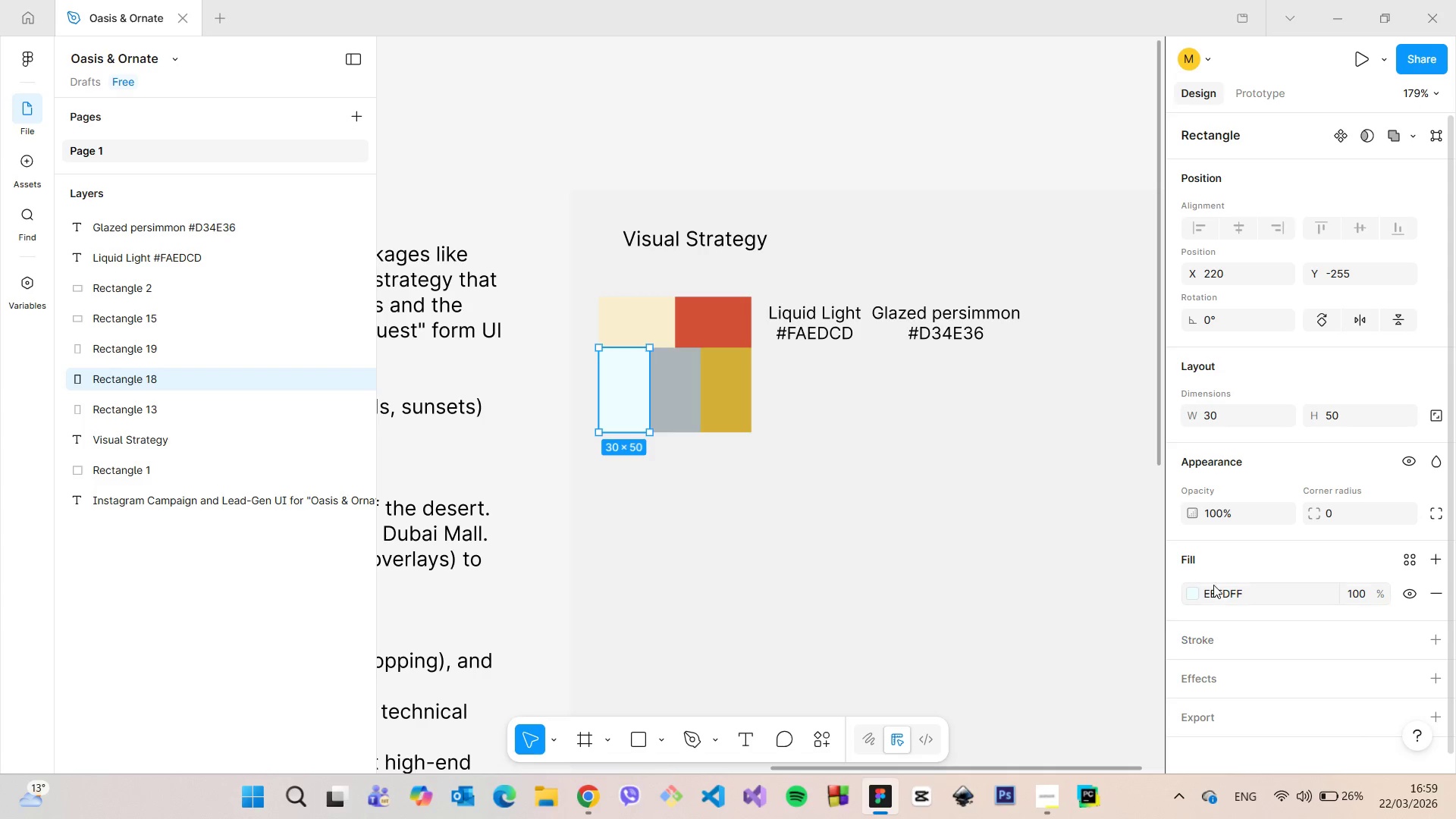 
left_click([1213, 585])
 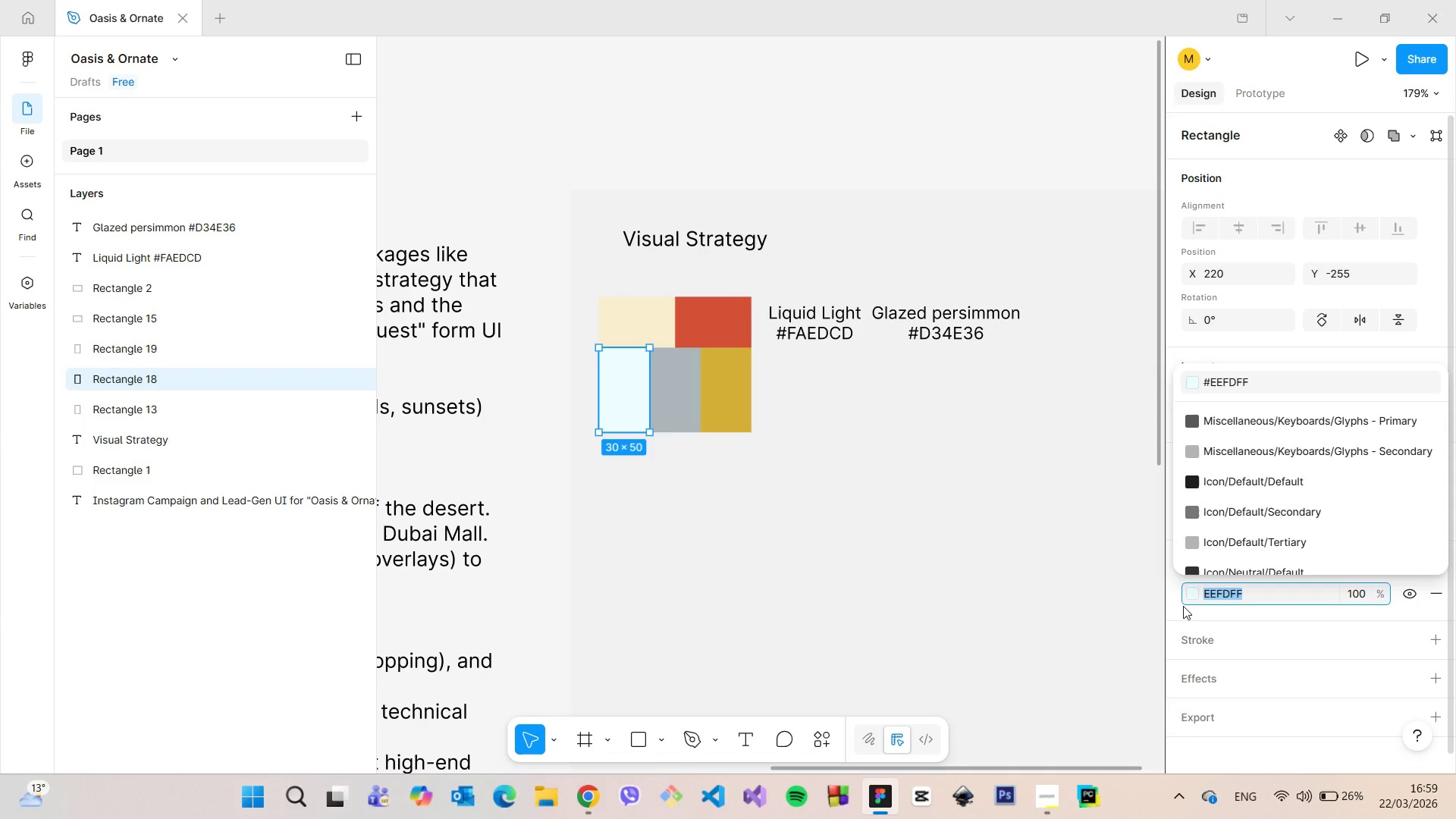 
key(Control+C)
 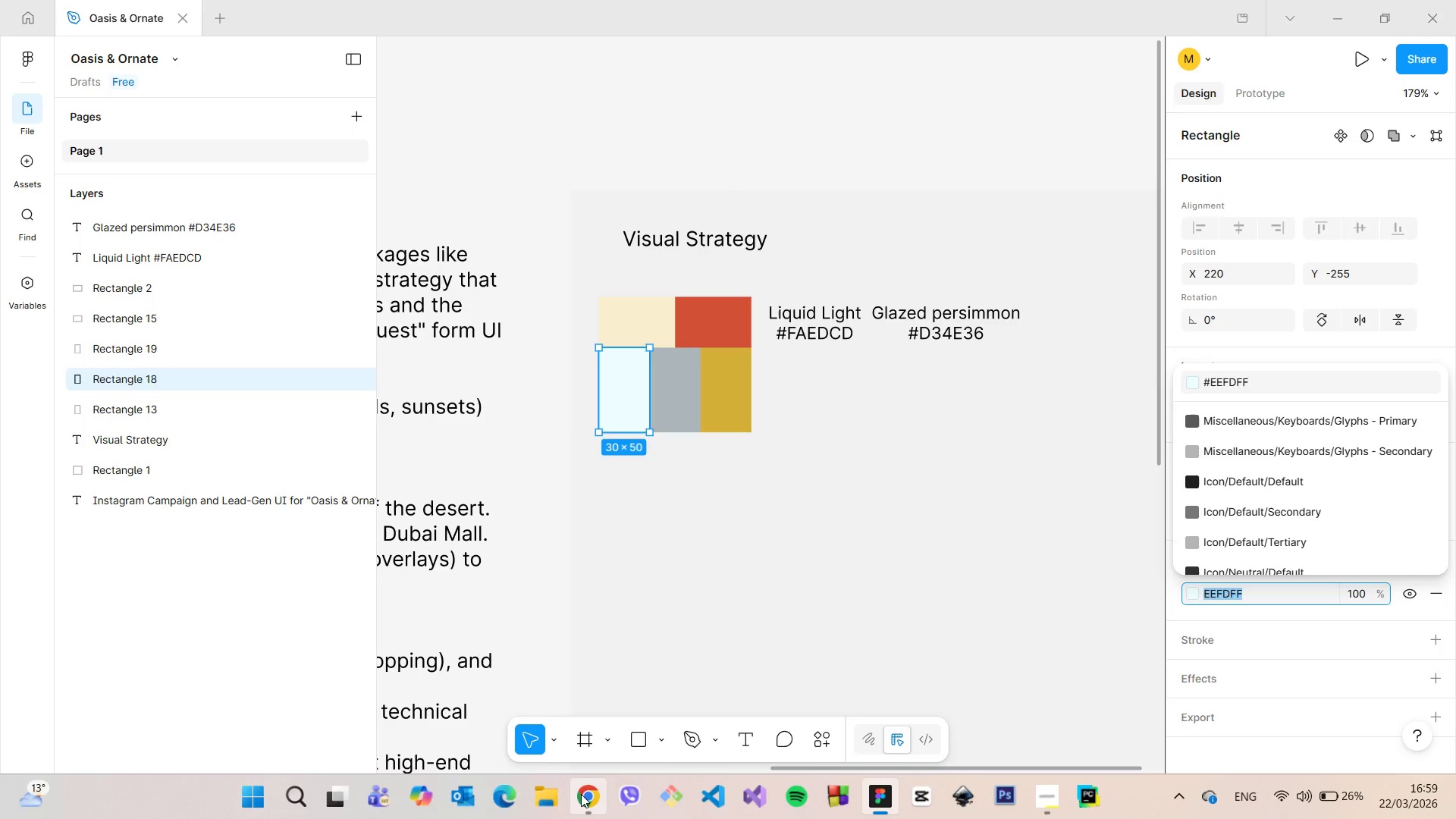 
left_click([581, 794])
 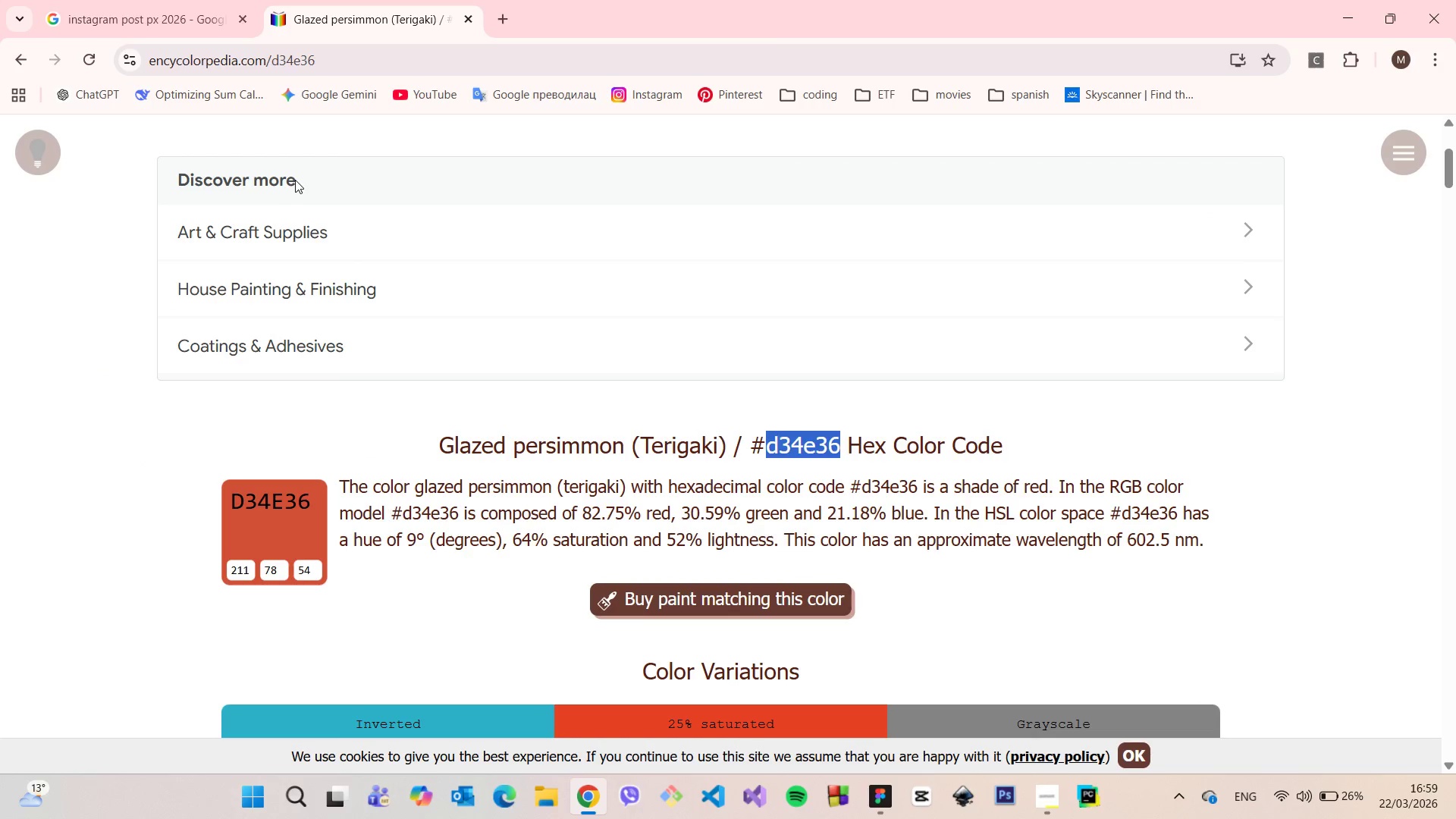 
scroll: coordinate [306, 193], scroll_direction: up, amount: 10.0
 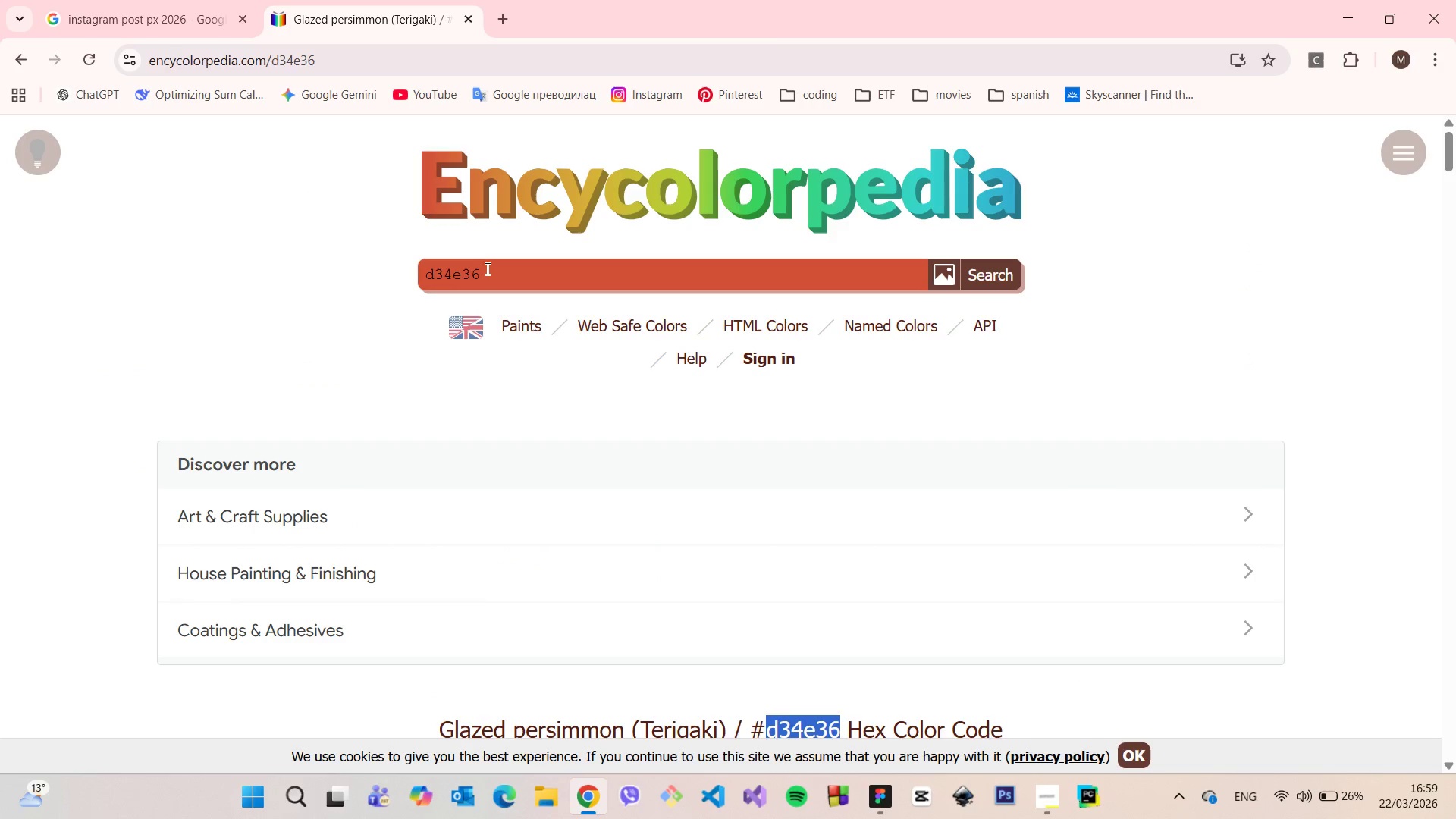 
left_click([486, 268])
 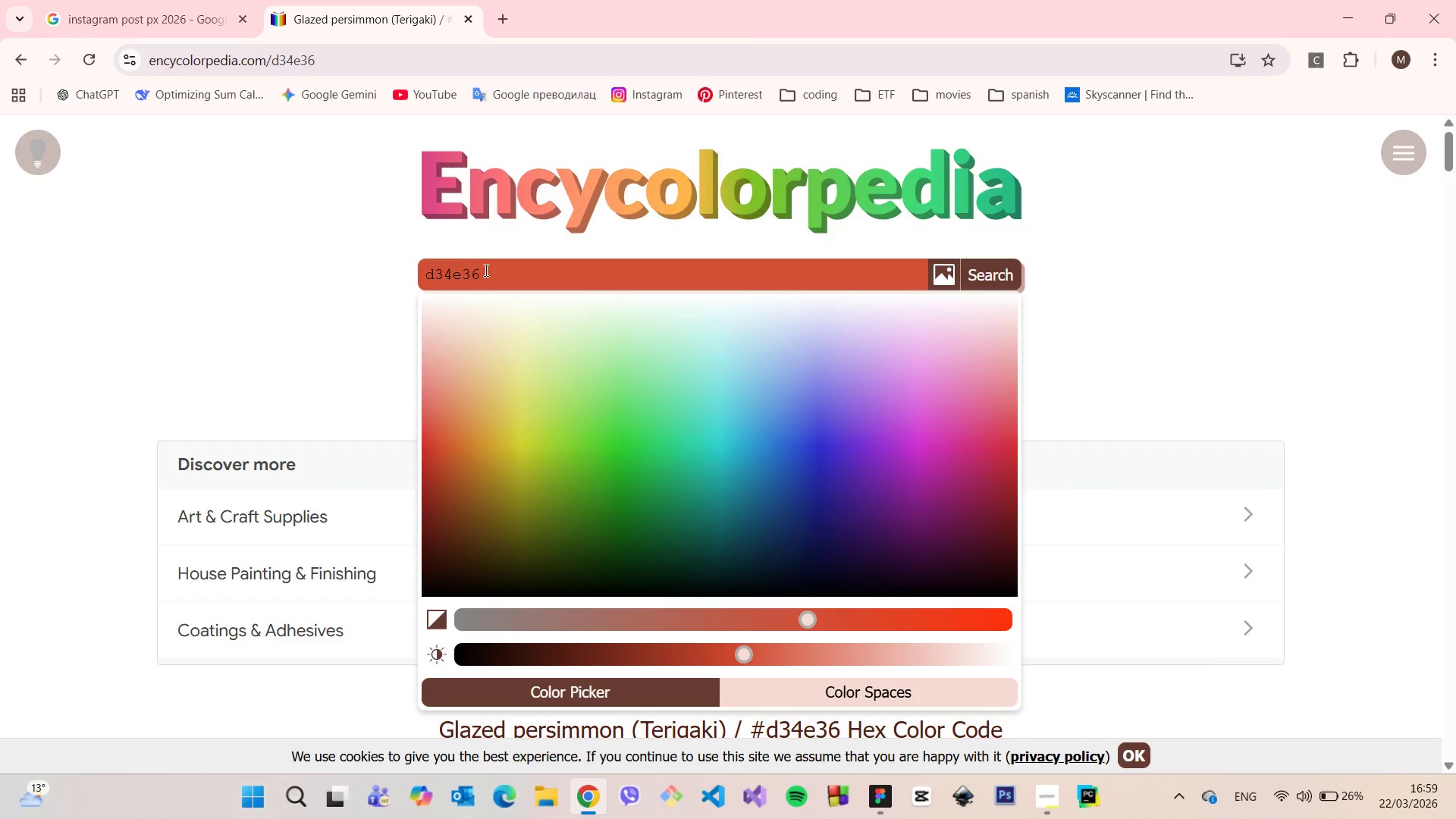 
left_click_drag(start_coordinate=[485, 270], to_coordinate=[389, 283])
 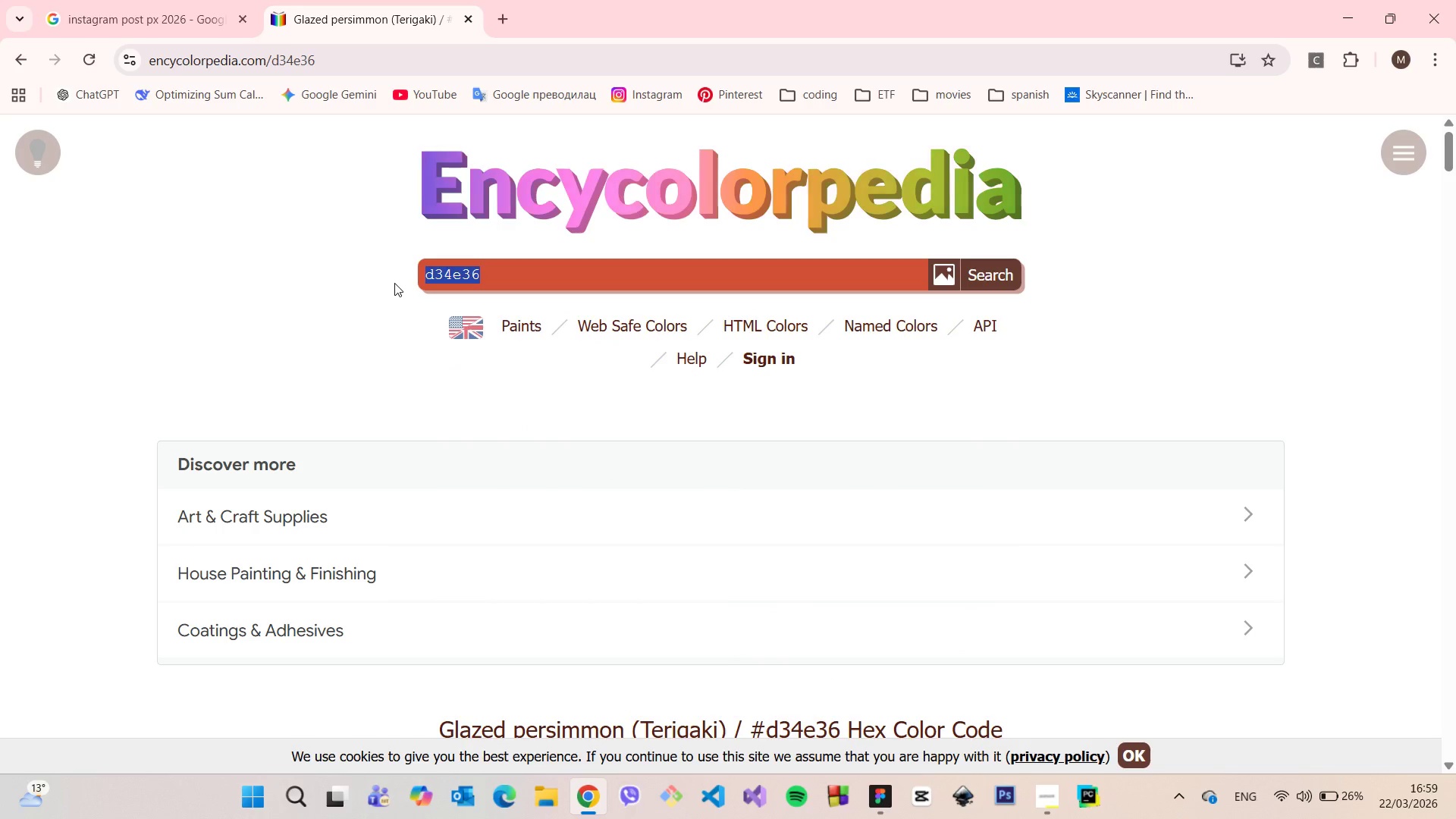 
key(Backspace)
 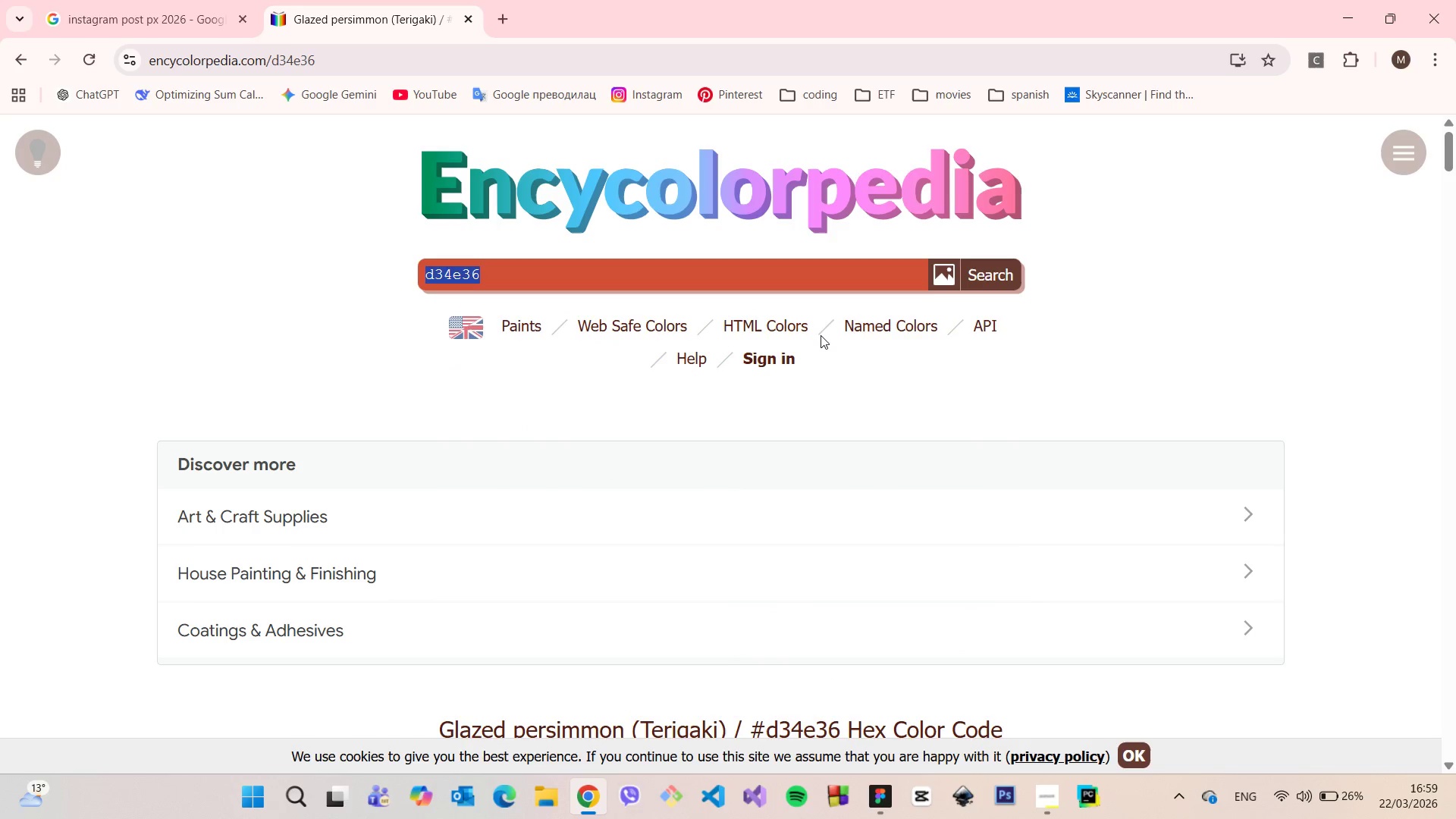 
left_click([983, 279])
 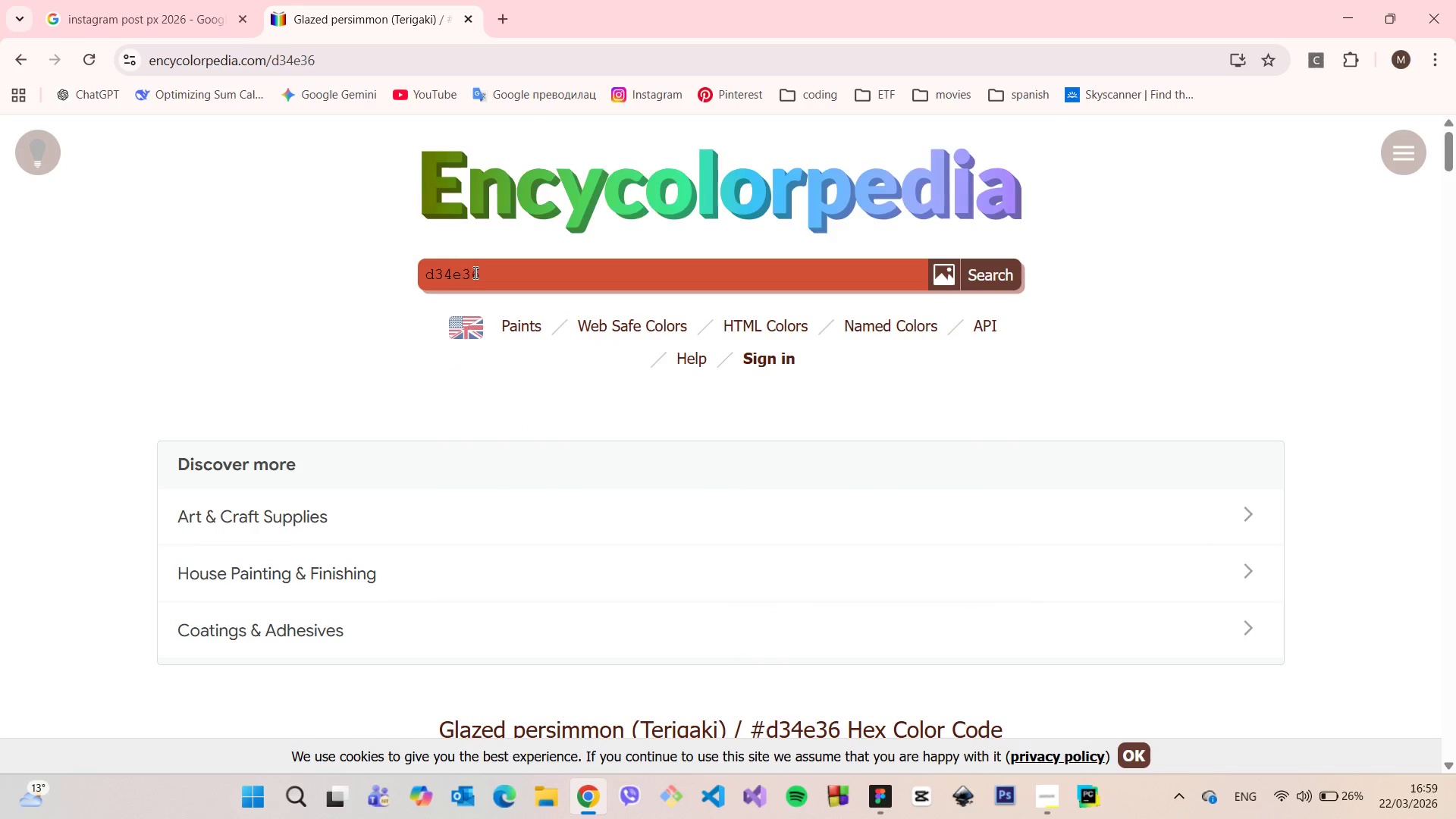 
left_click([474, 272])
 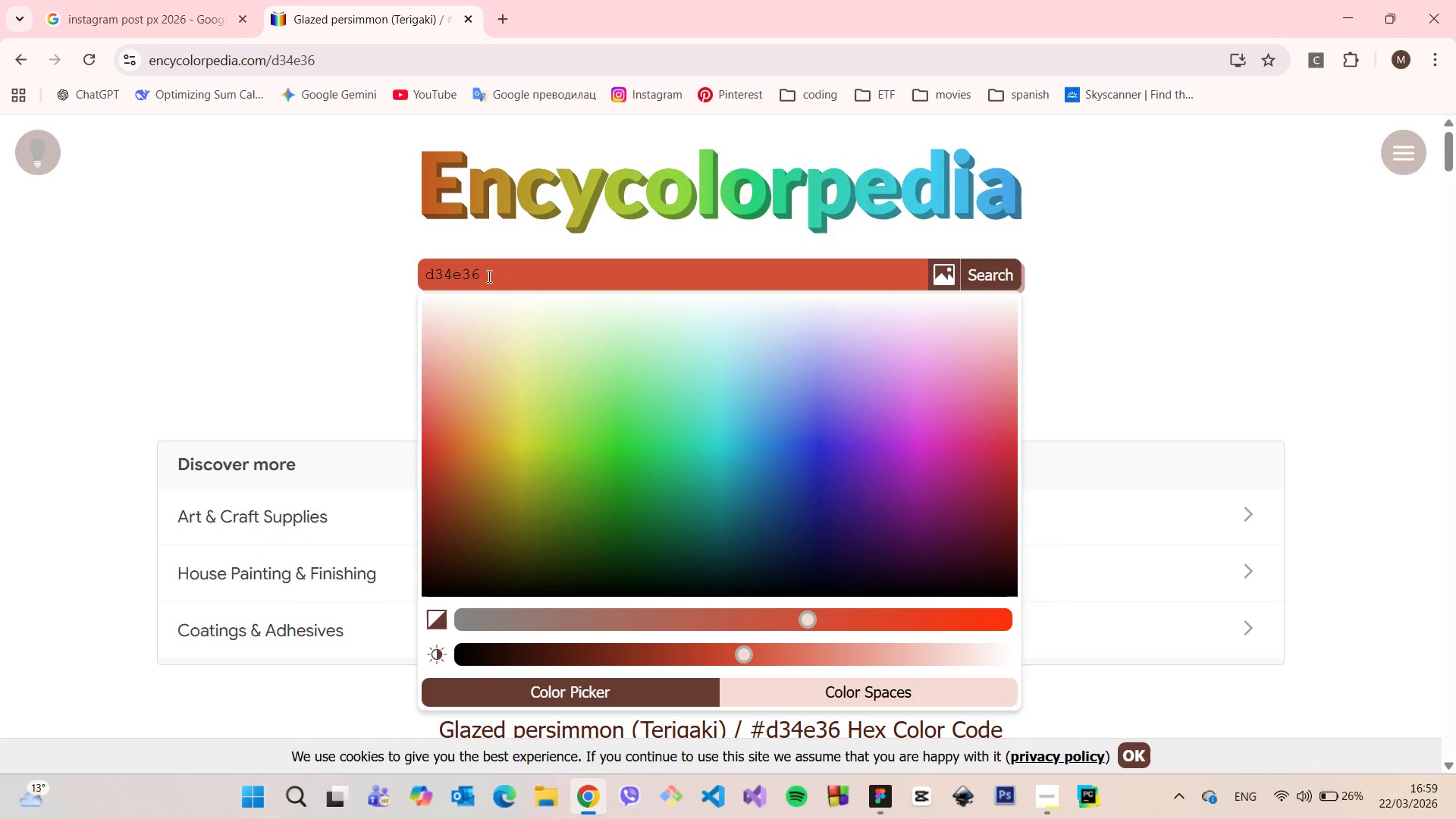 
left_click([488, 276])
 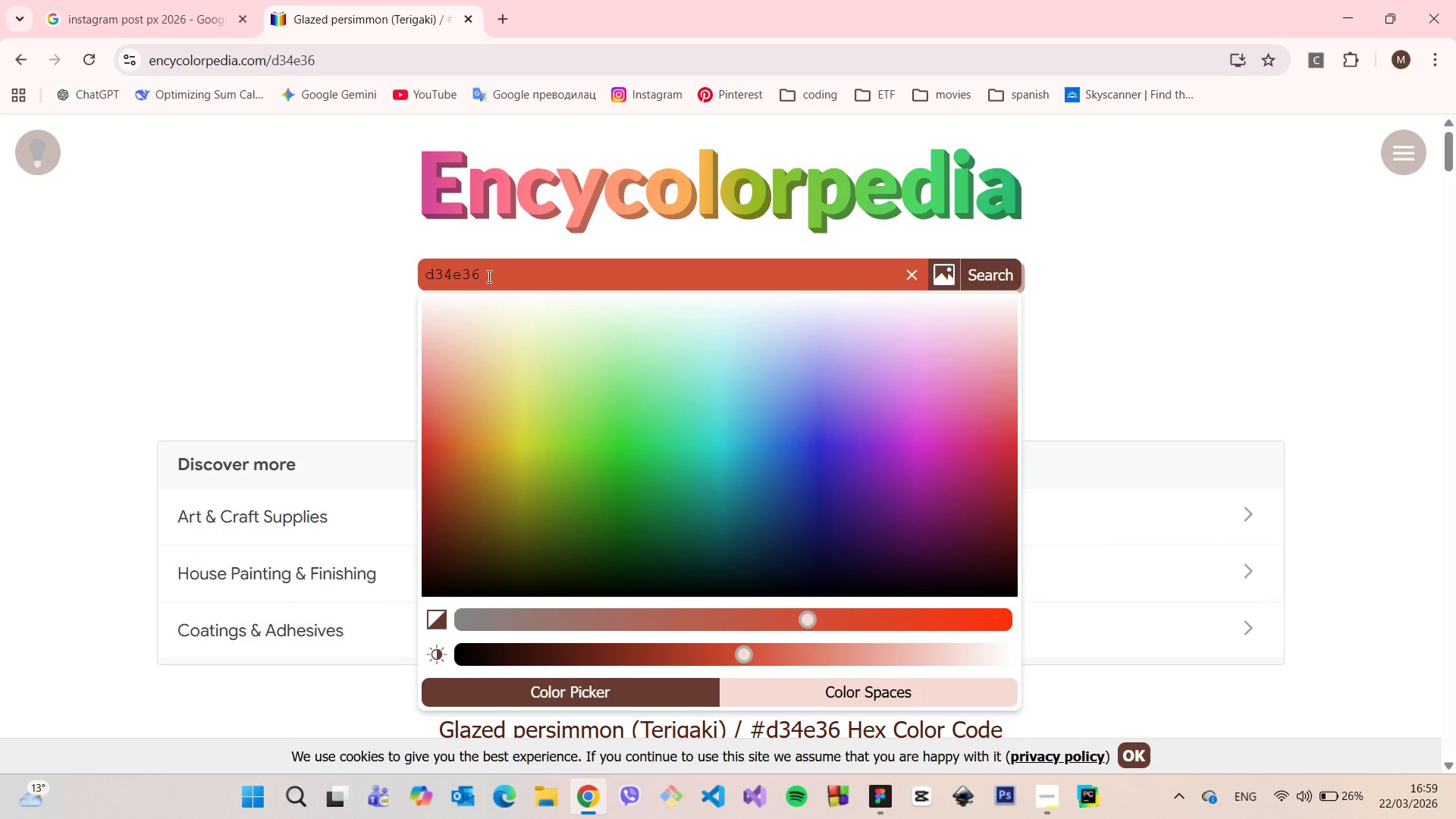 
key(Backspace)
 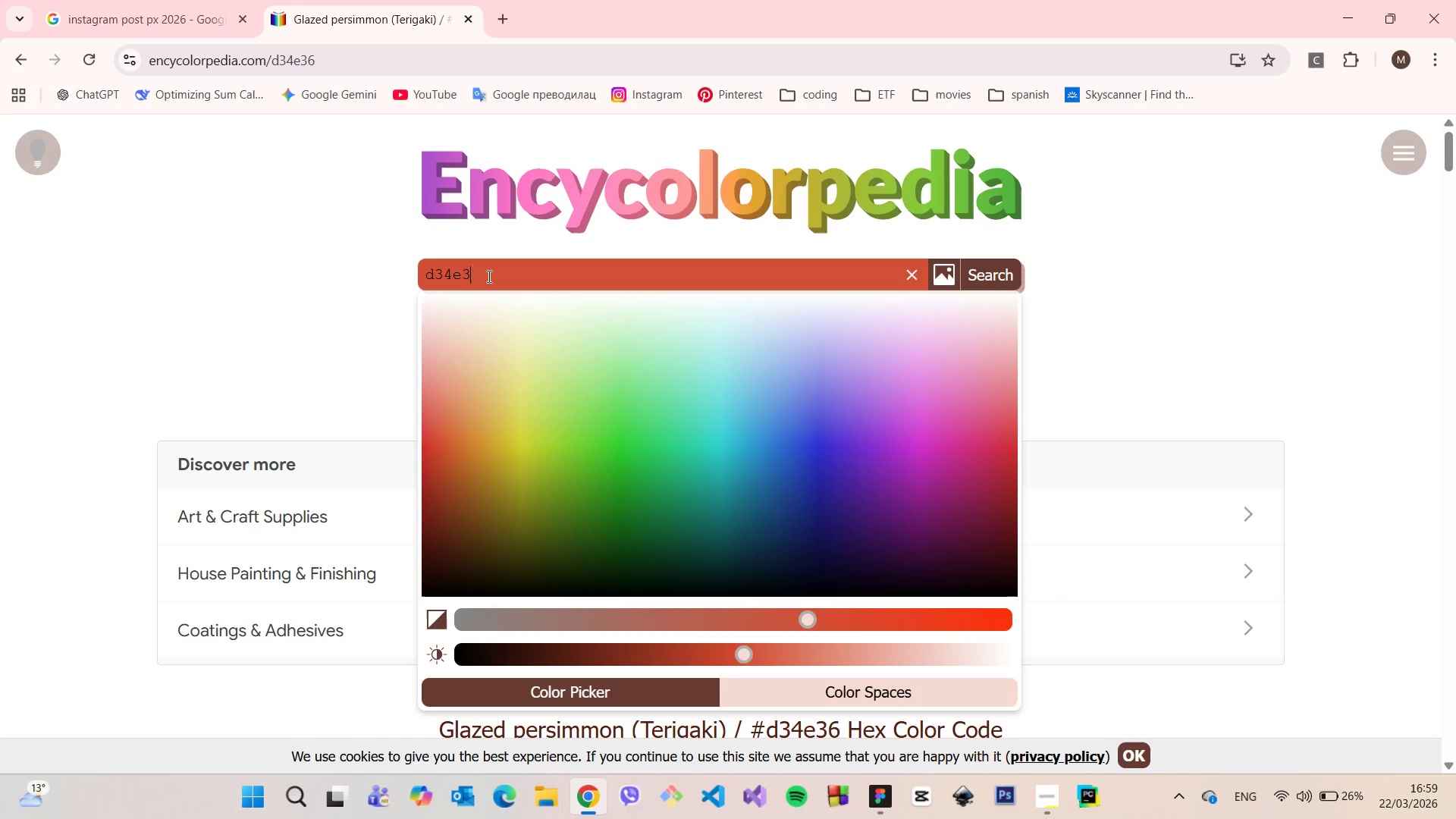 
key(Backspace)
 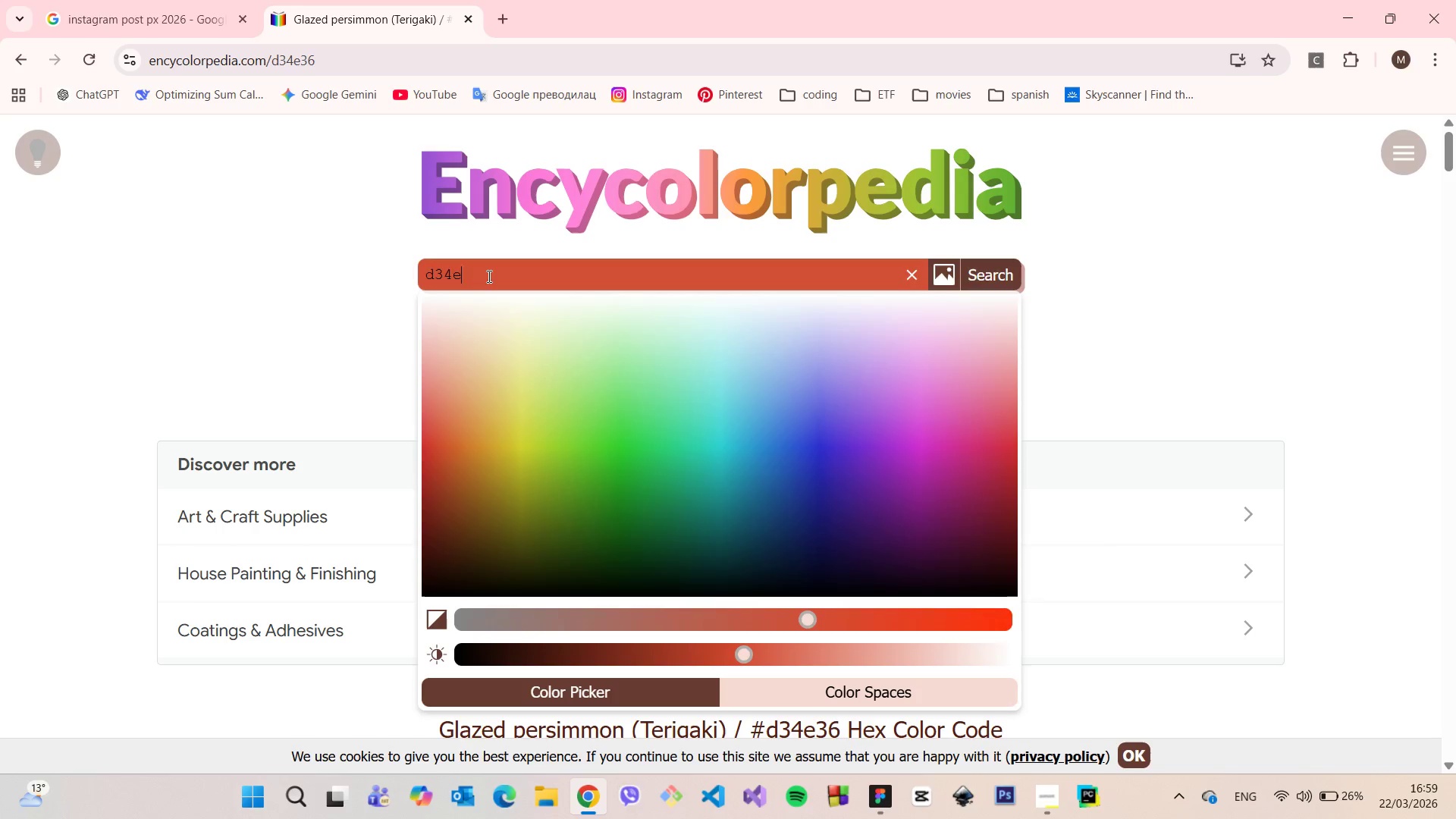 
key(Backspace)
 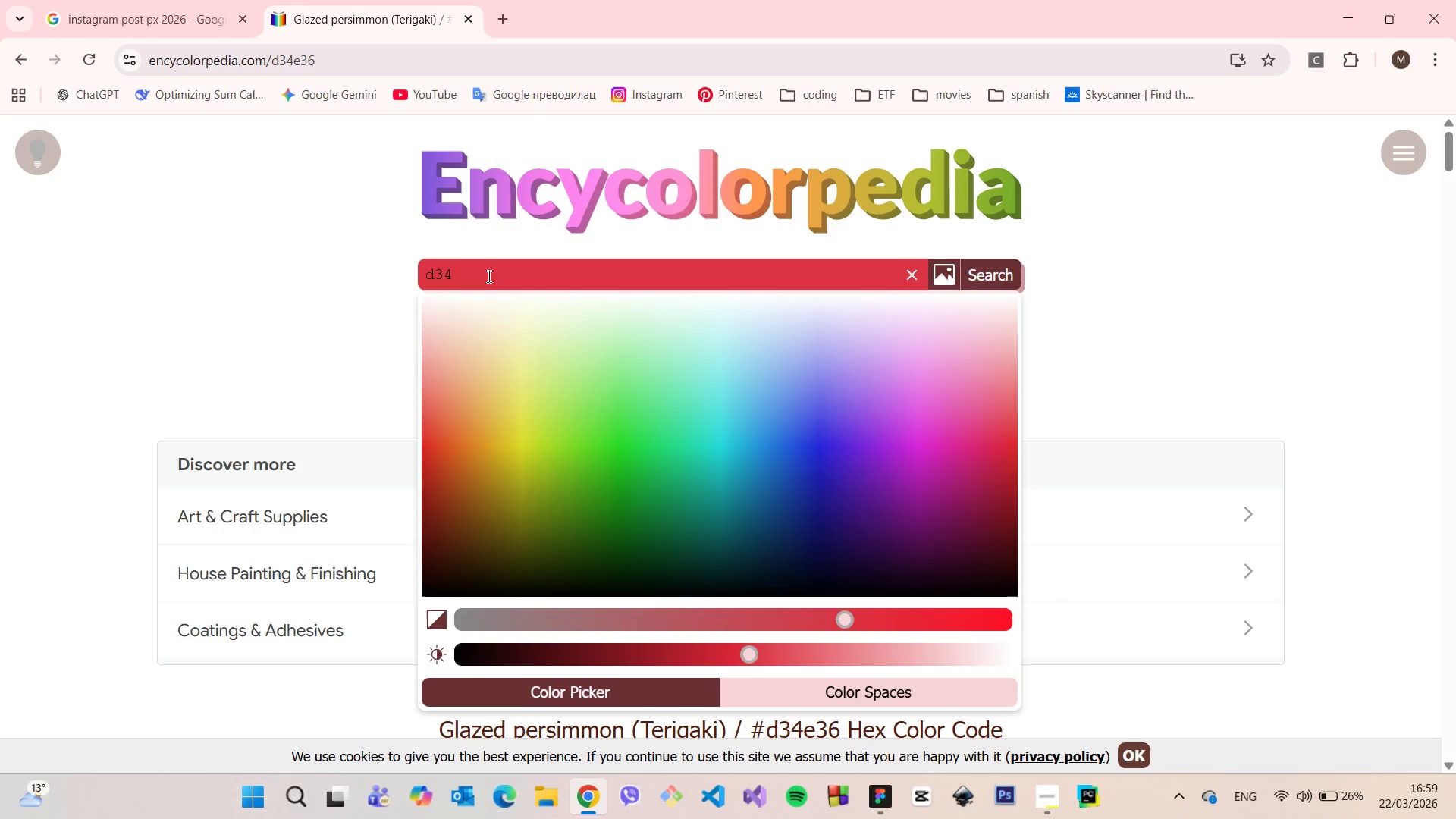 
key(Backspace)
 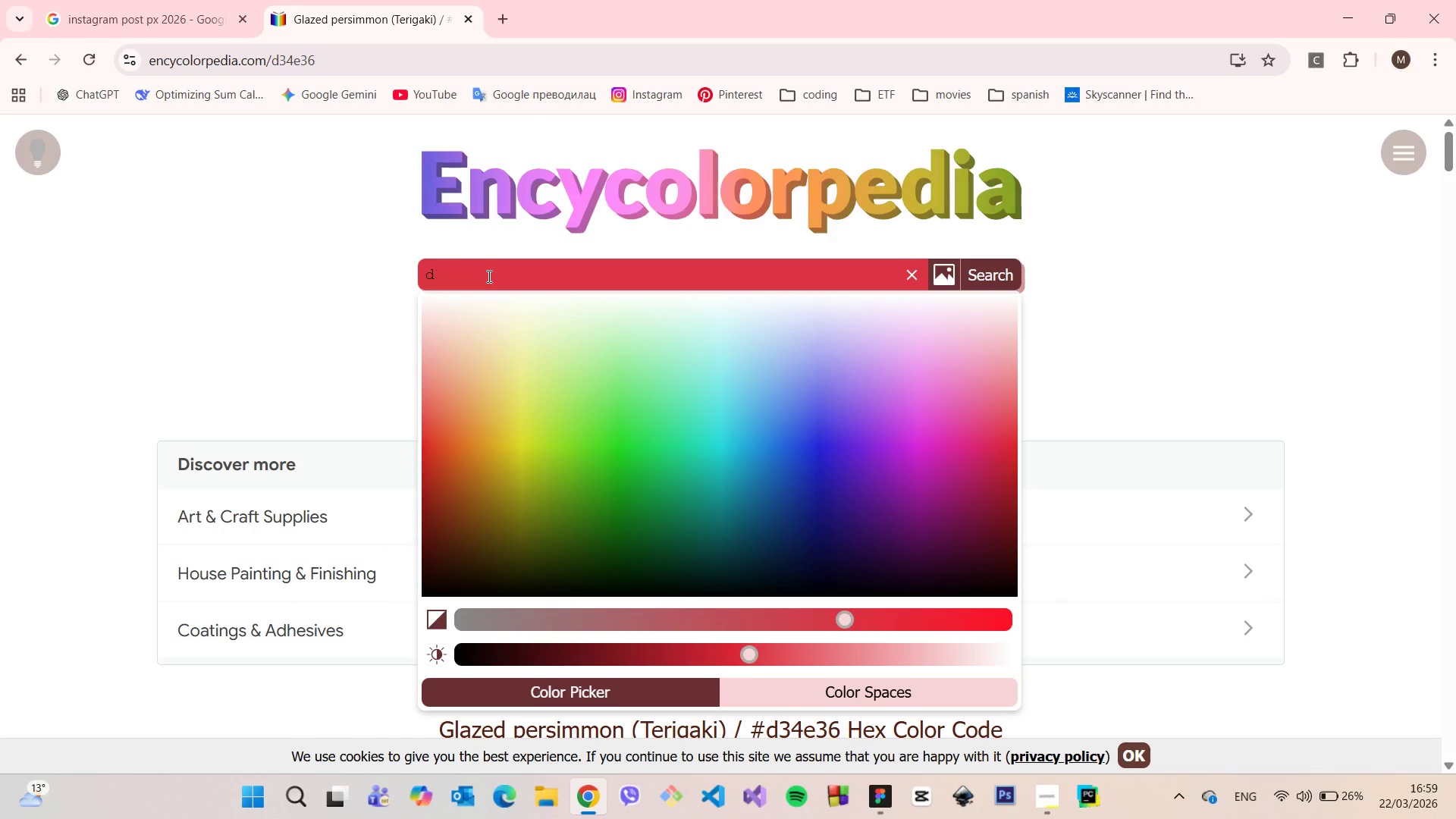 
key(Backspace)
 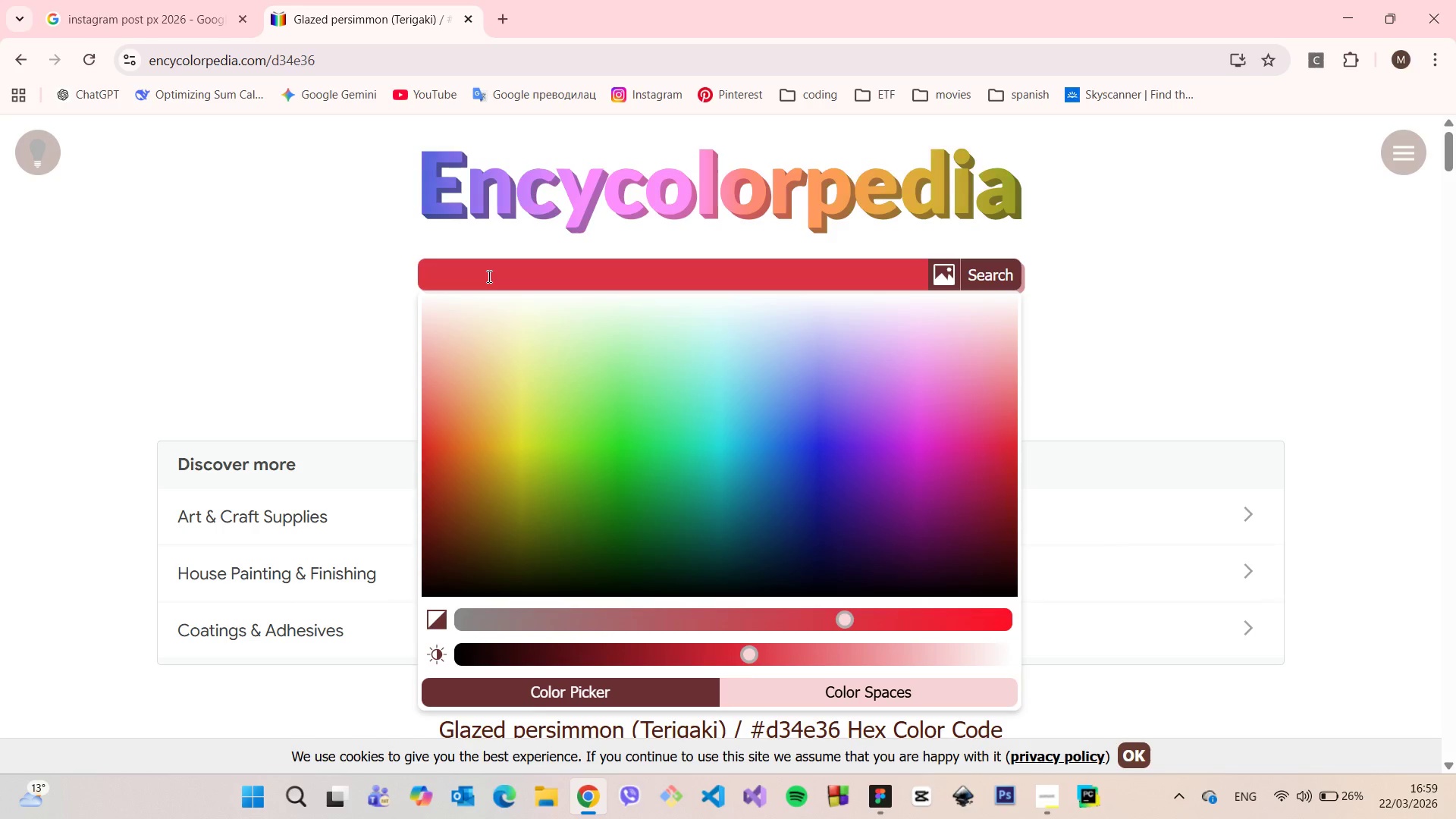 
key(Backspace)
 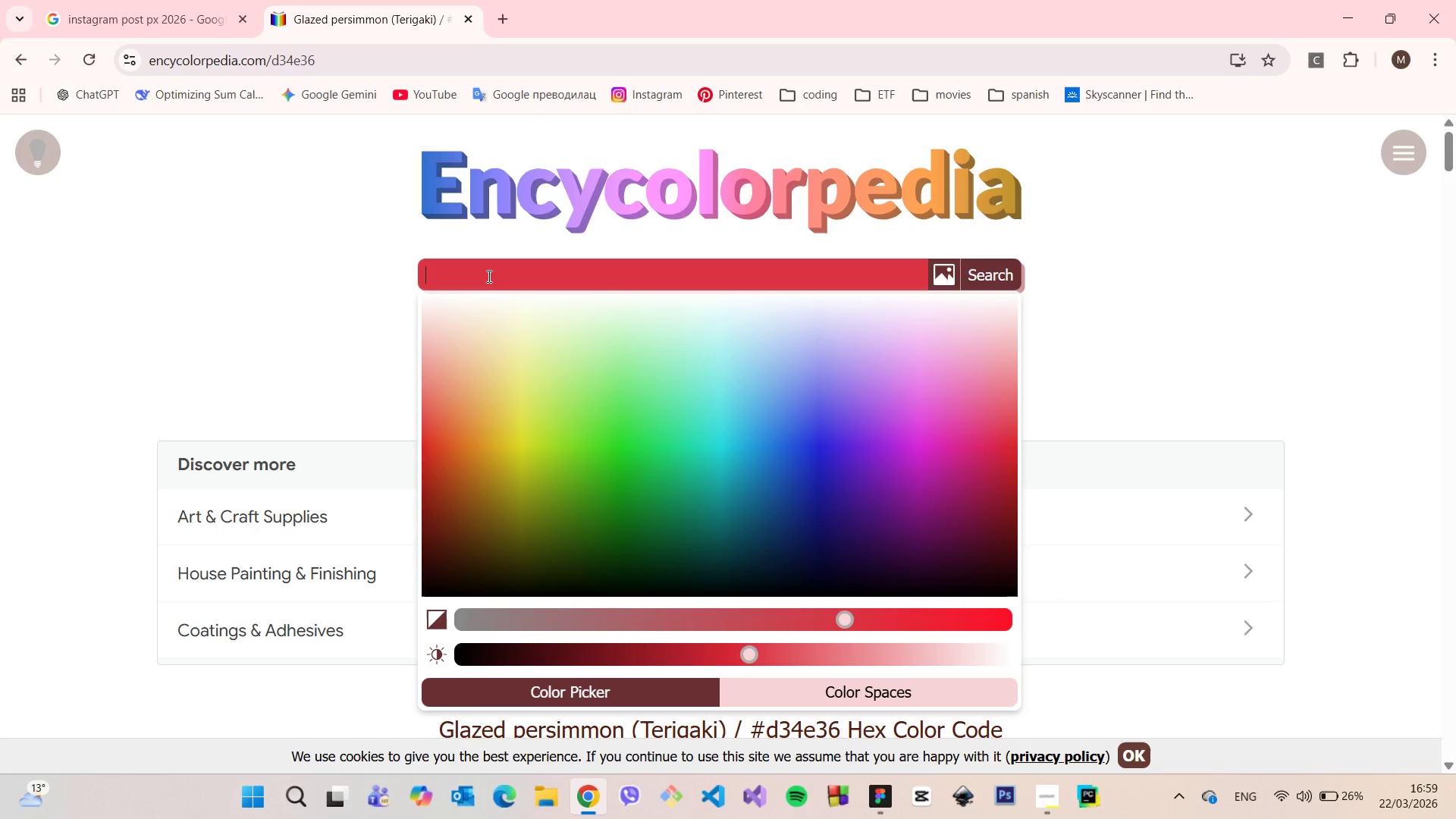 
key(Control+V)
 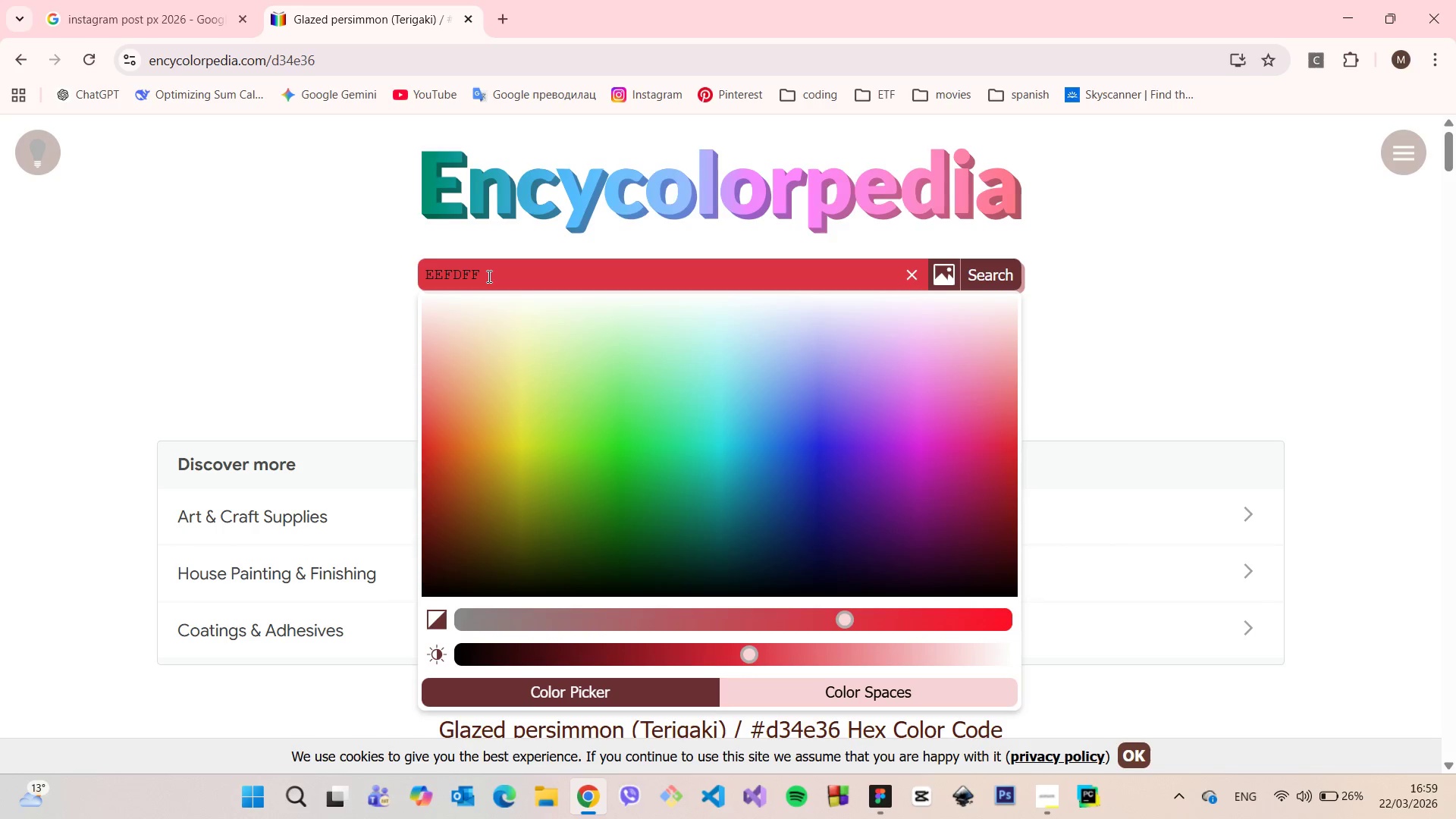 
key(Enter)
 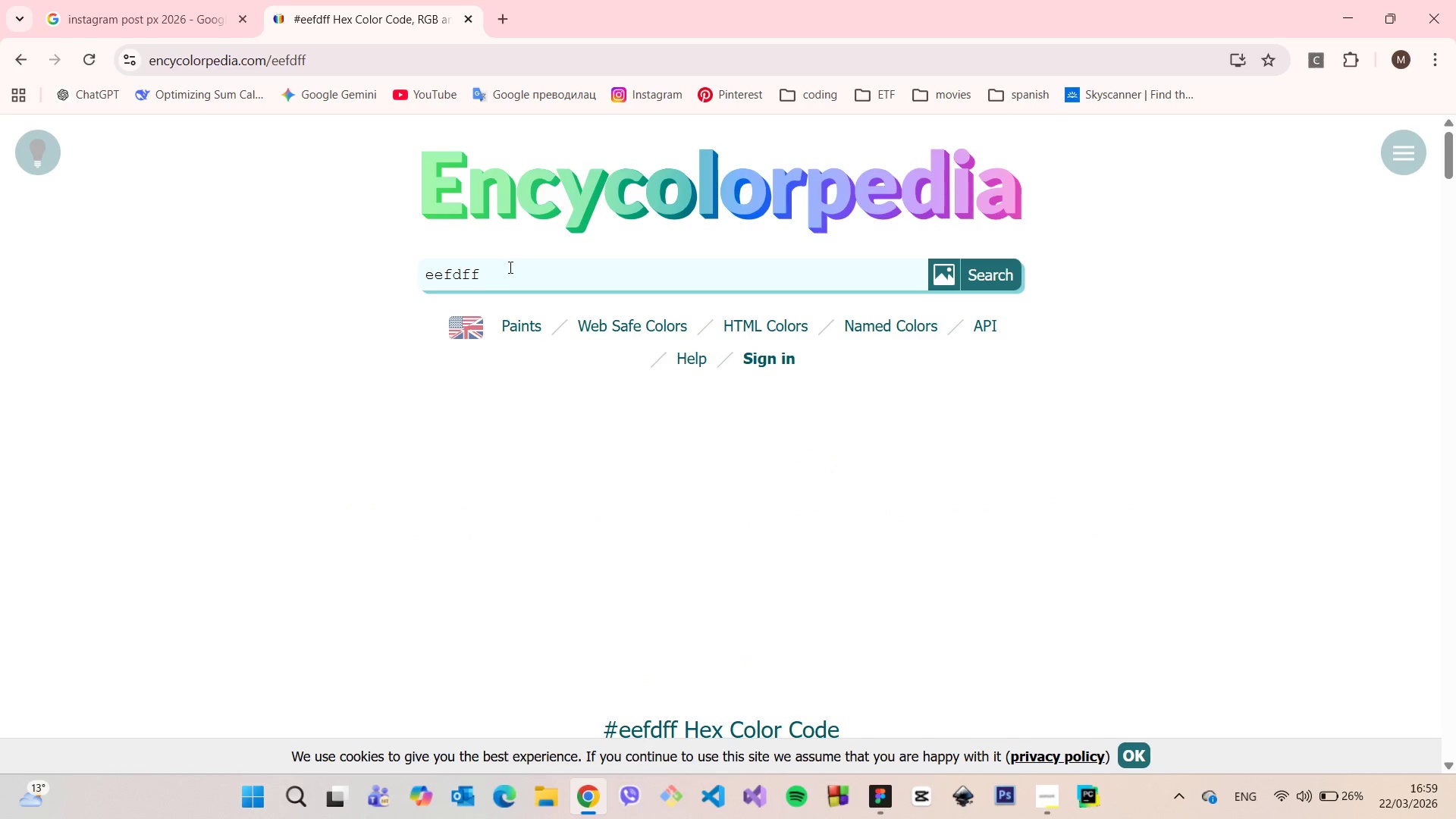 
scroll: coordinate [597, 398], scroll_direction: down, amount: 6.0
 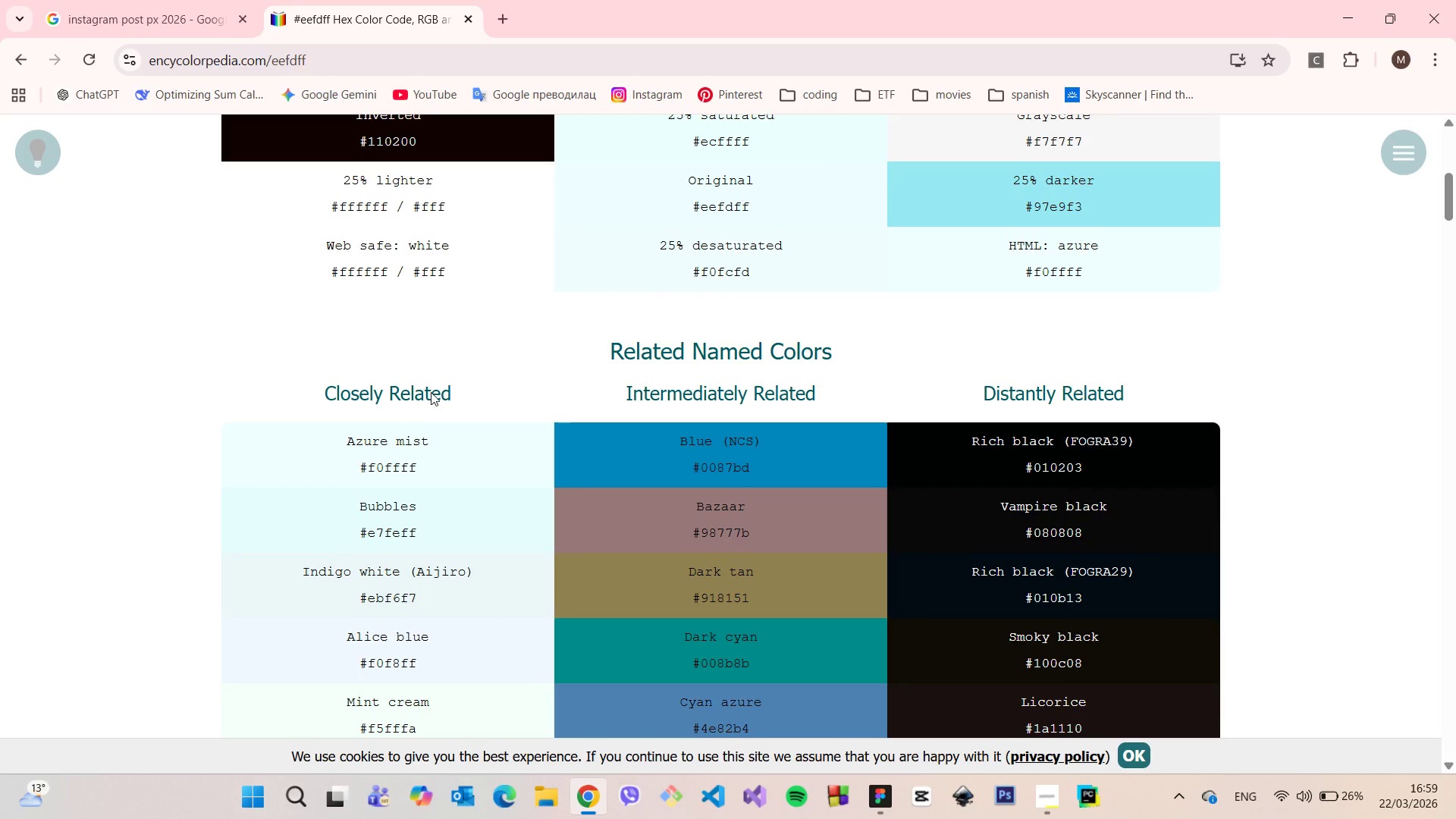 
scroll: coordinate [431, 392], scroll_direction: up, amount: 3.0
 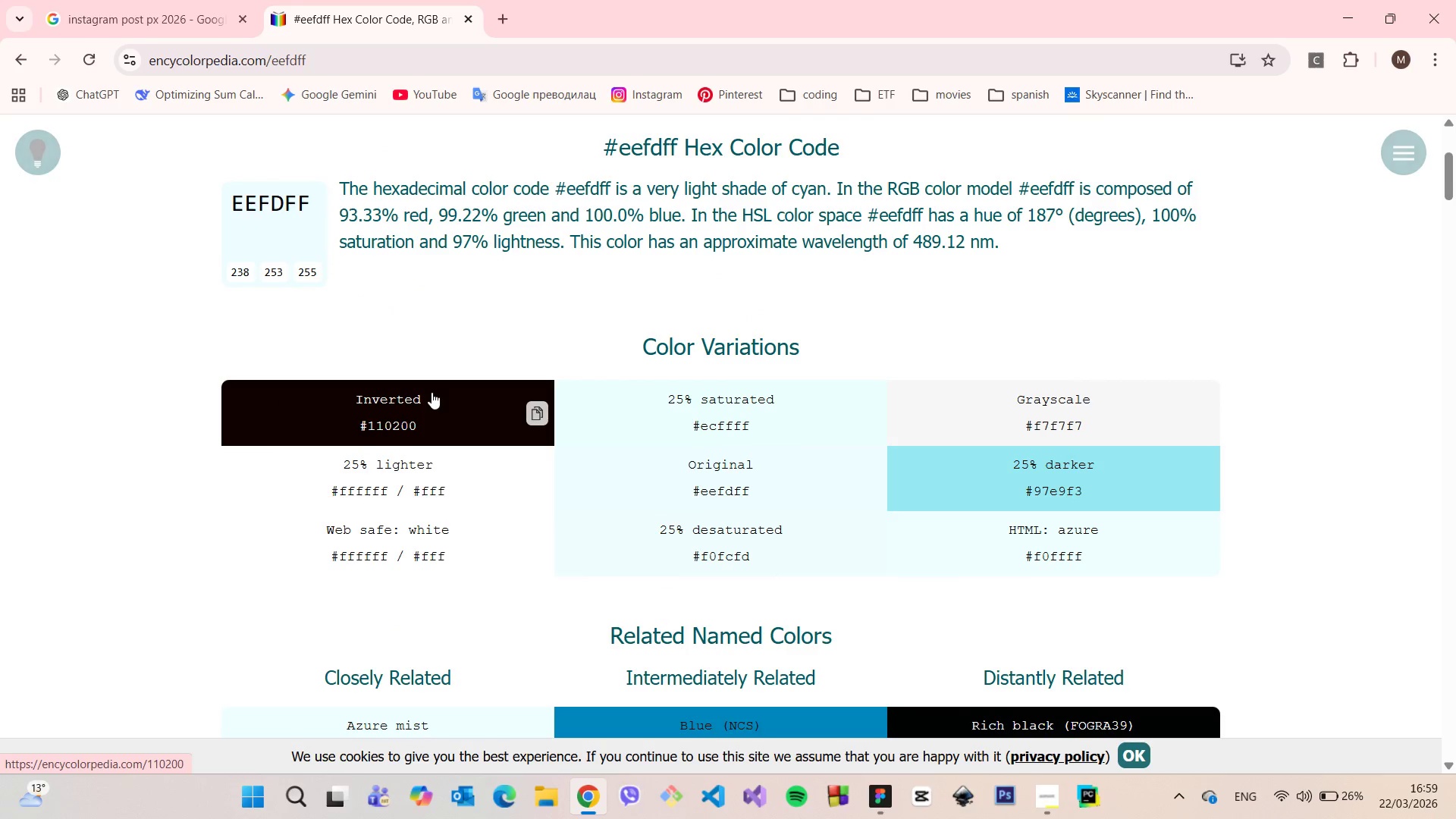 
scroll: coordinate [431, 392], scroll_direction: down, amount: 2.0
 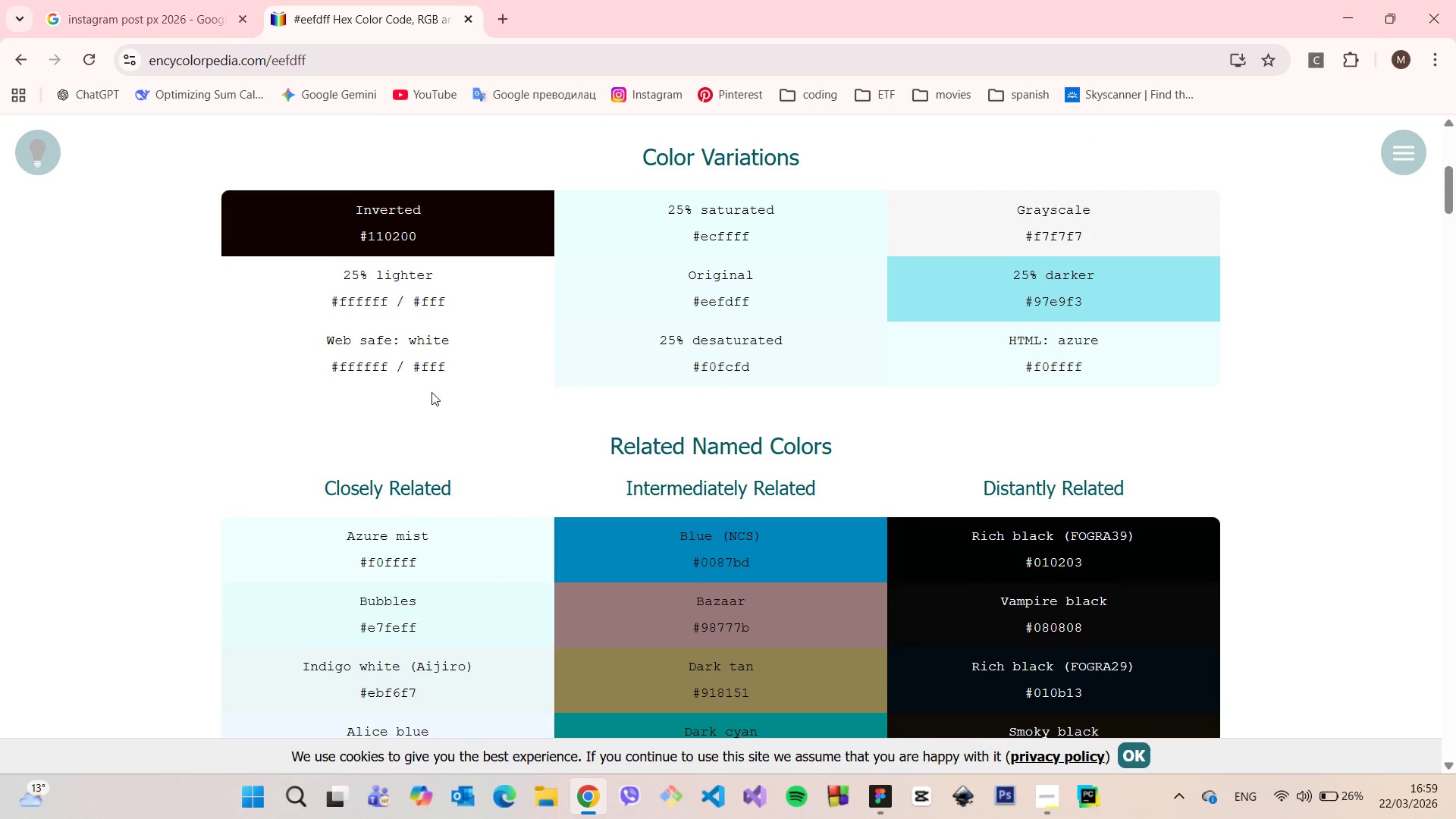 
scroll: coordinate [431, 392], scroll_direction: up, amount: 2.0
 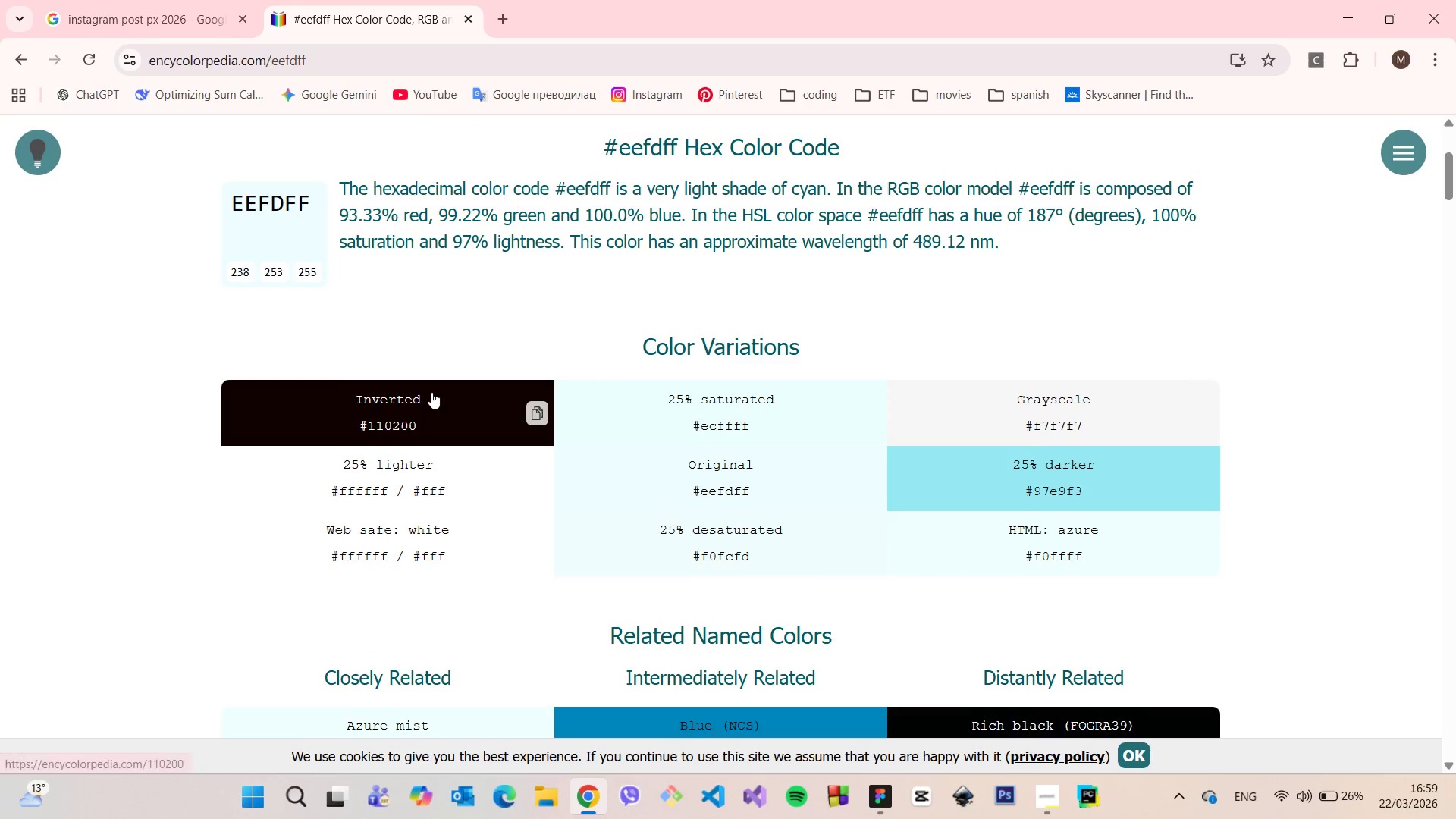 
scroll: coordinate [431, 392], scroll_direction: down, amount: 3.0
 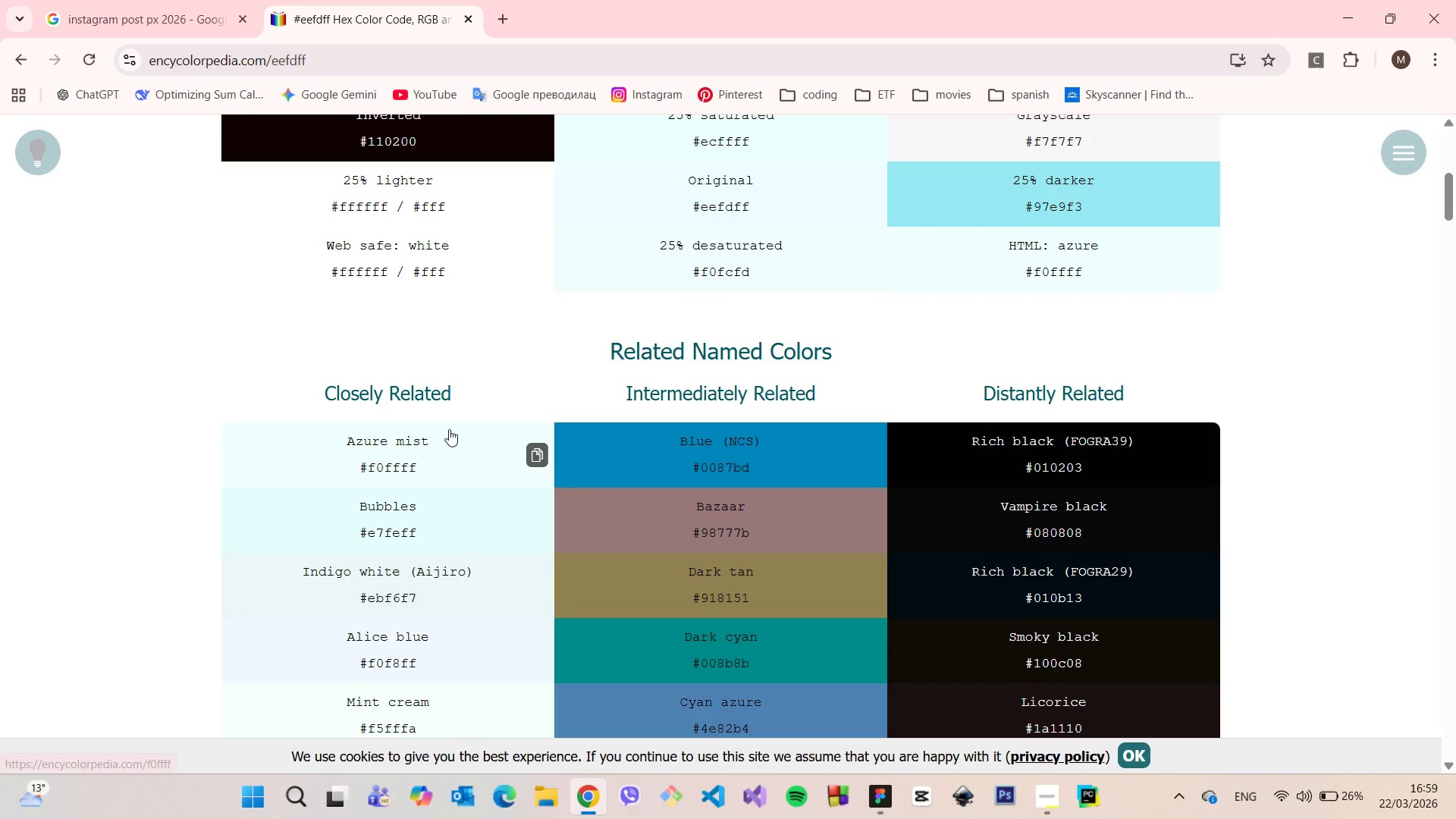 
left_click([457, 447])
 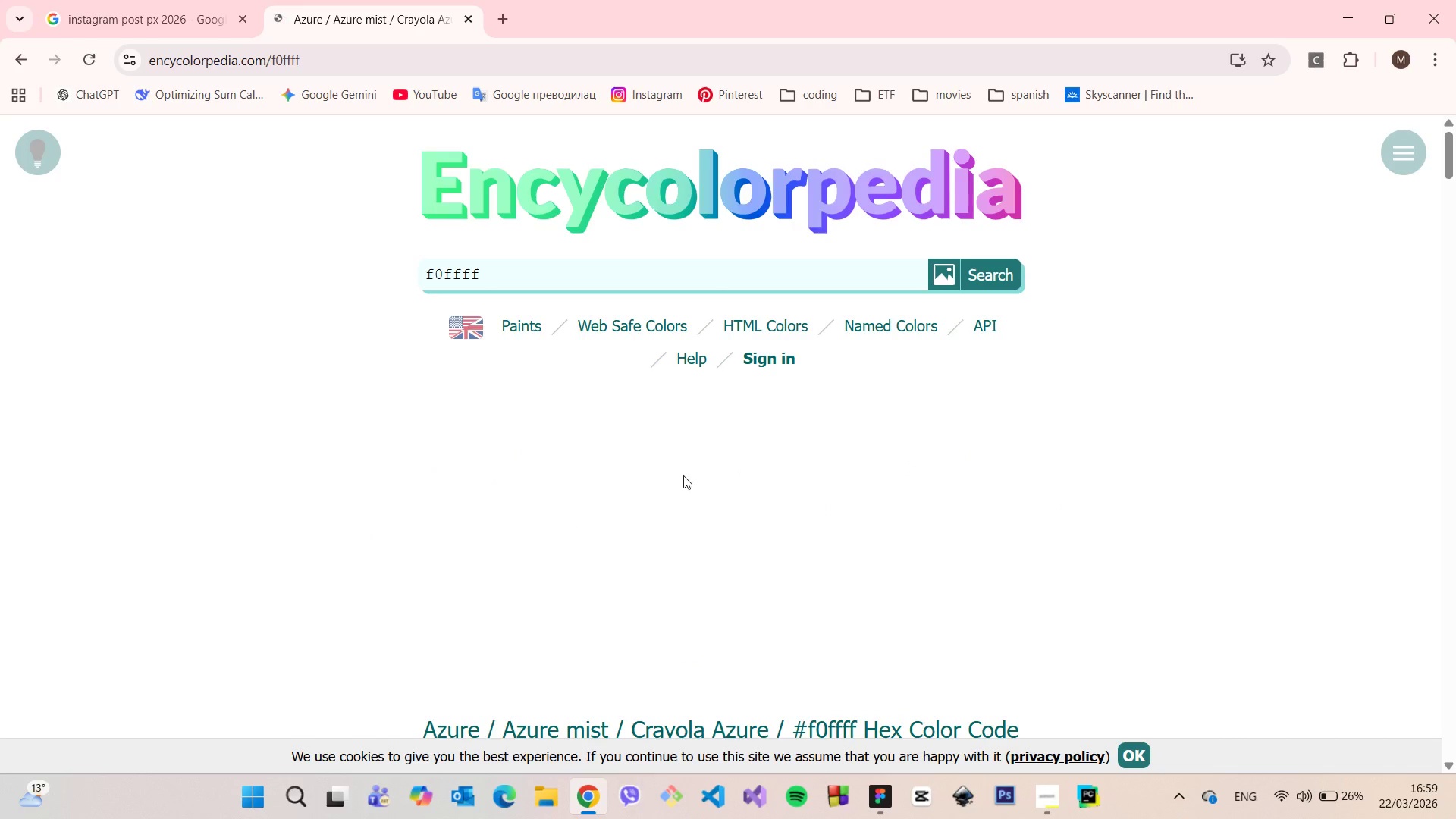 
scroll: coordinate [654, 482], scroll_direction: down, amount: 4.0
 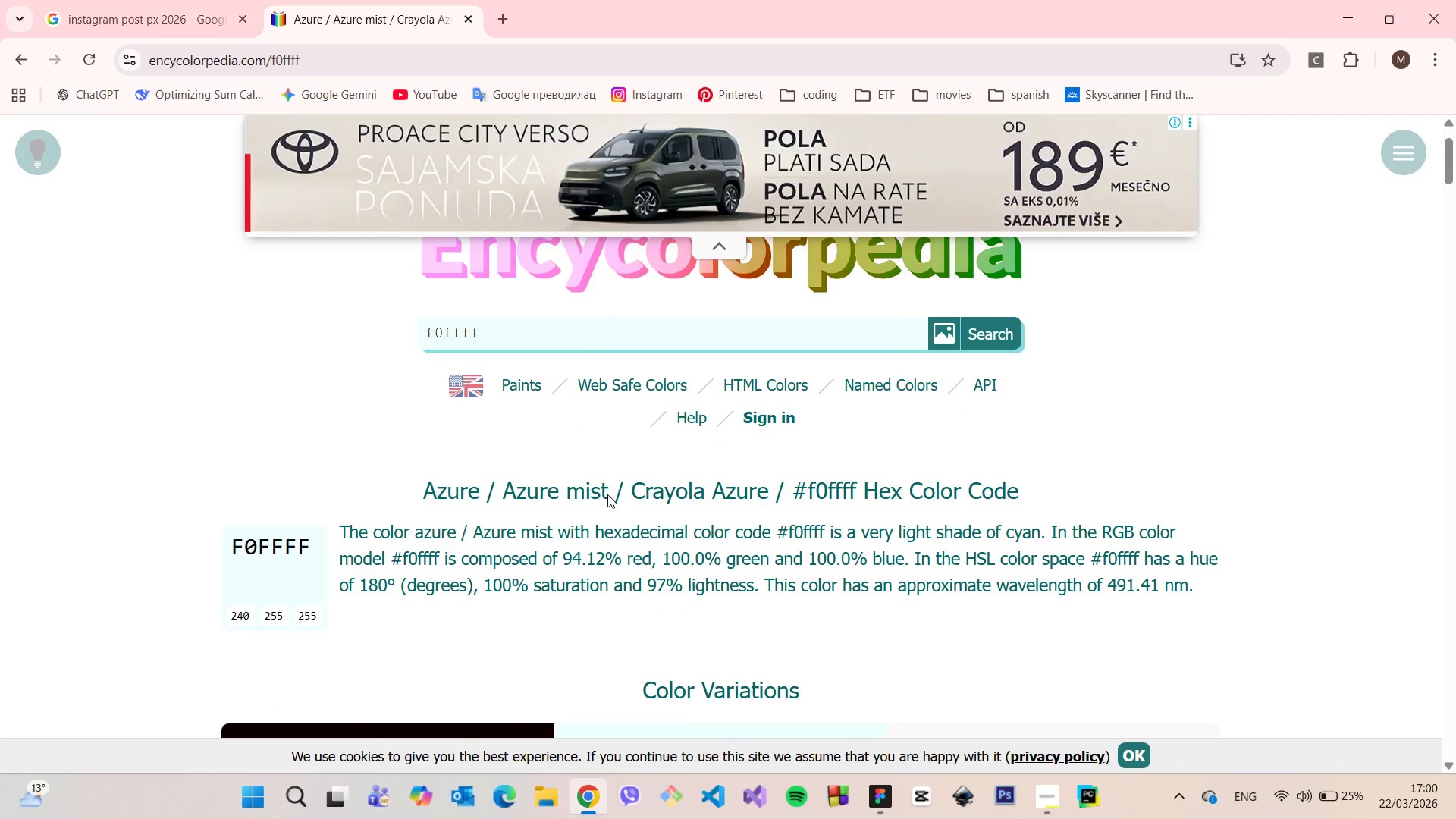 
left_click_drag(start_coordinate=[607, 494], to_coordinate=[504, 482])
 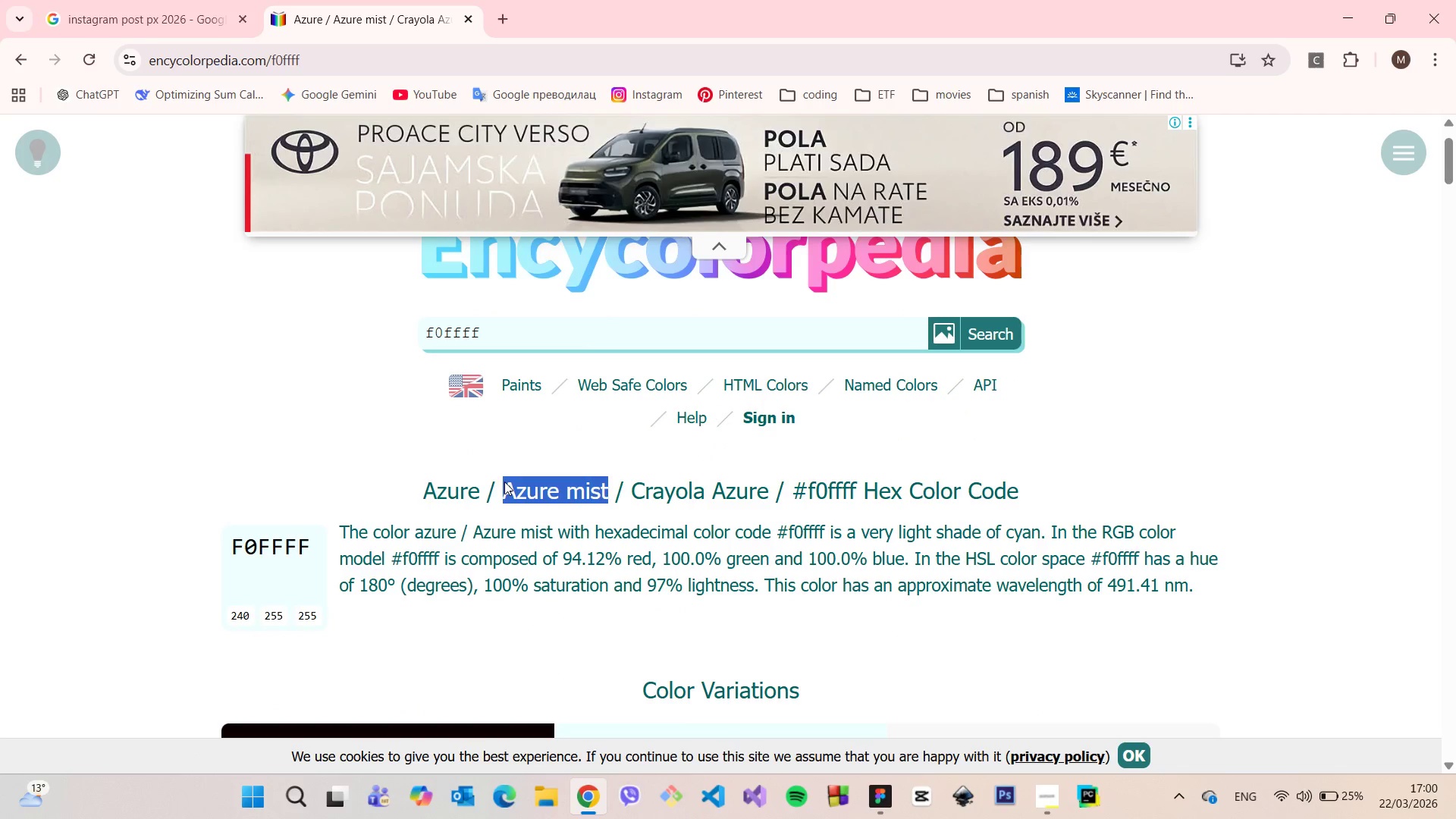 
key(Control+C)
 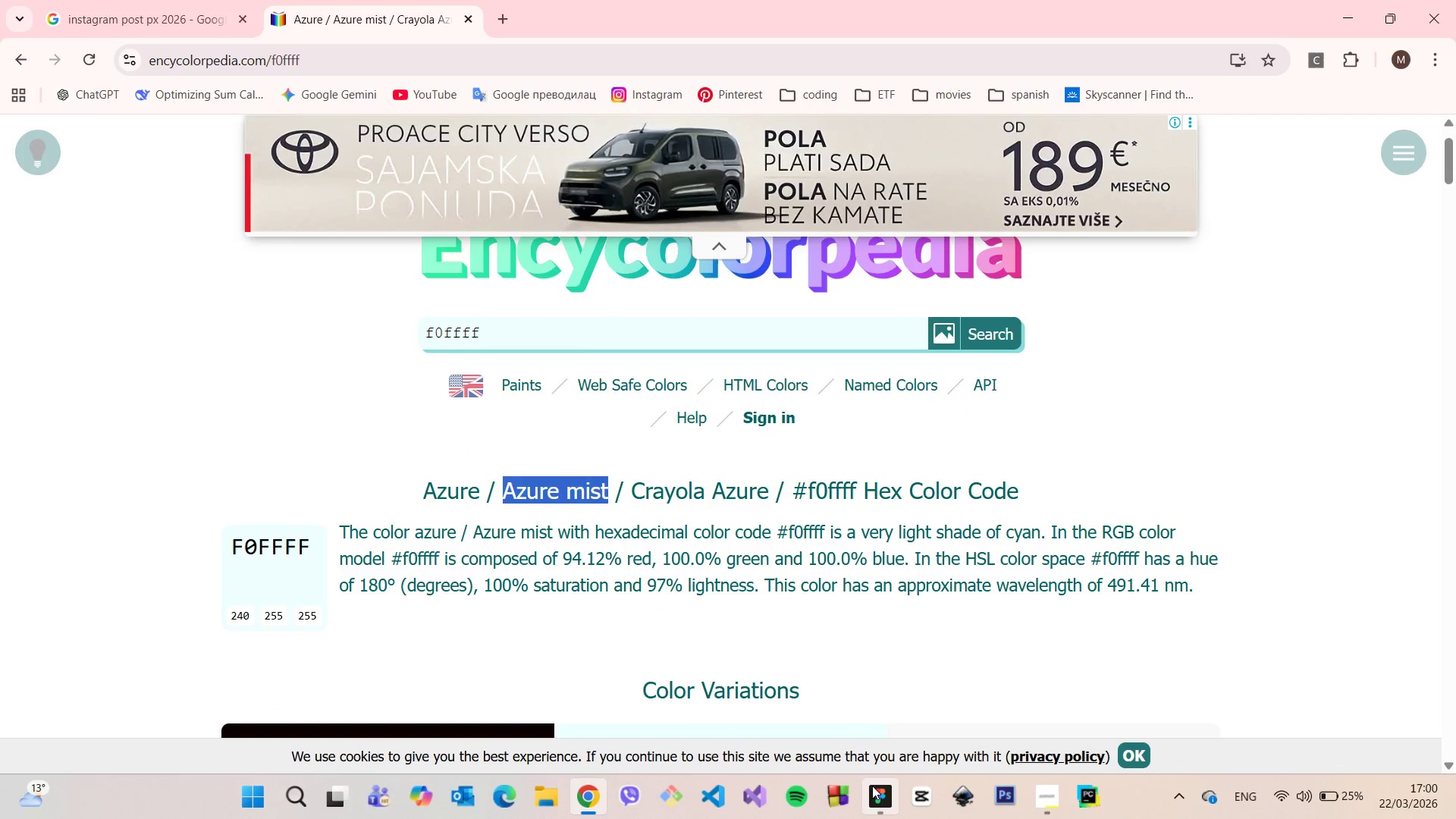 
left_click([873, 786])
 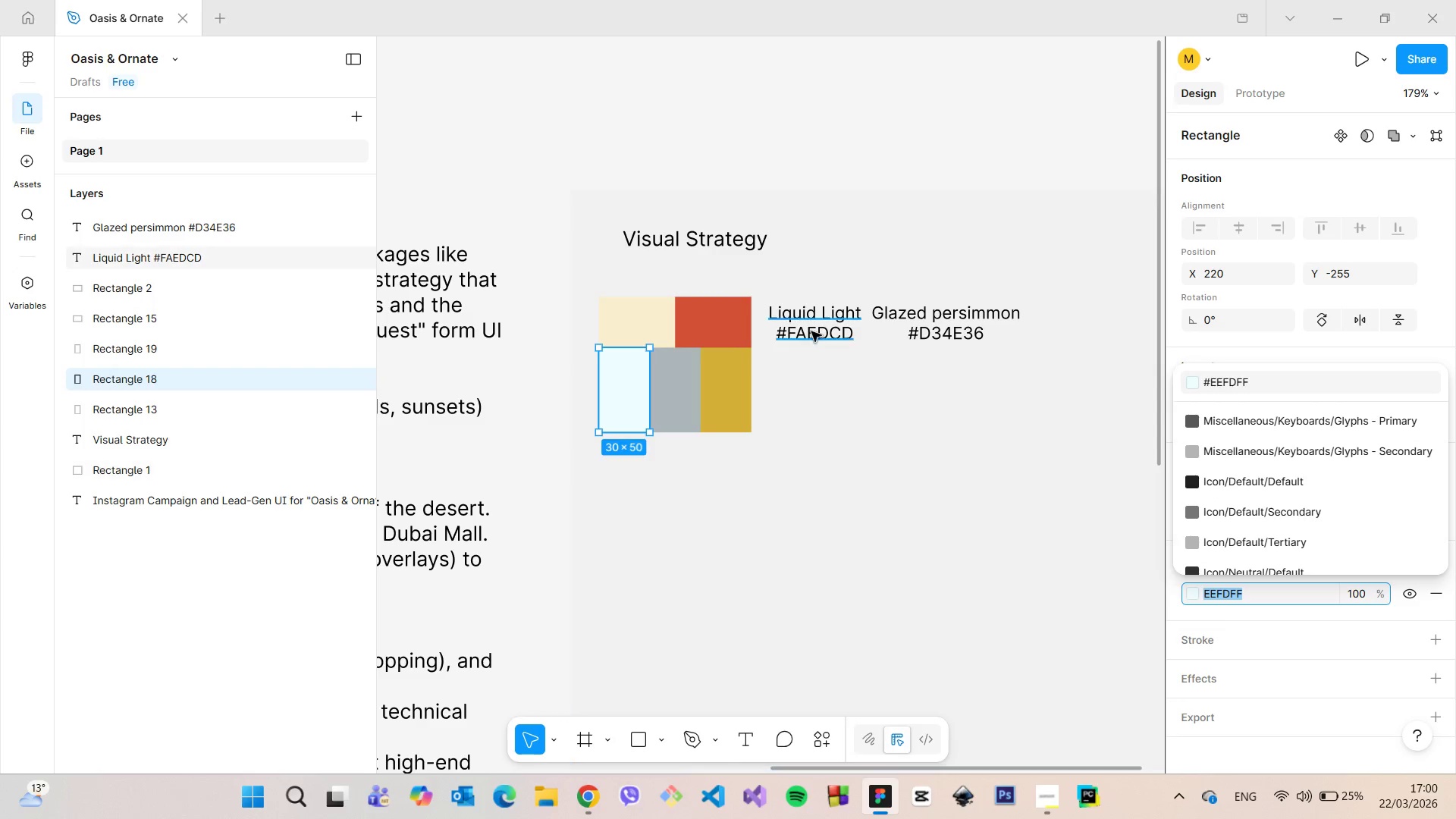 
left_click([811, 331])
 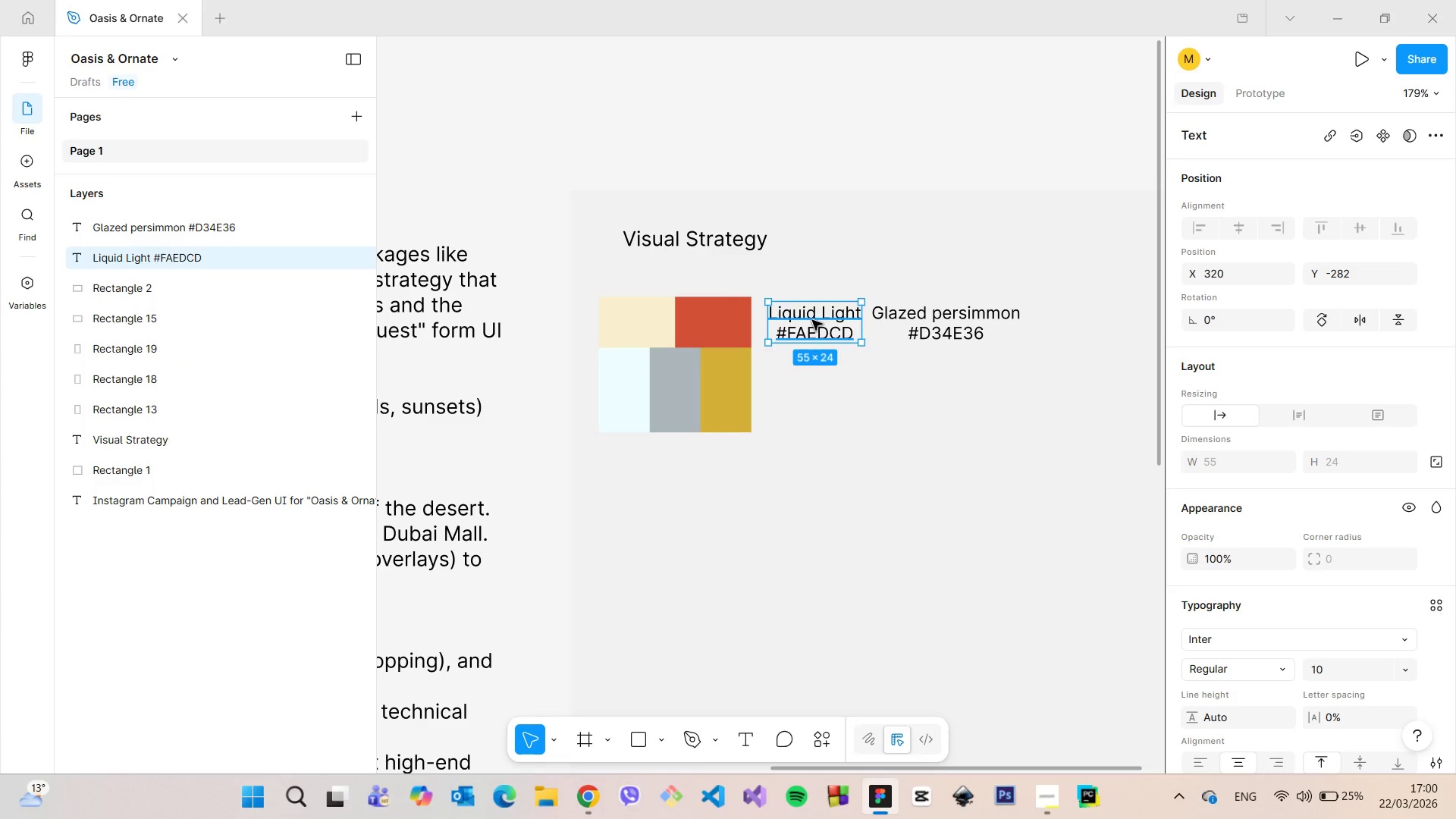 
hold_key(key=AltLeft, duration=1.06)
left_click_drag(start_coordinate=[812, 320], to_coordinate=[810, 401])
 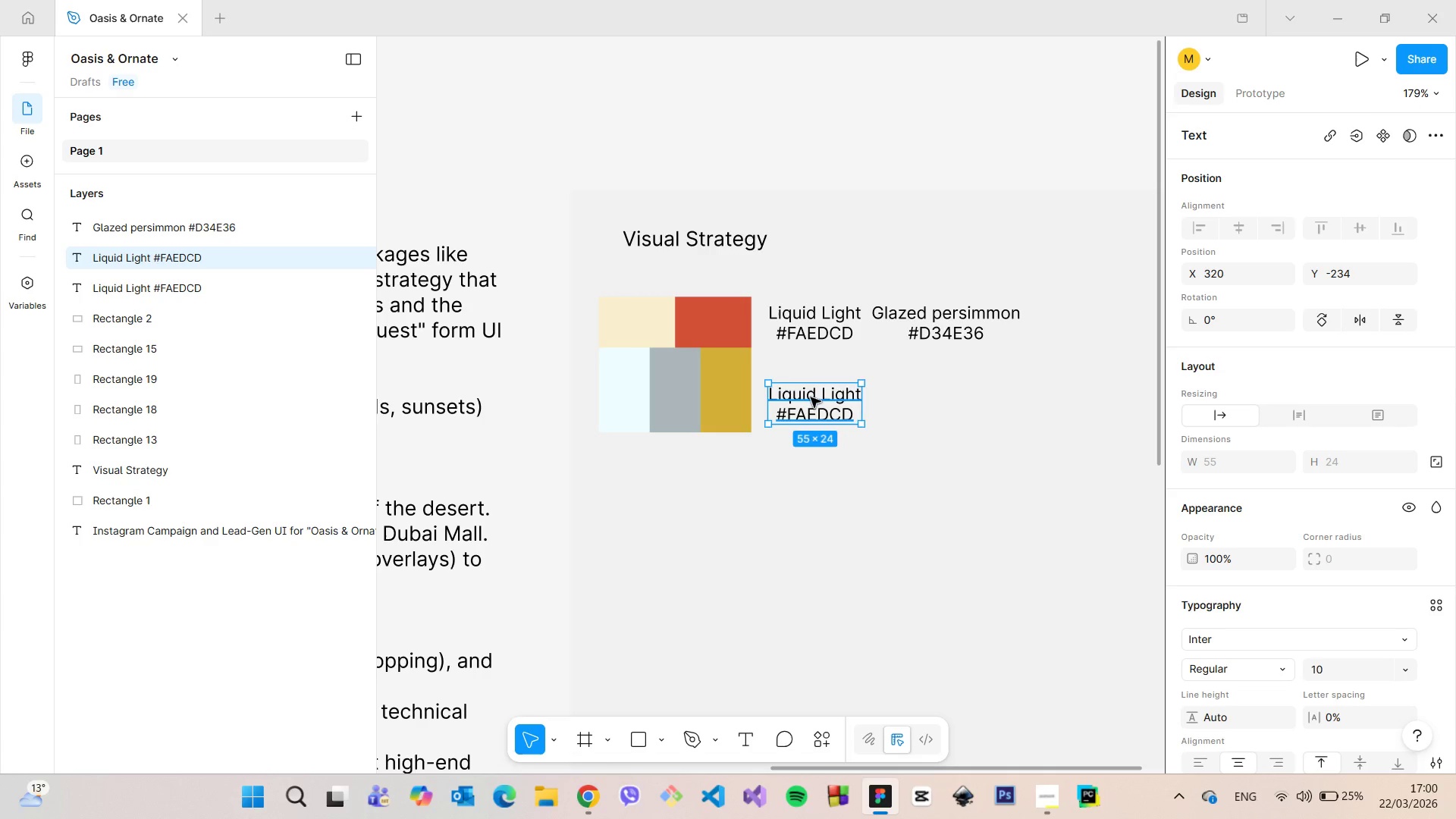 
double_click([811, 397])
 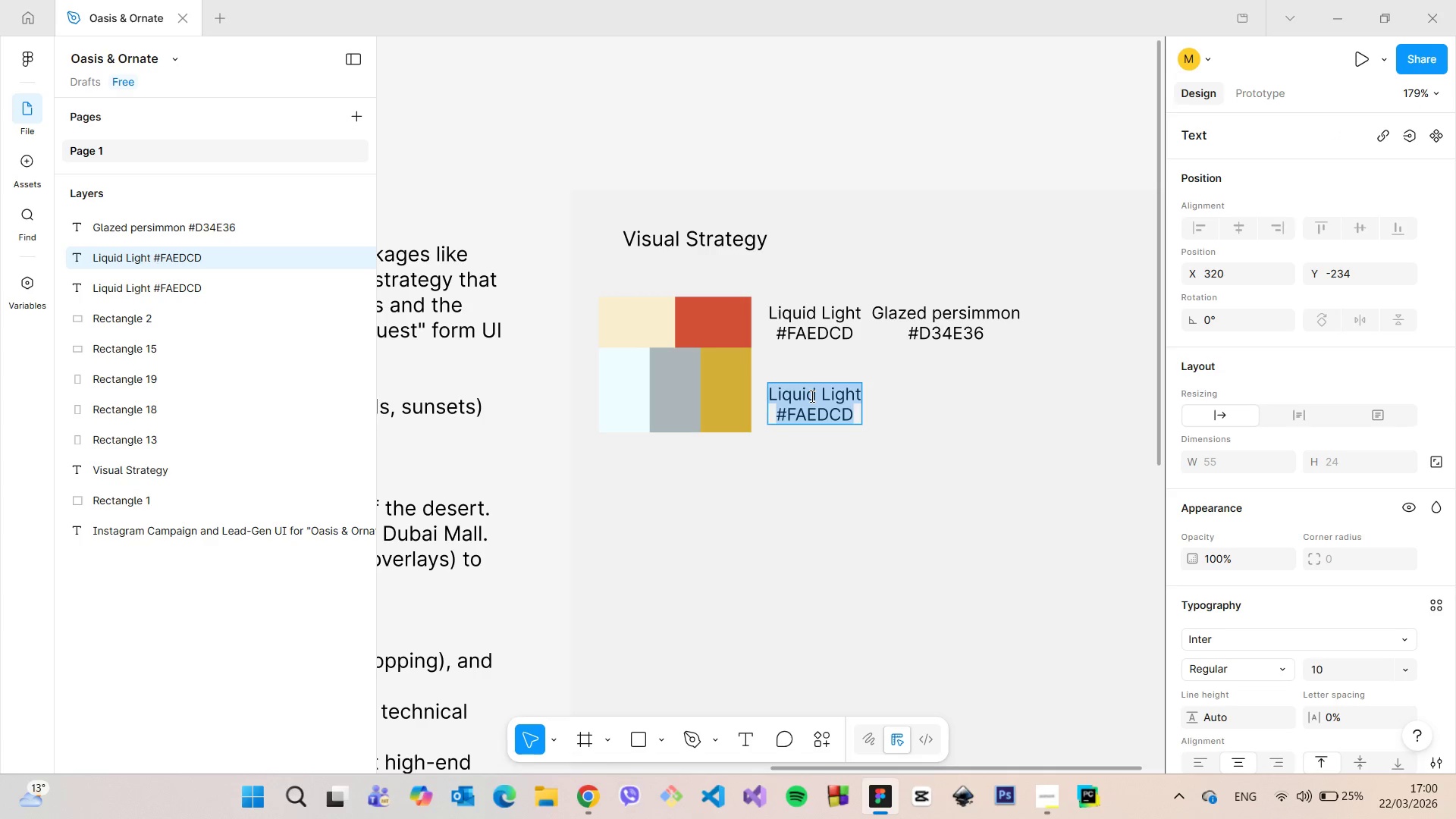 
triple_click([811, 396])
 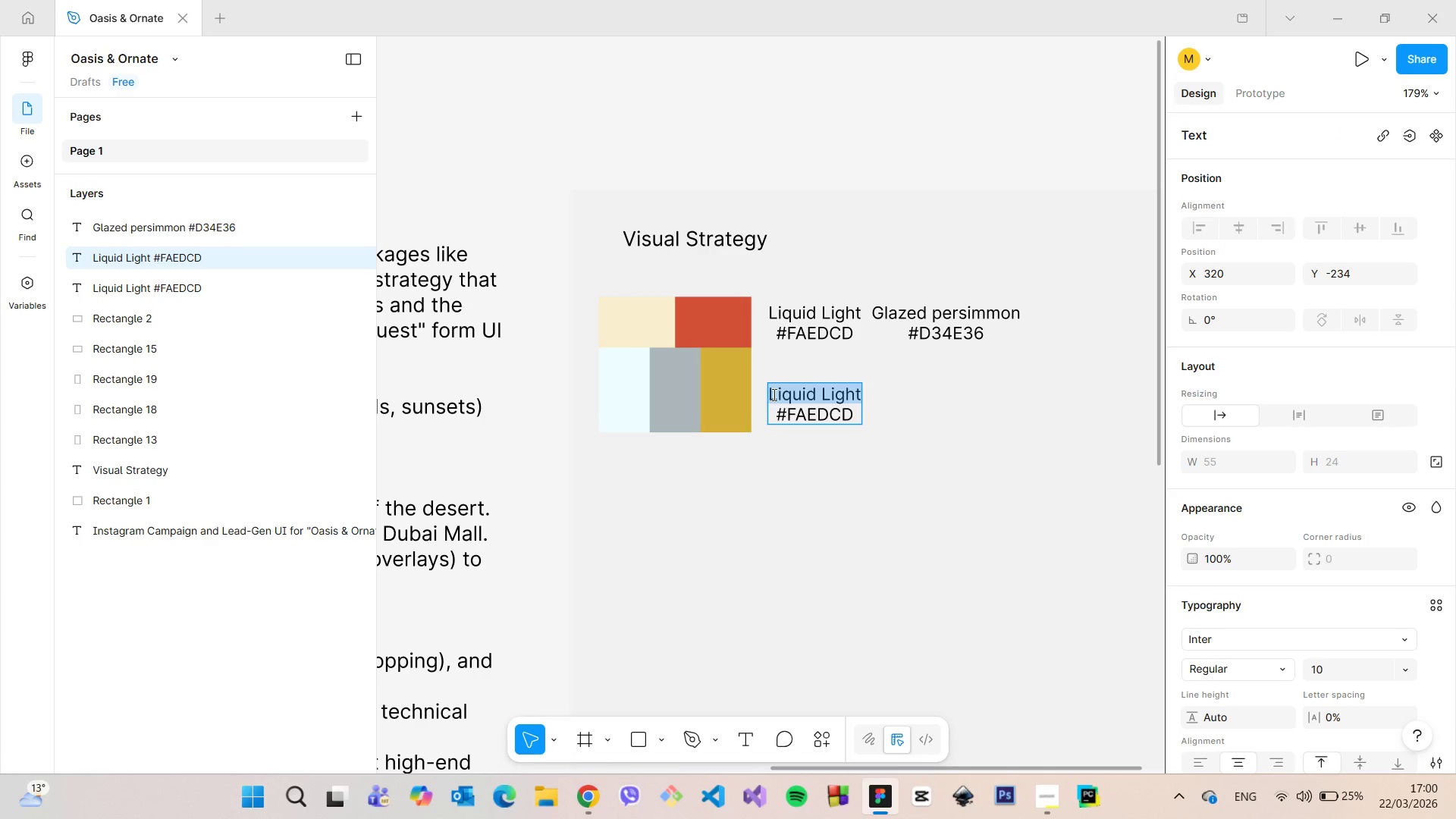 
key(Control+V)
 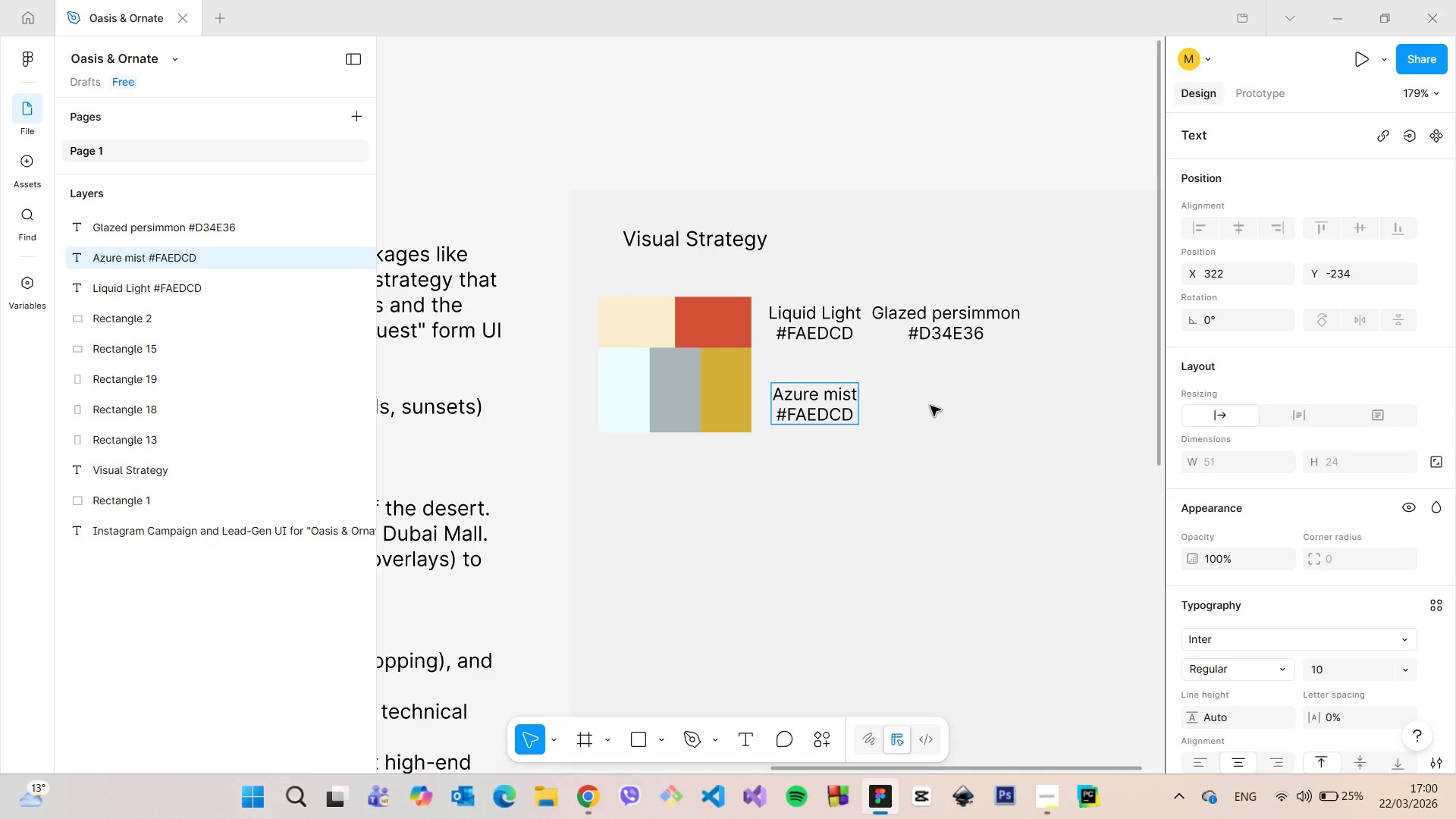 
left_click([930, 406])
 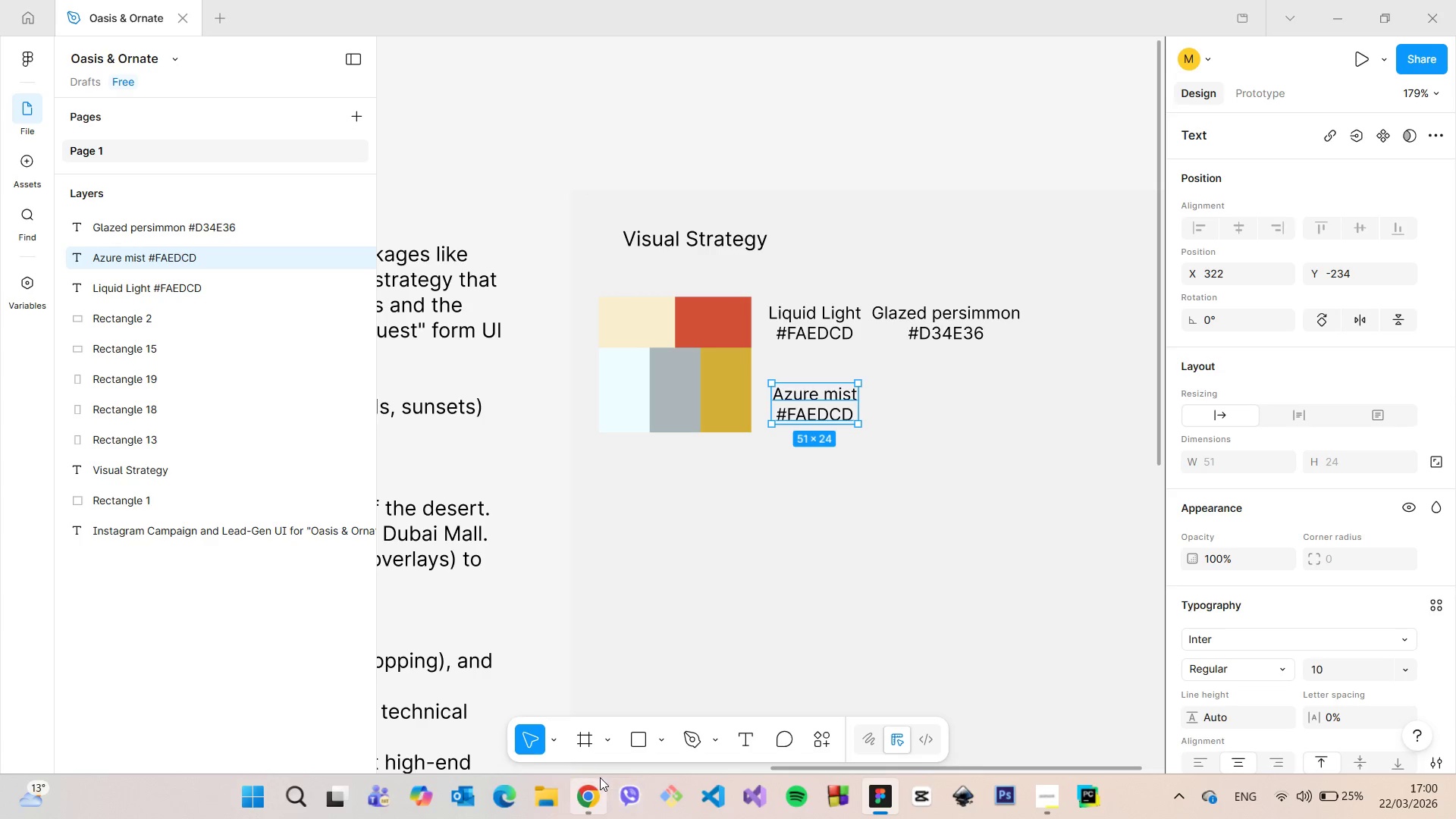 
left_click([600, 777])
 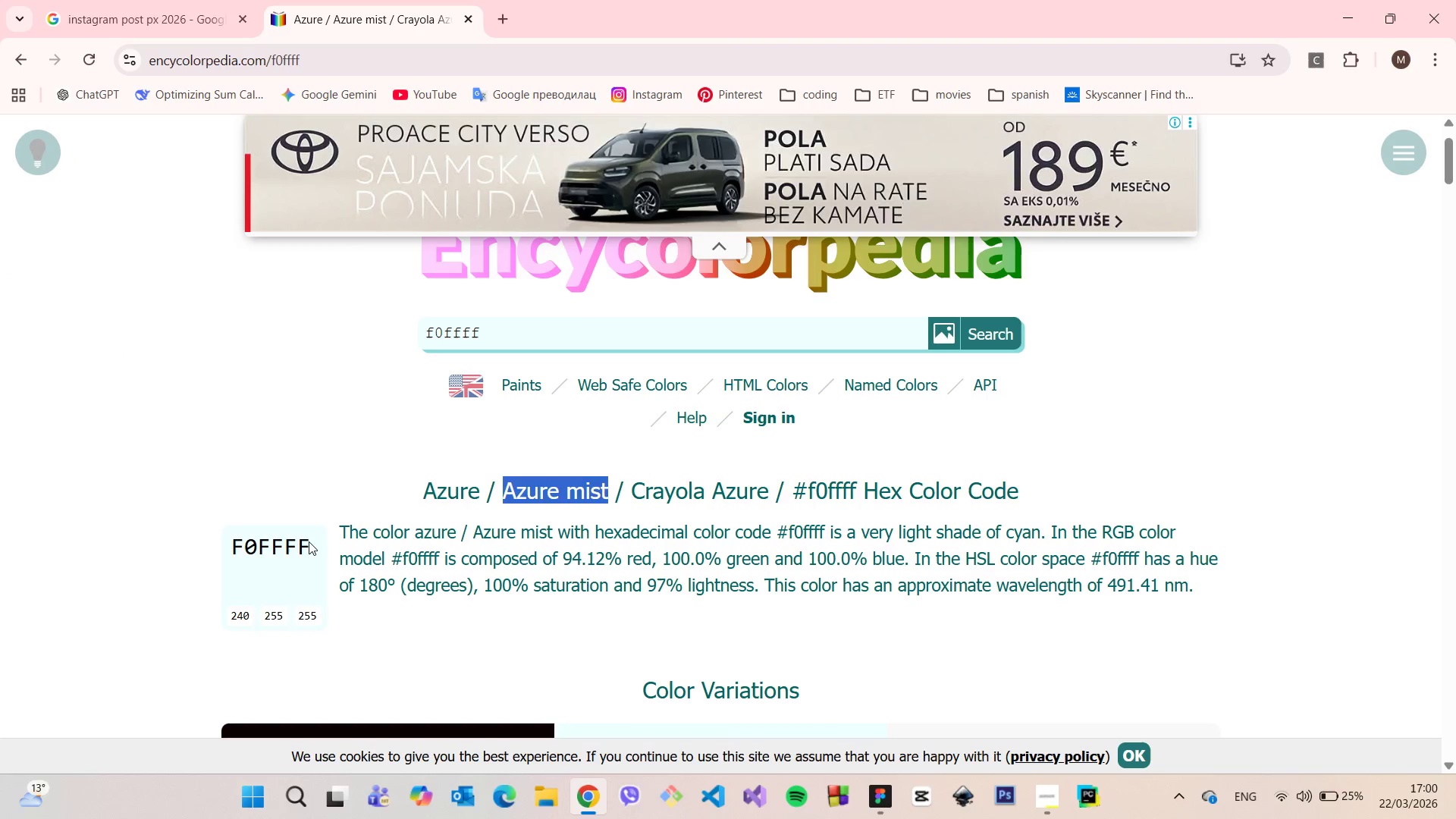 
left_click_drag(start_coordinate=[309, 541], to_coordinate=[257, 545])
 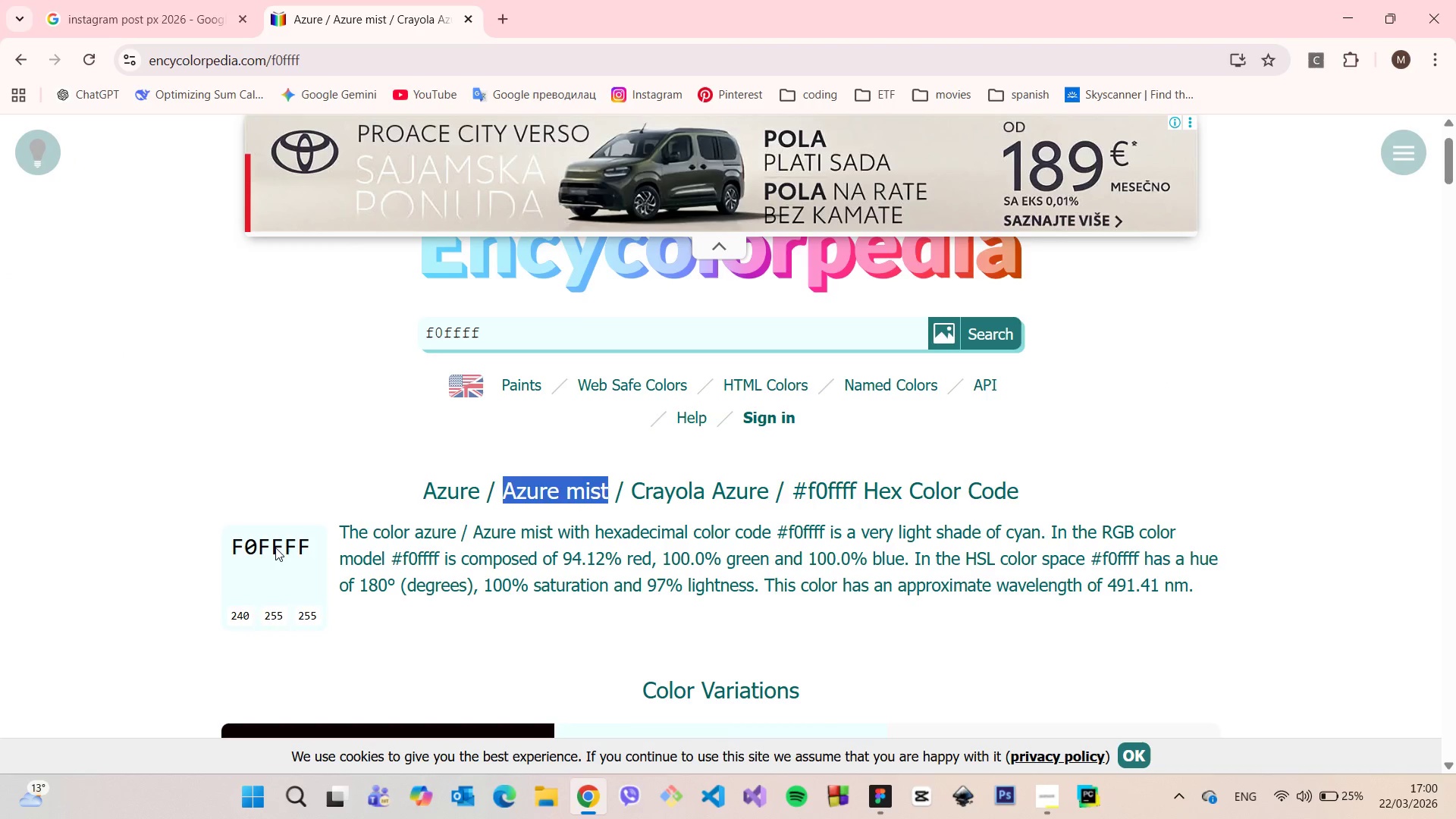 
left_click([275, 548])
 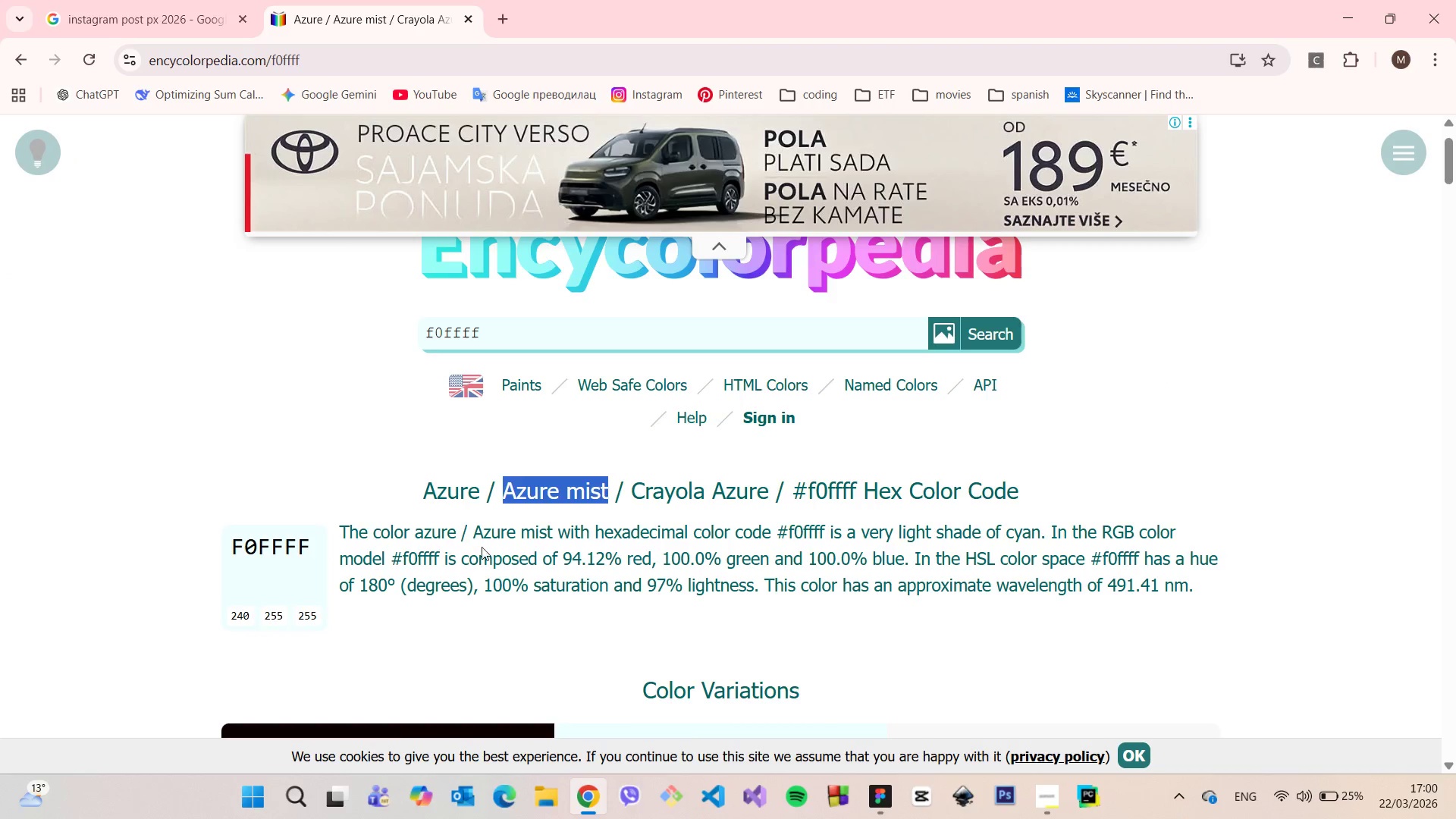 
scroll: coordinate [503, 428], scroll_direction: down, amount: 7.0
 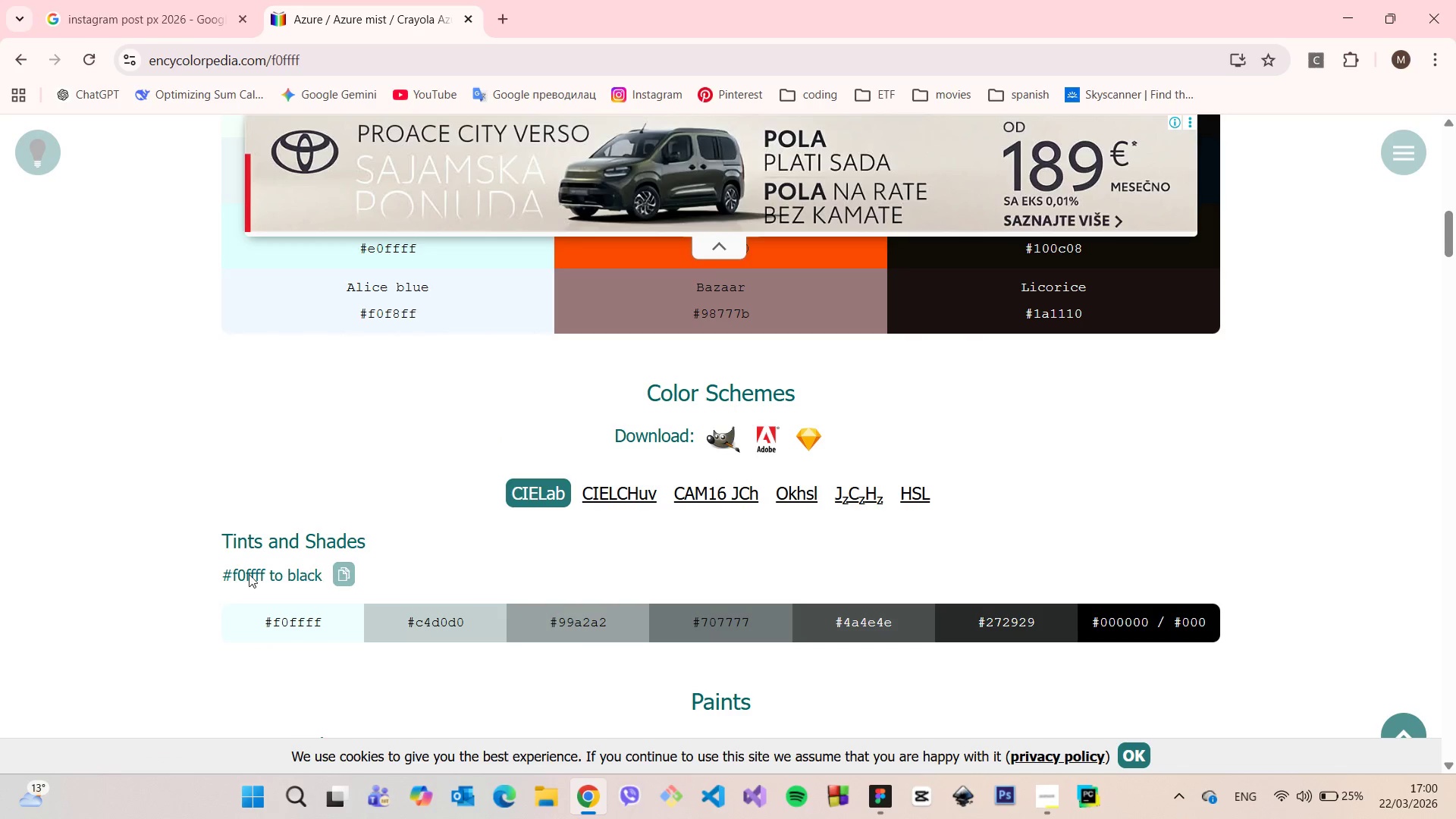 
left_click_drag(start_coordinate=[264, 575], to_coordinate=[229, 575])
 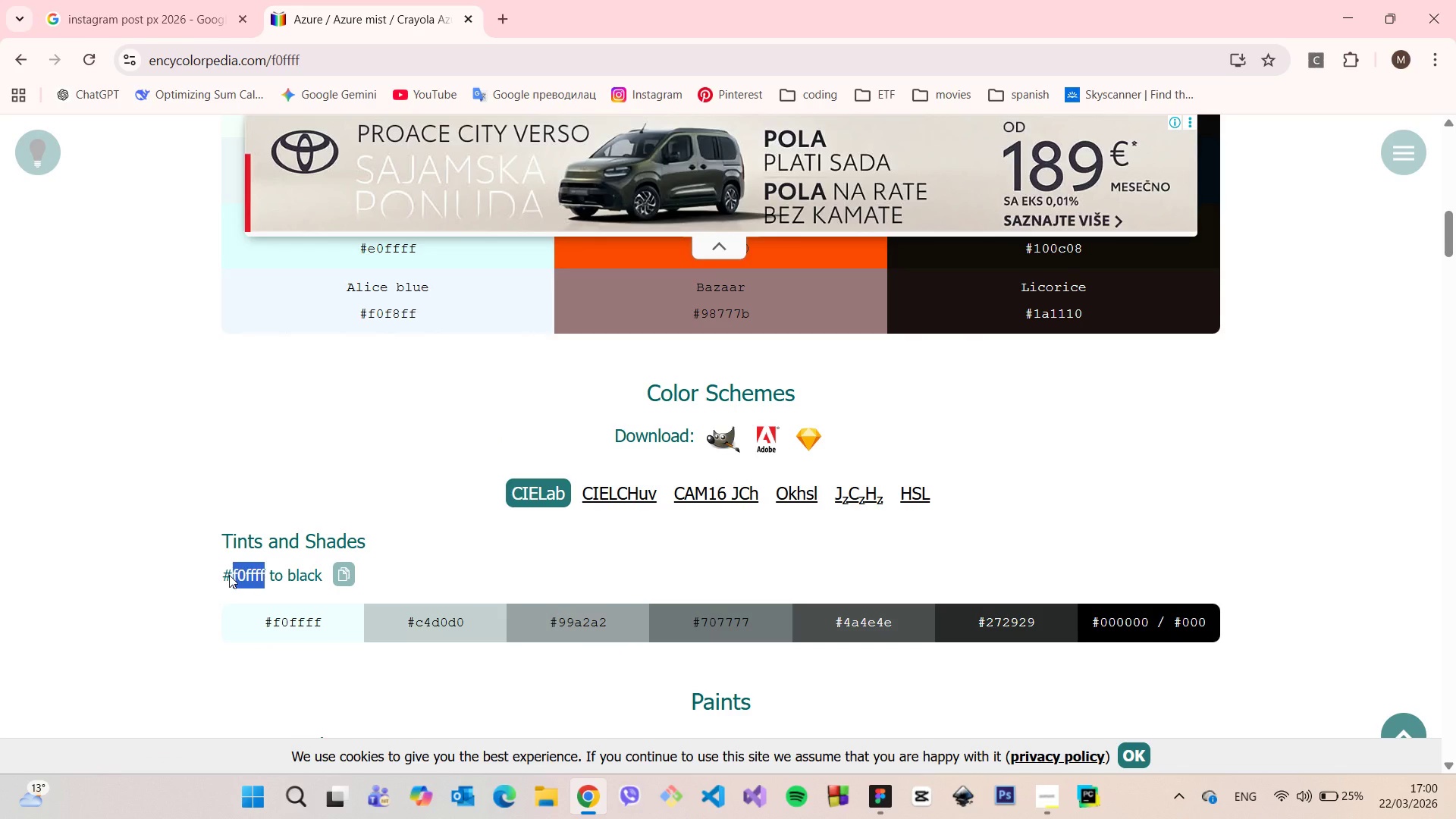 
key(Control+C)
 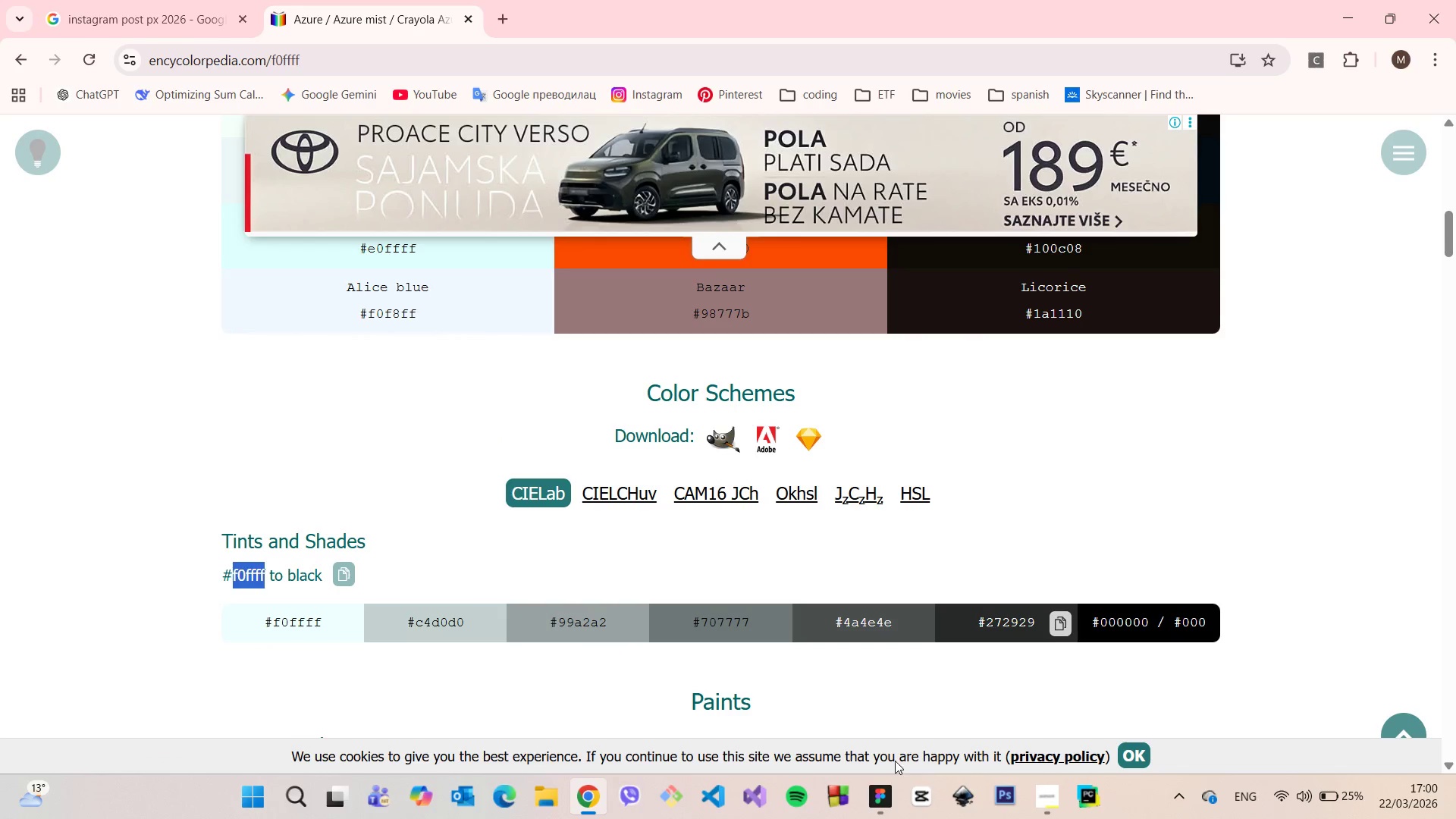 
left_click([884, 790])
 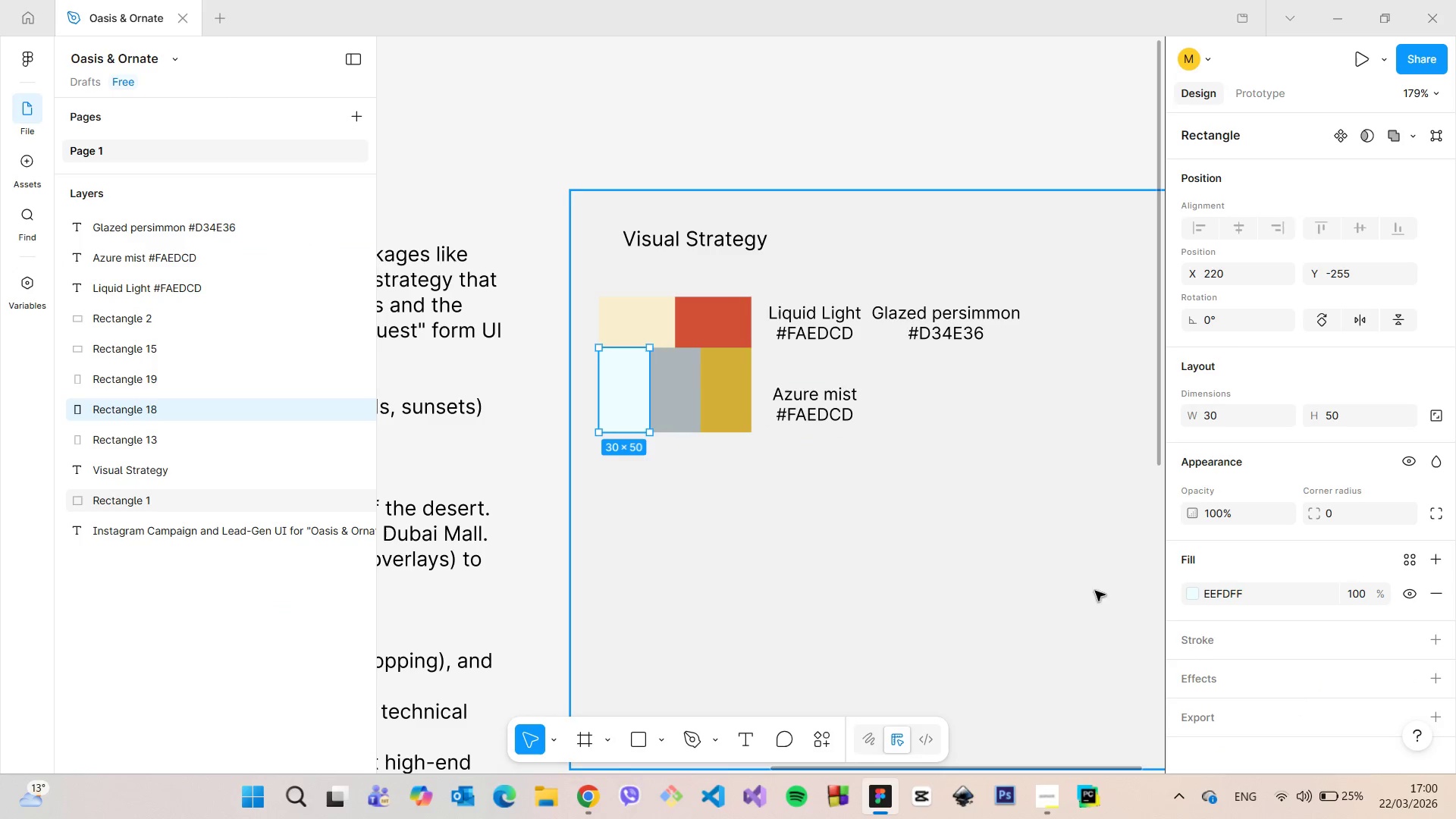 
left_click([1241, 590])
 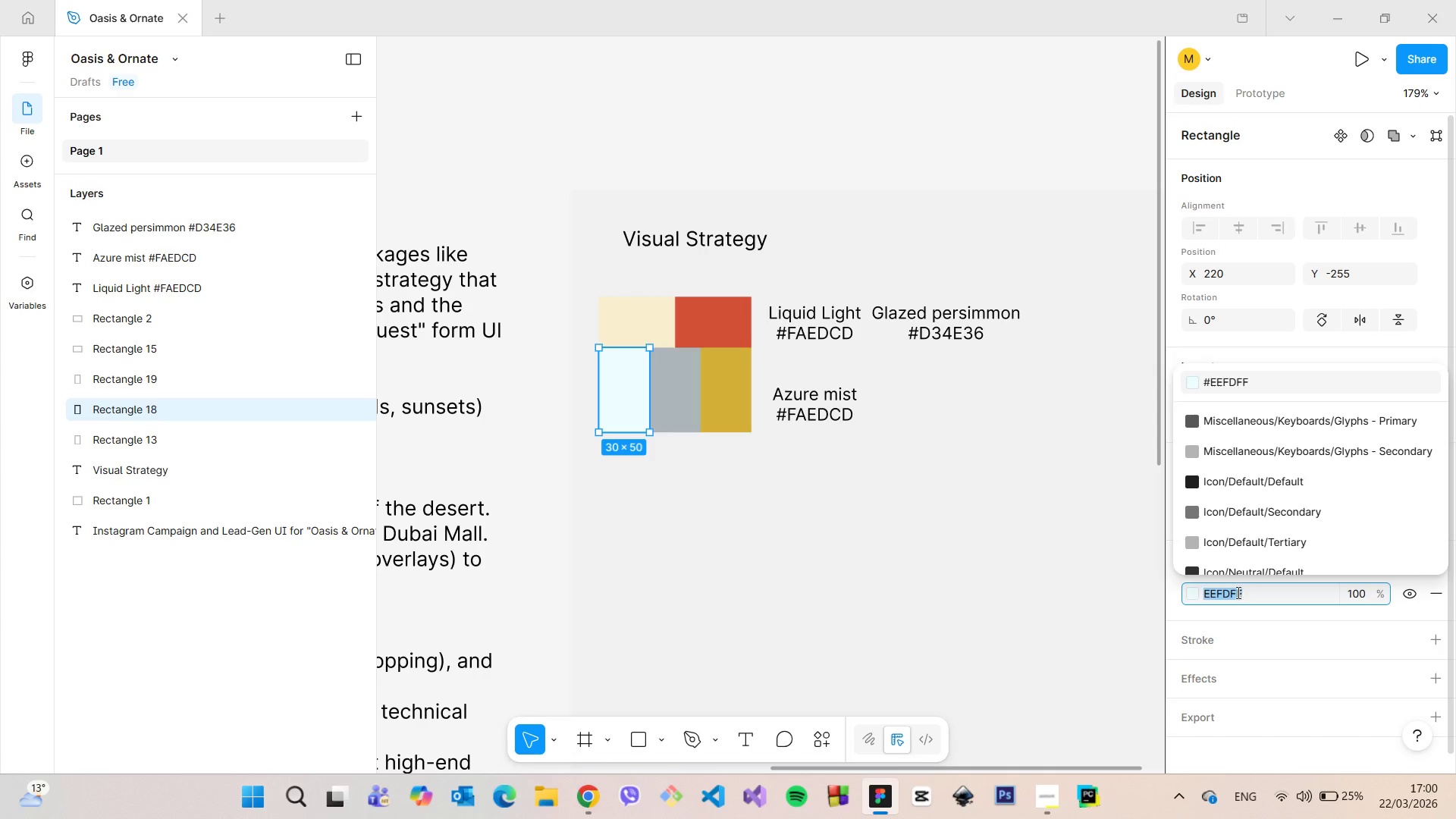 
key(Control+V)
 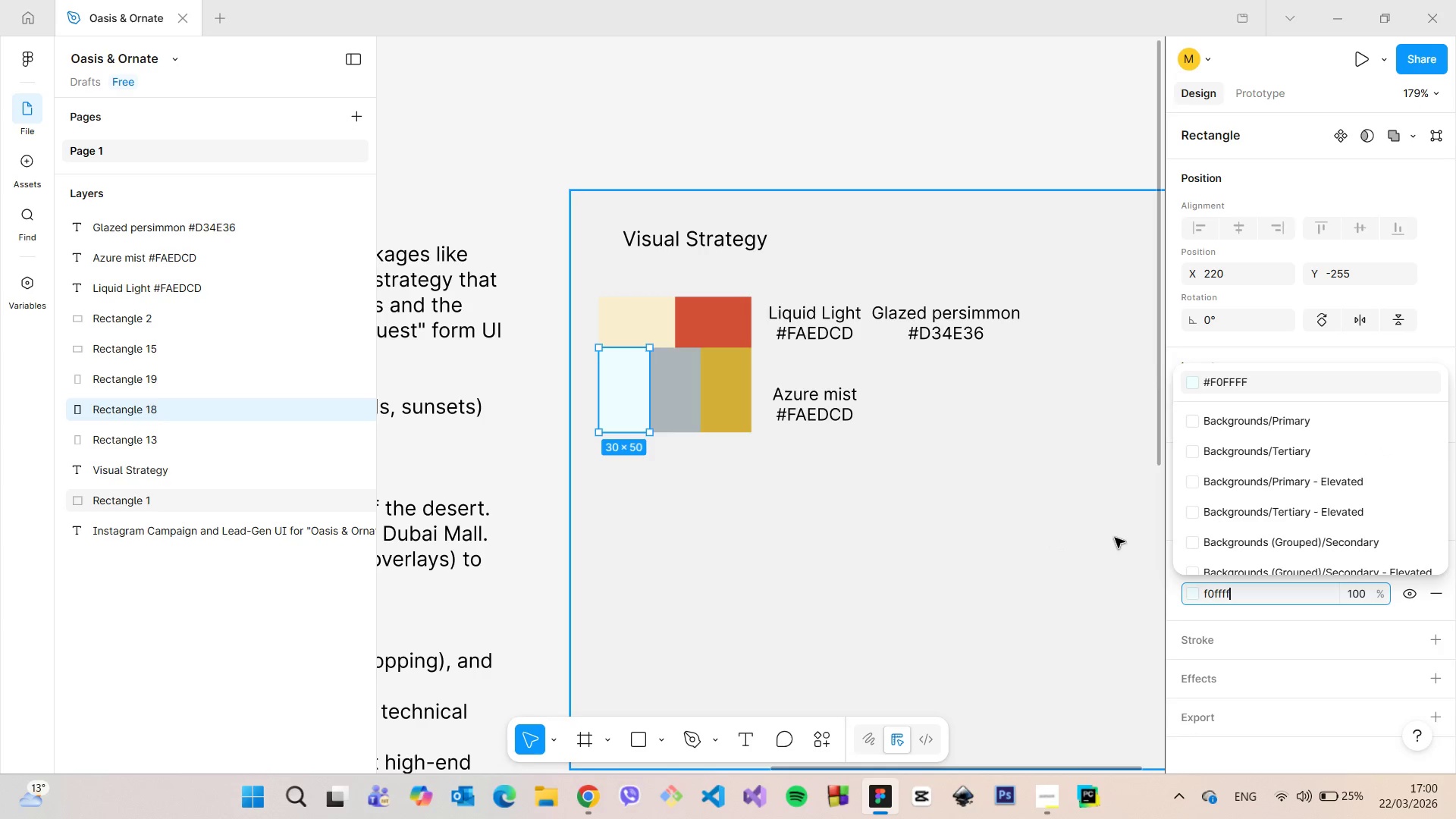 
left_click([1072, 543])
 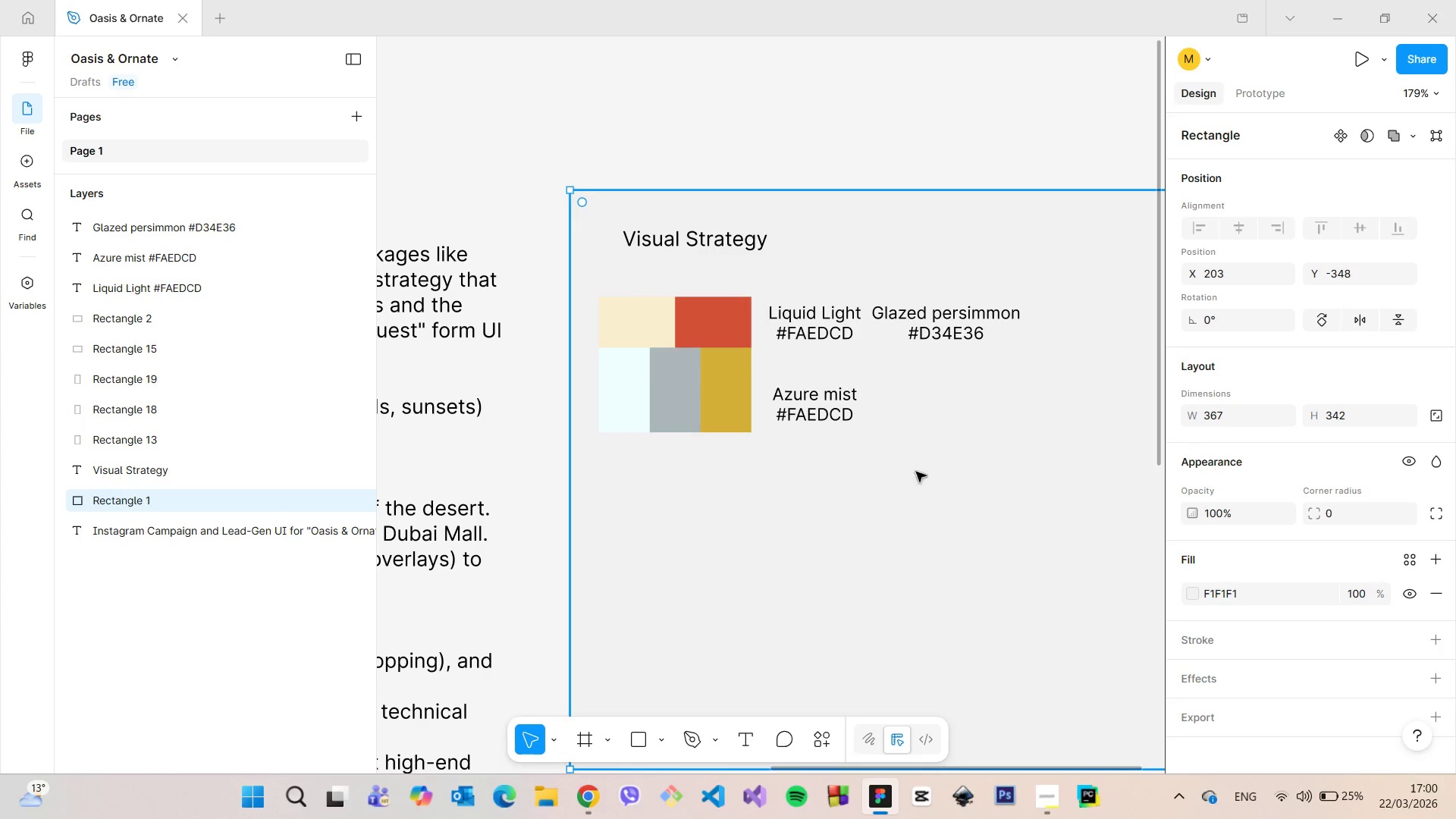 
left_click([620, 384])
 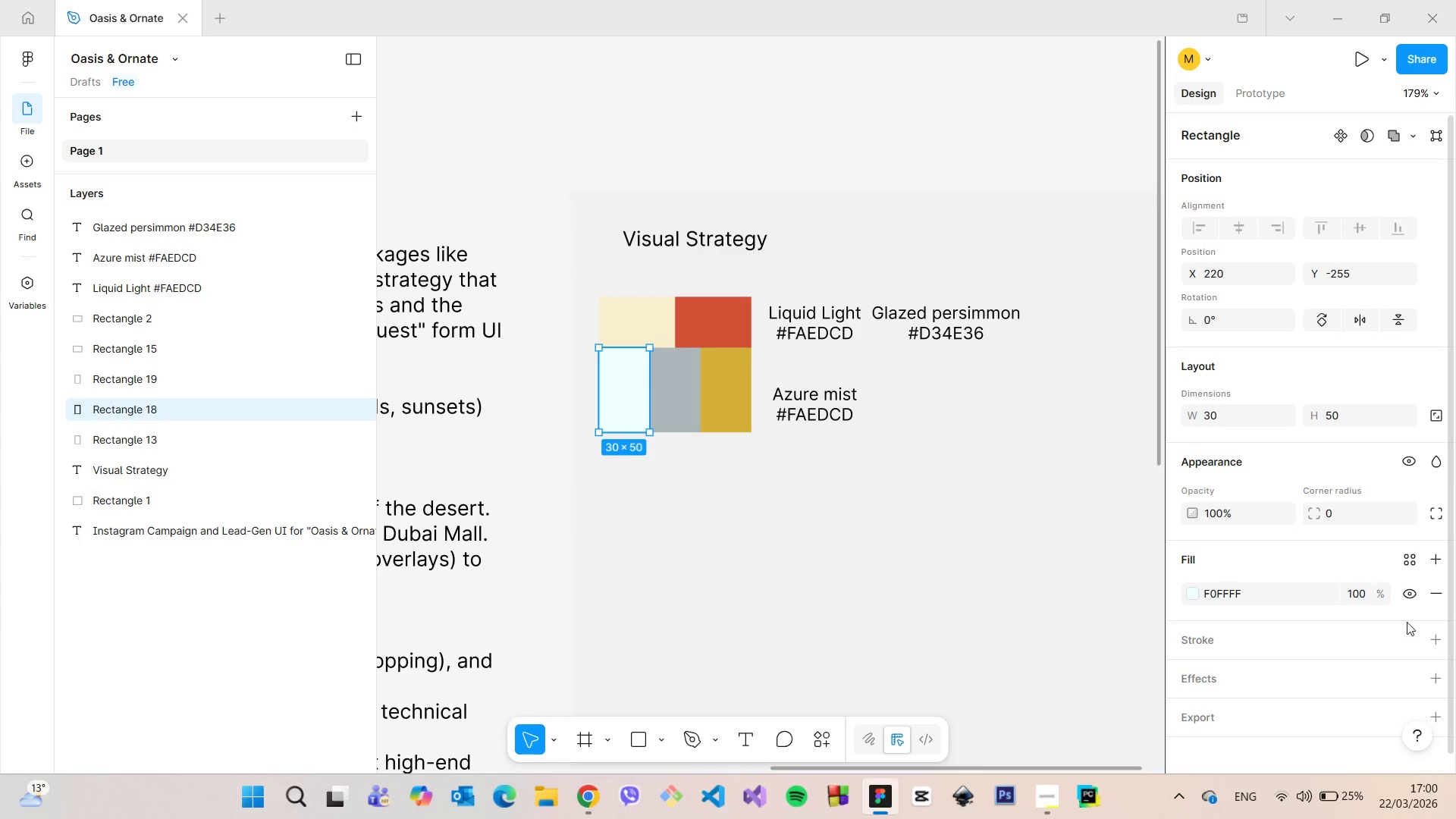 
left_click([1257, 588])
 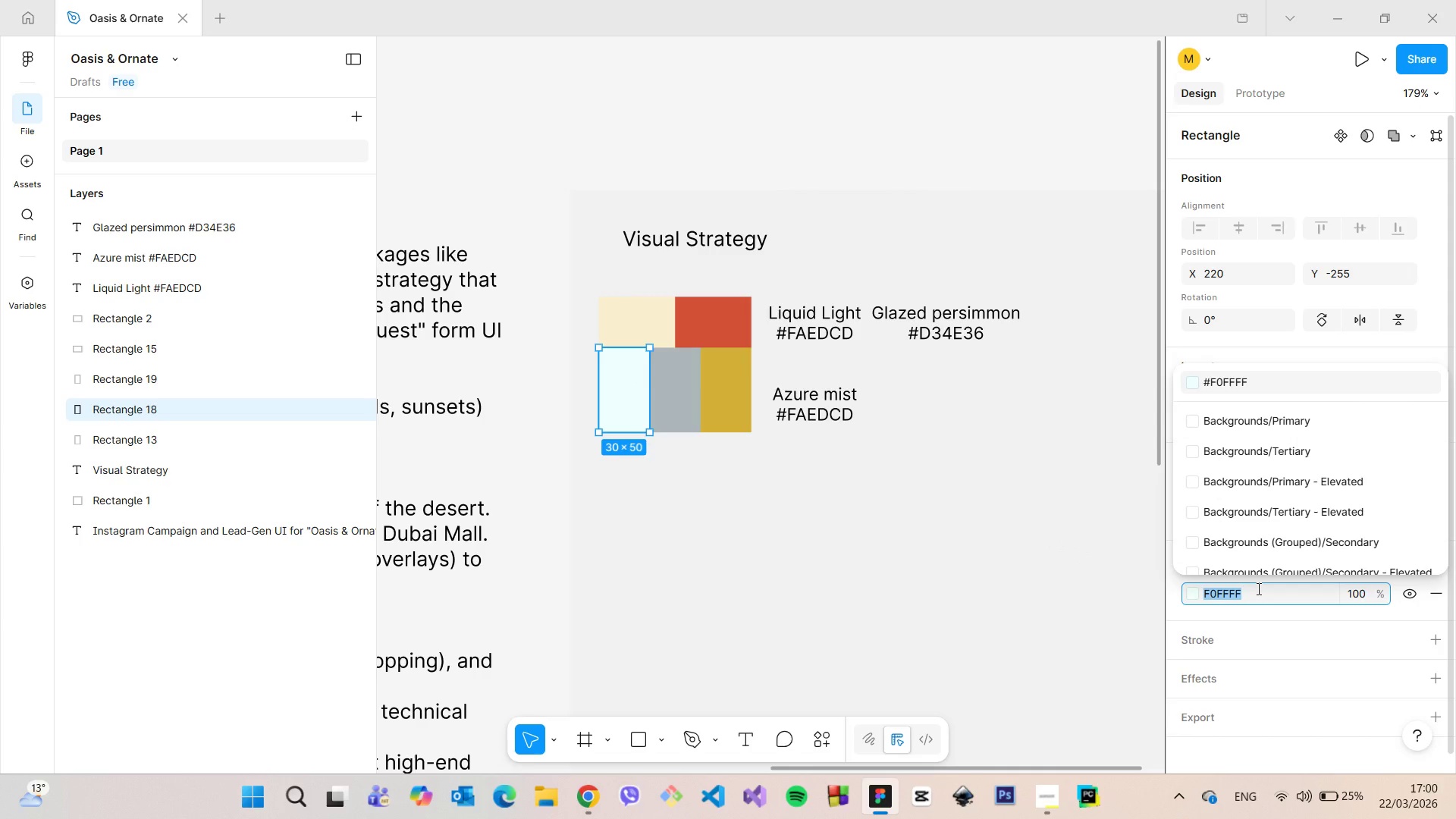 
key(Control+C)
 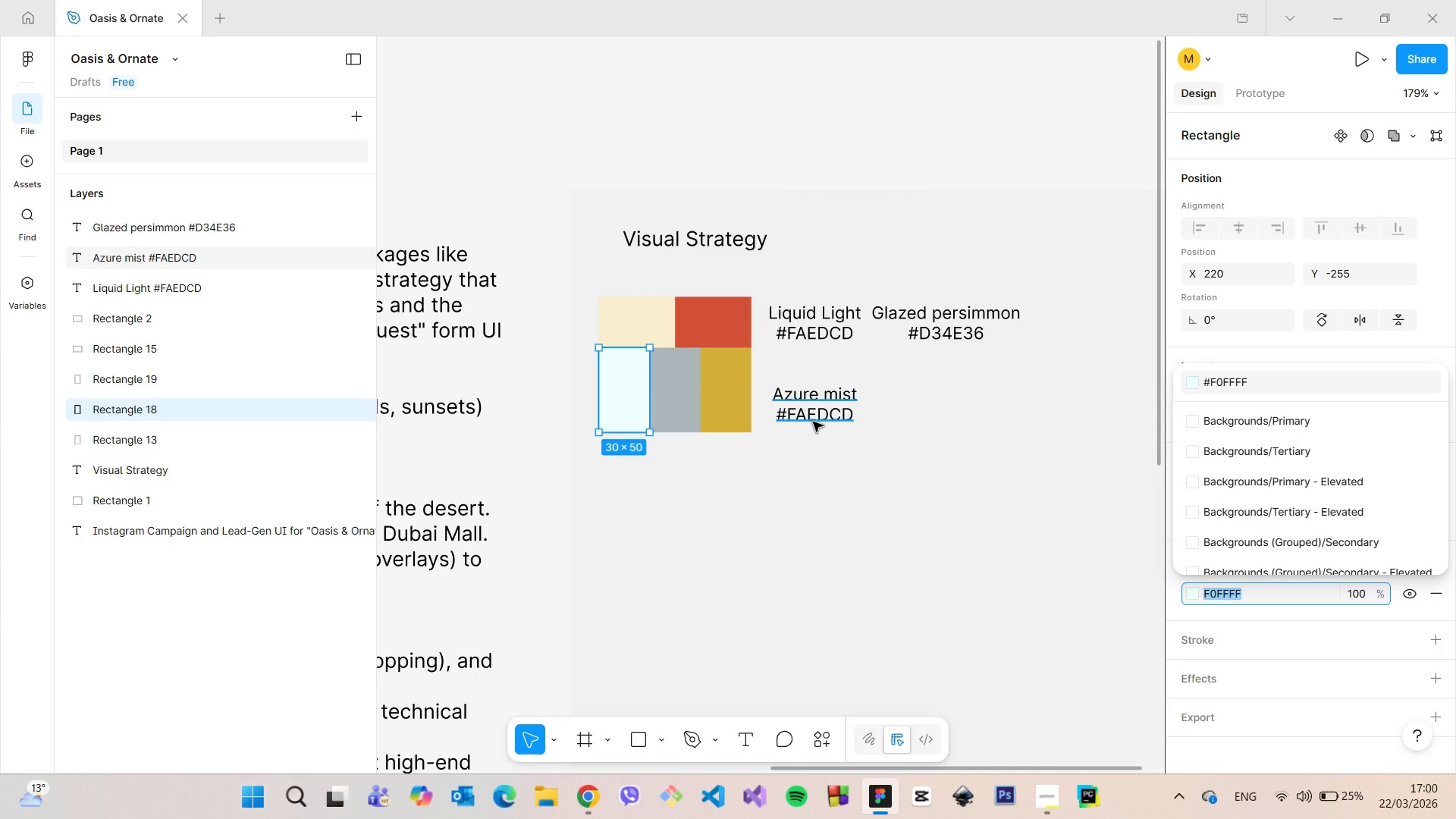 
double_click([813, 422])
 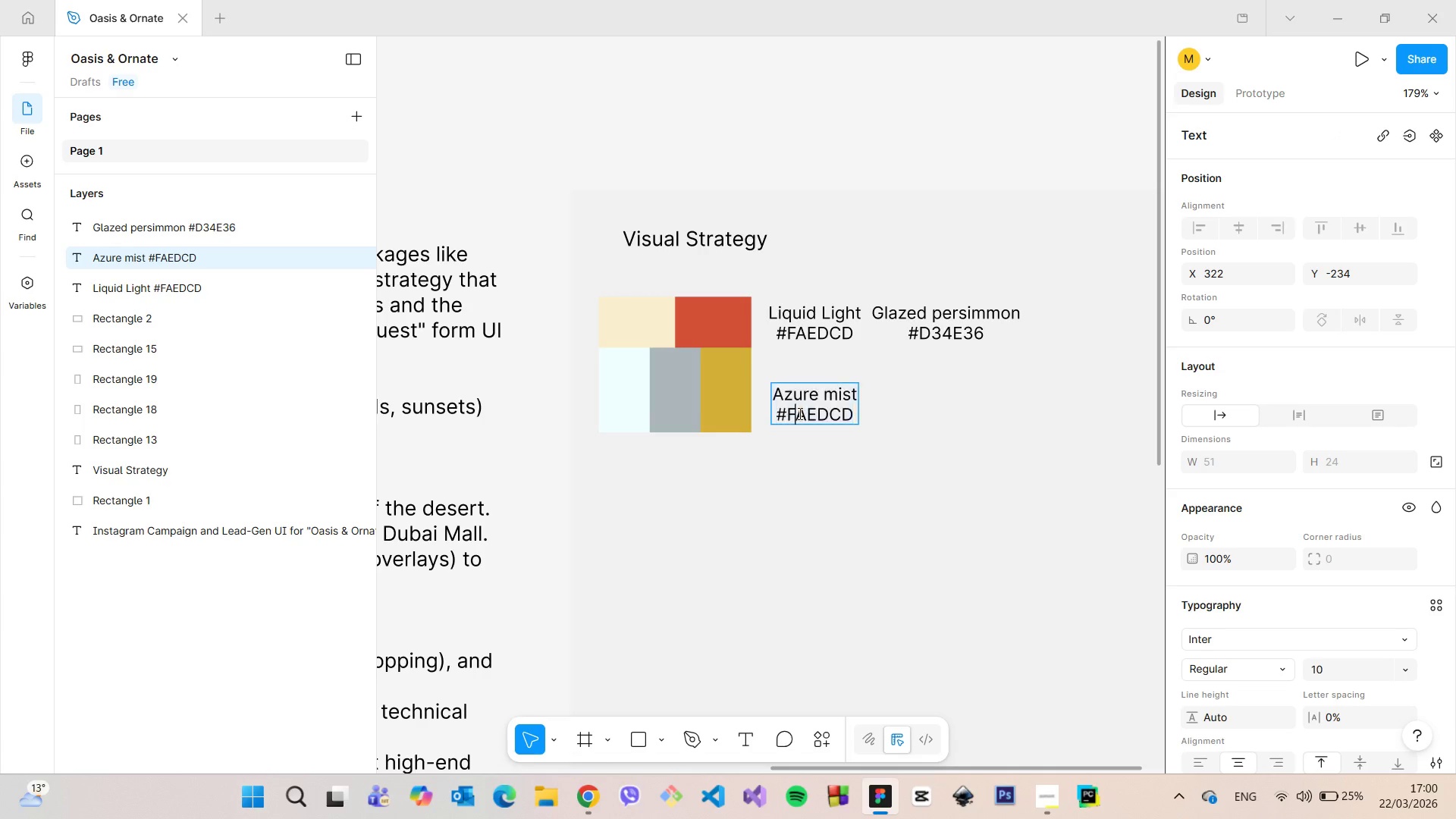 
left_click([799, 413])
 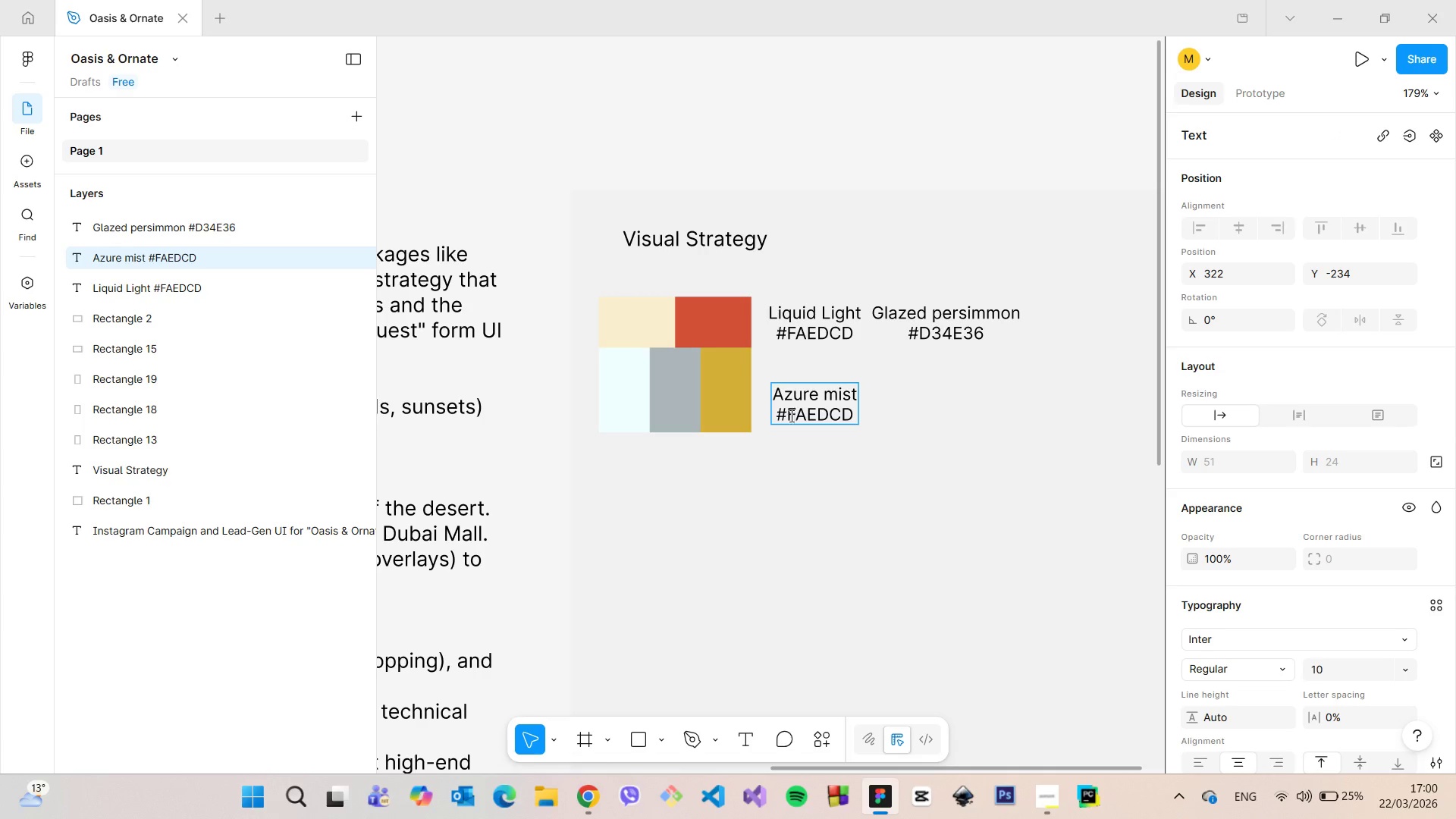 
left_click_drag(start_coordinate=[789, 416], to_coordinate=[853, 419])
 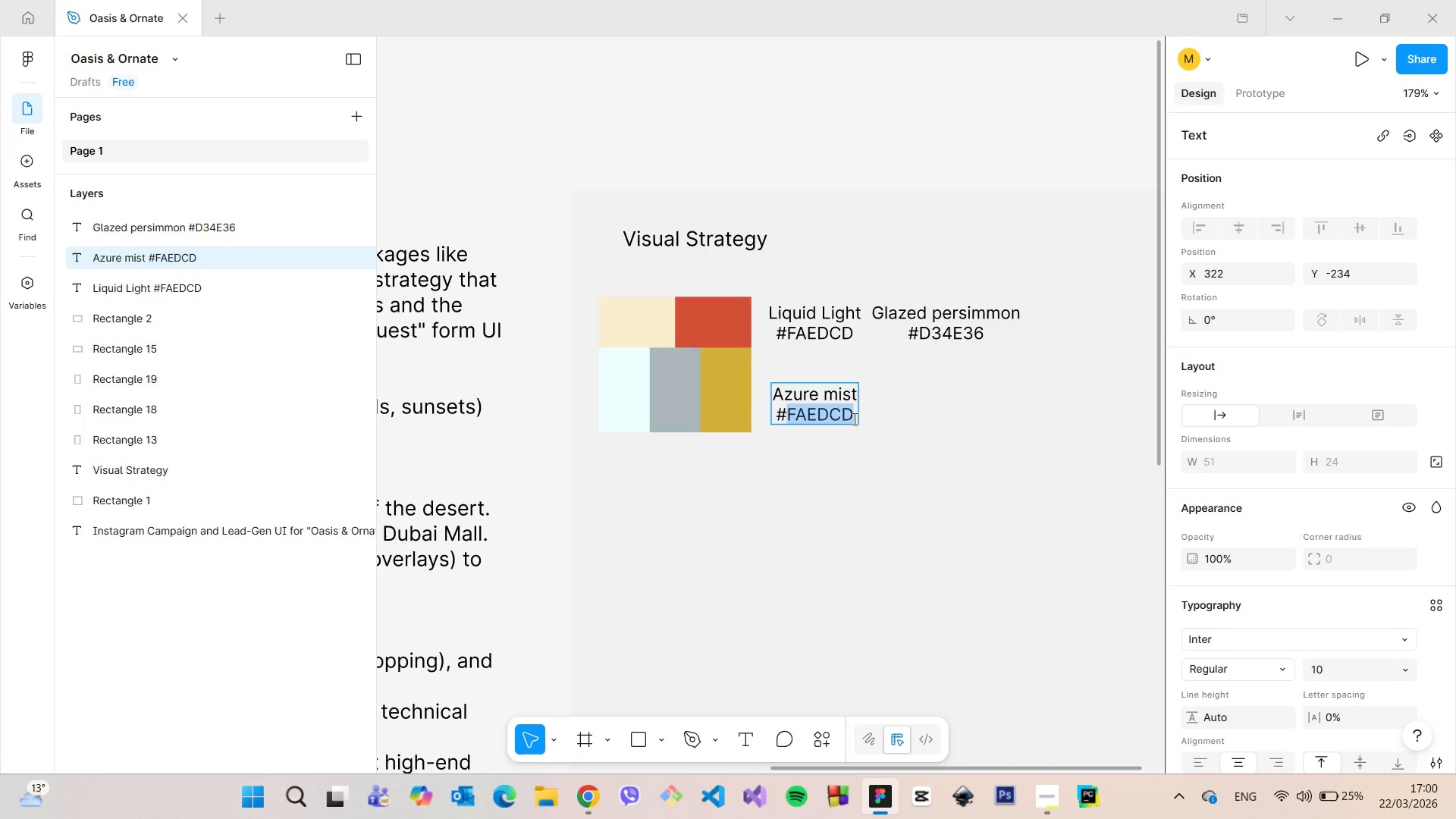 
key(Control+ControlLeft)
 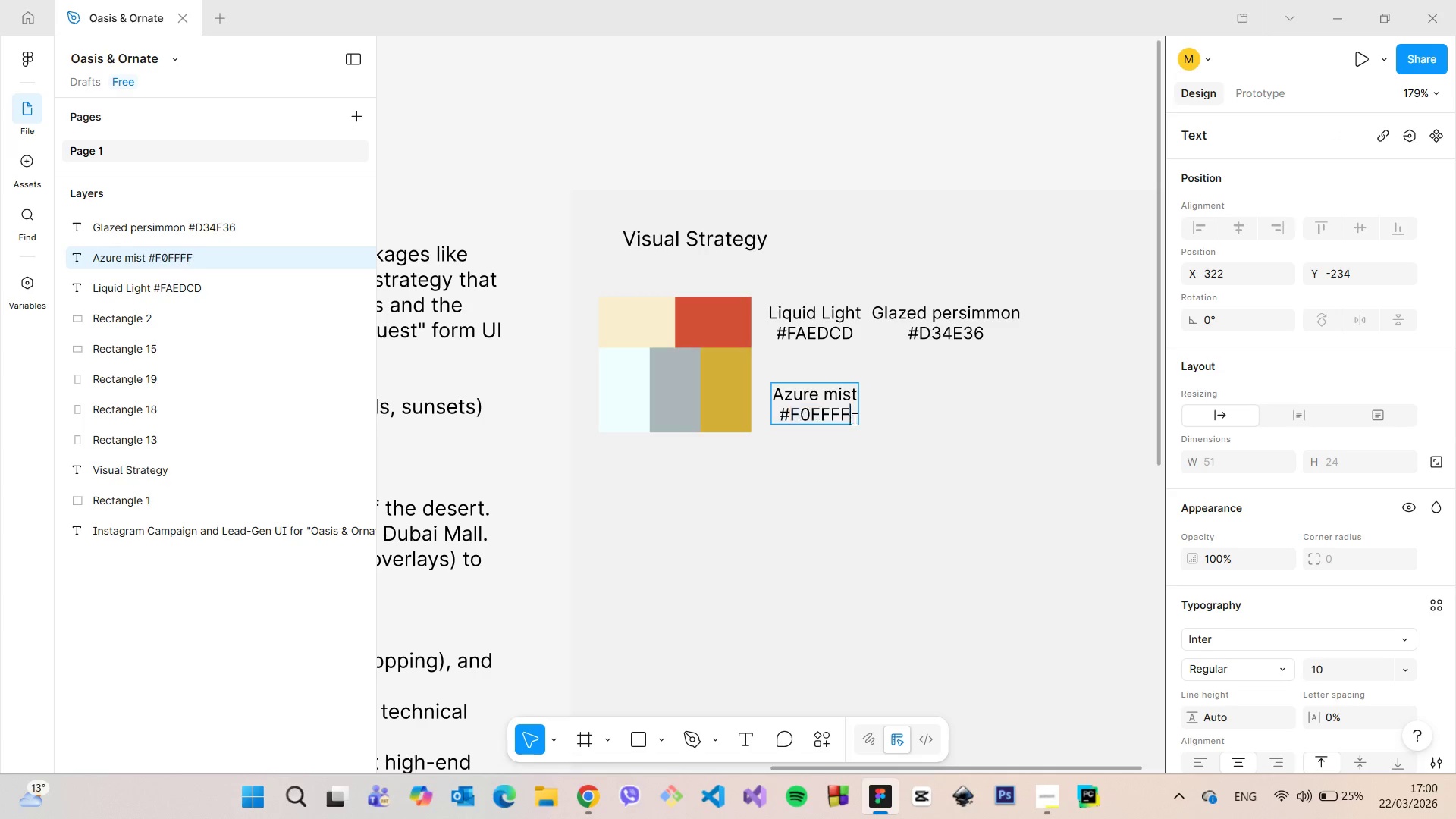 
key(Control+V)
 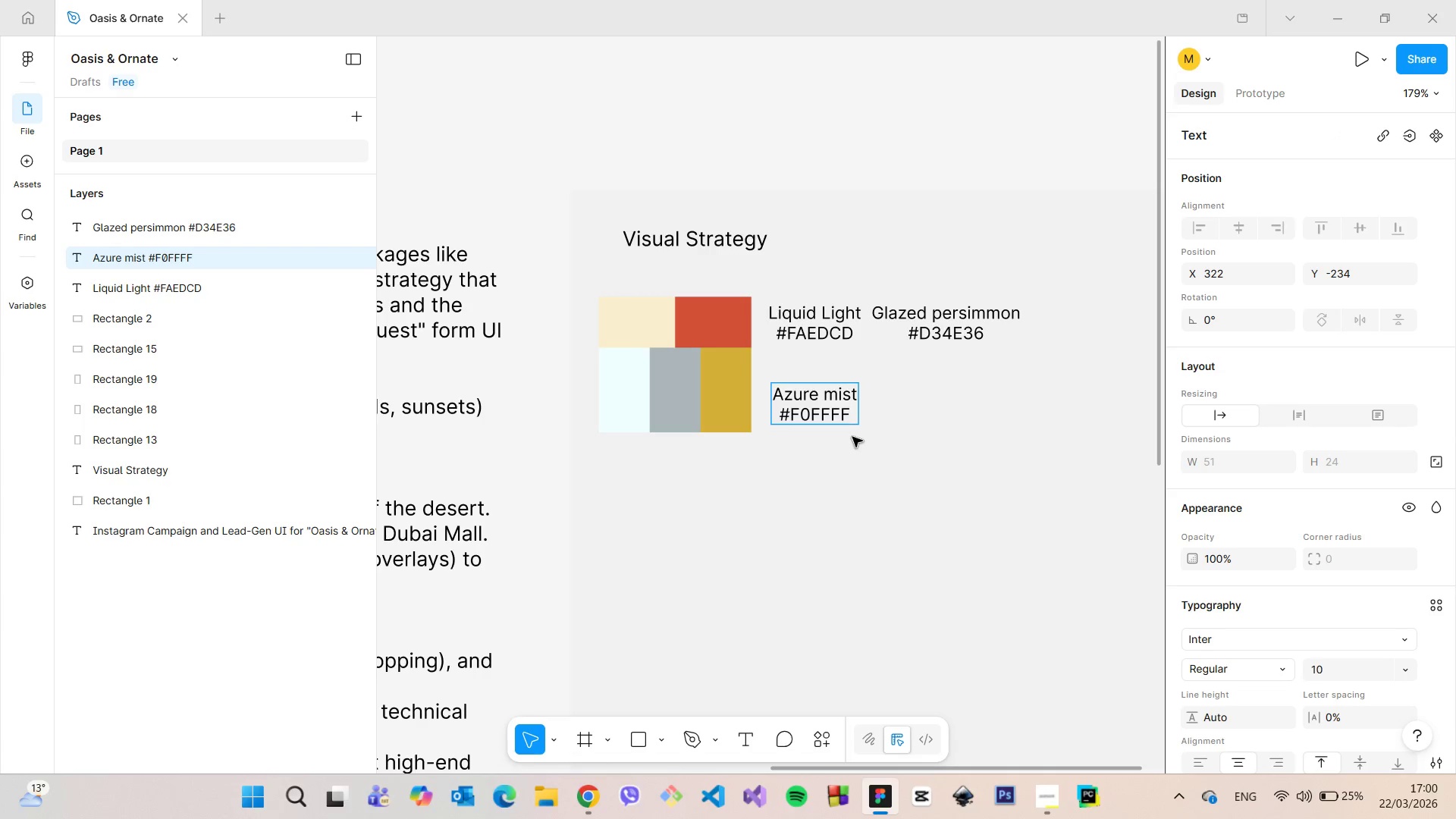 
left_click([852, 437])
 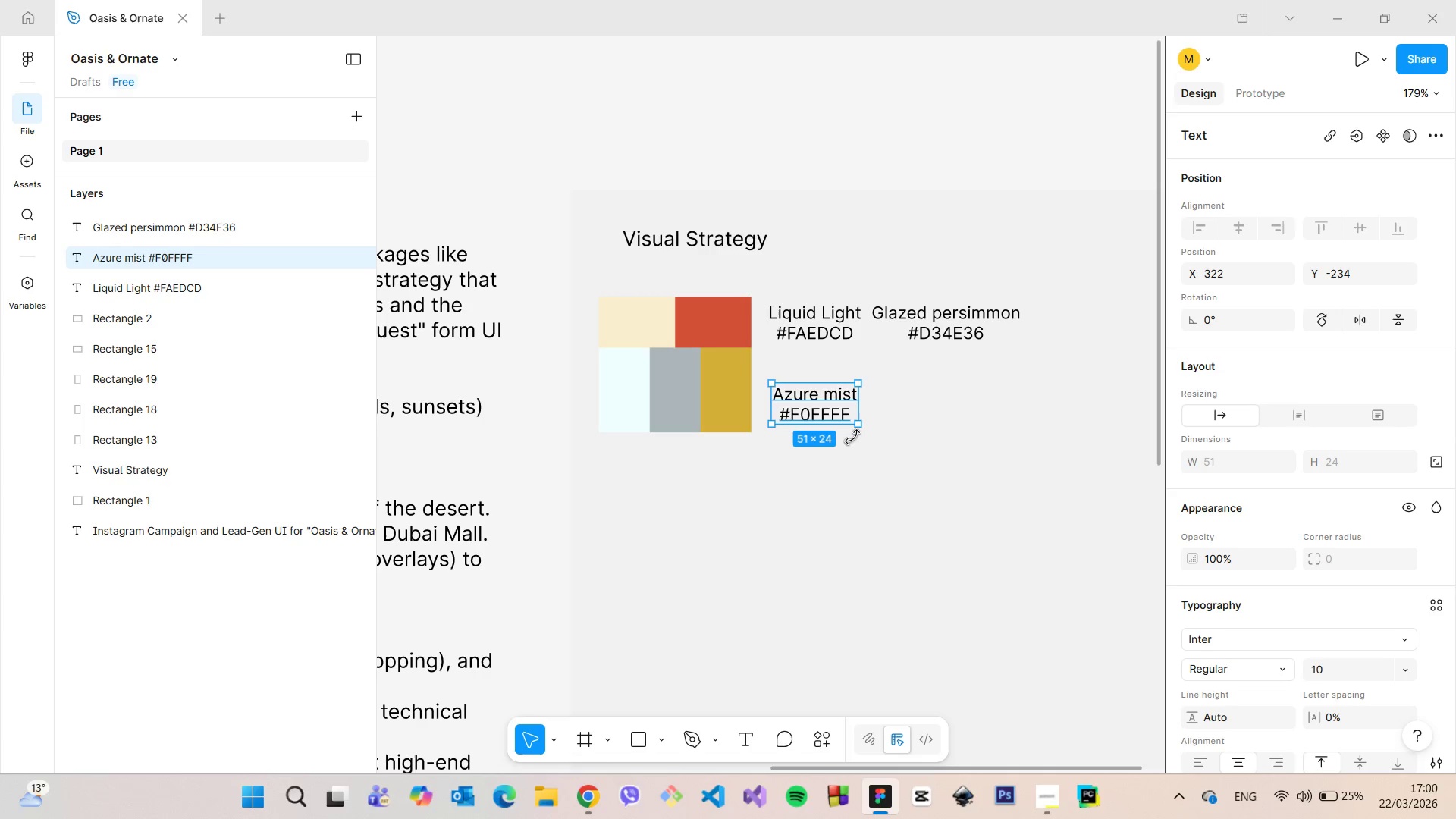 
left_click([852, 437])
 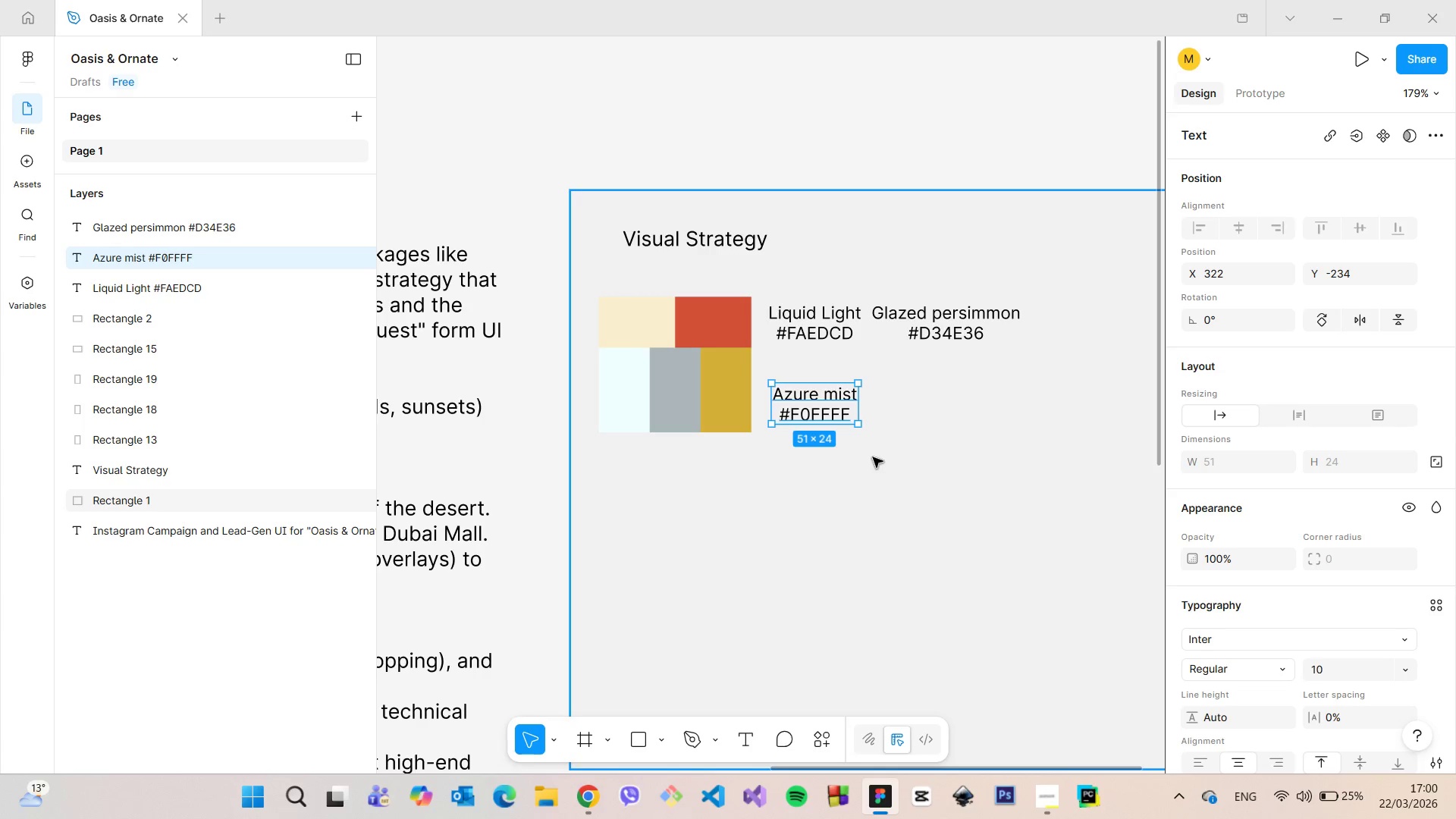 
left_click([873, 458])
 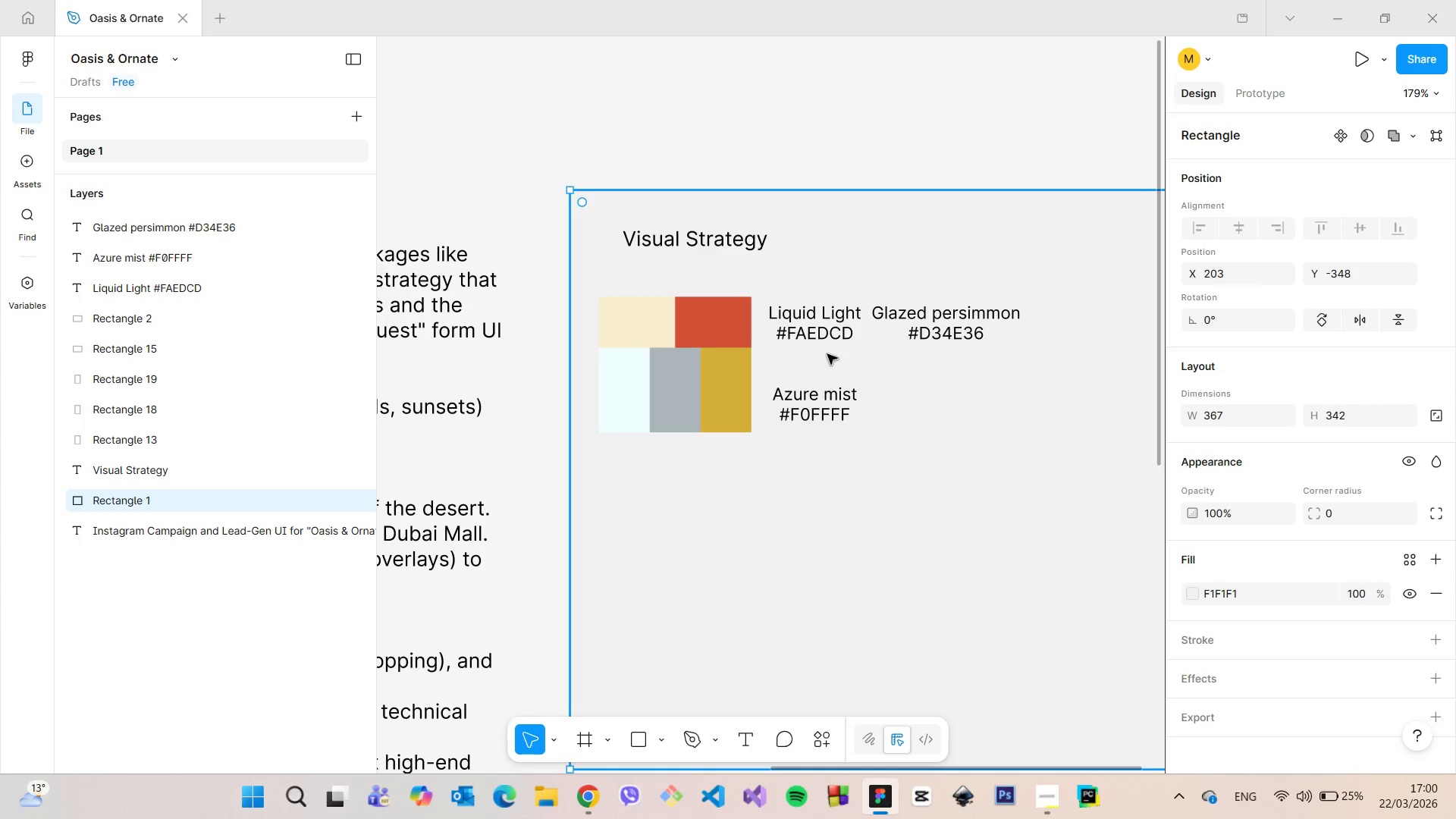 
scroll: coordinate [837, 373], scroll_direction: up, amount: 8.0
 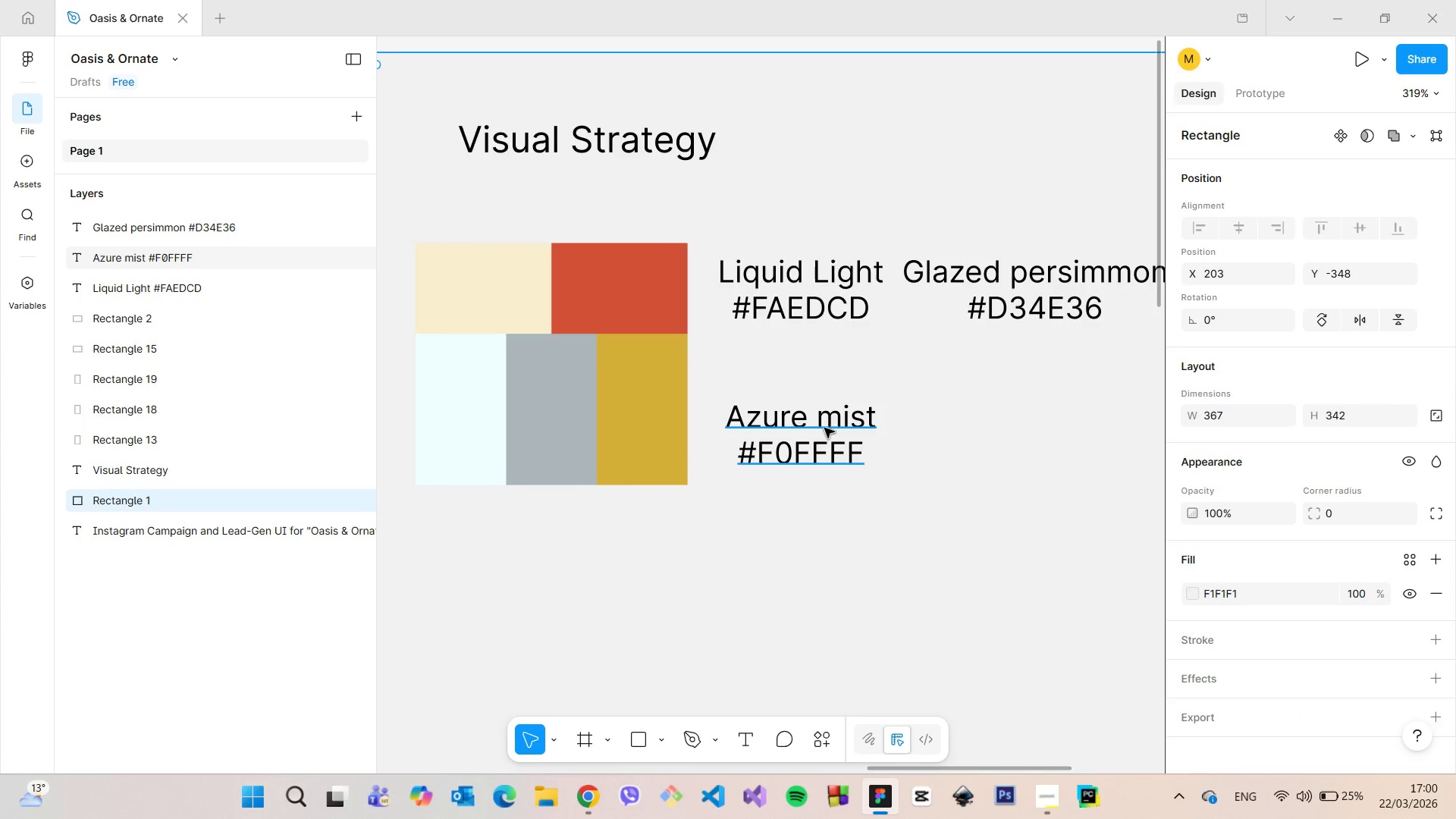 
left_click([824, 428])
 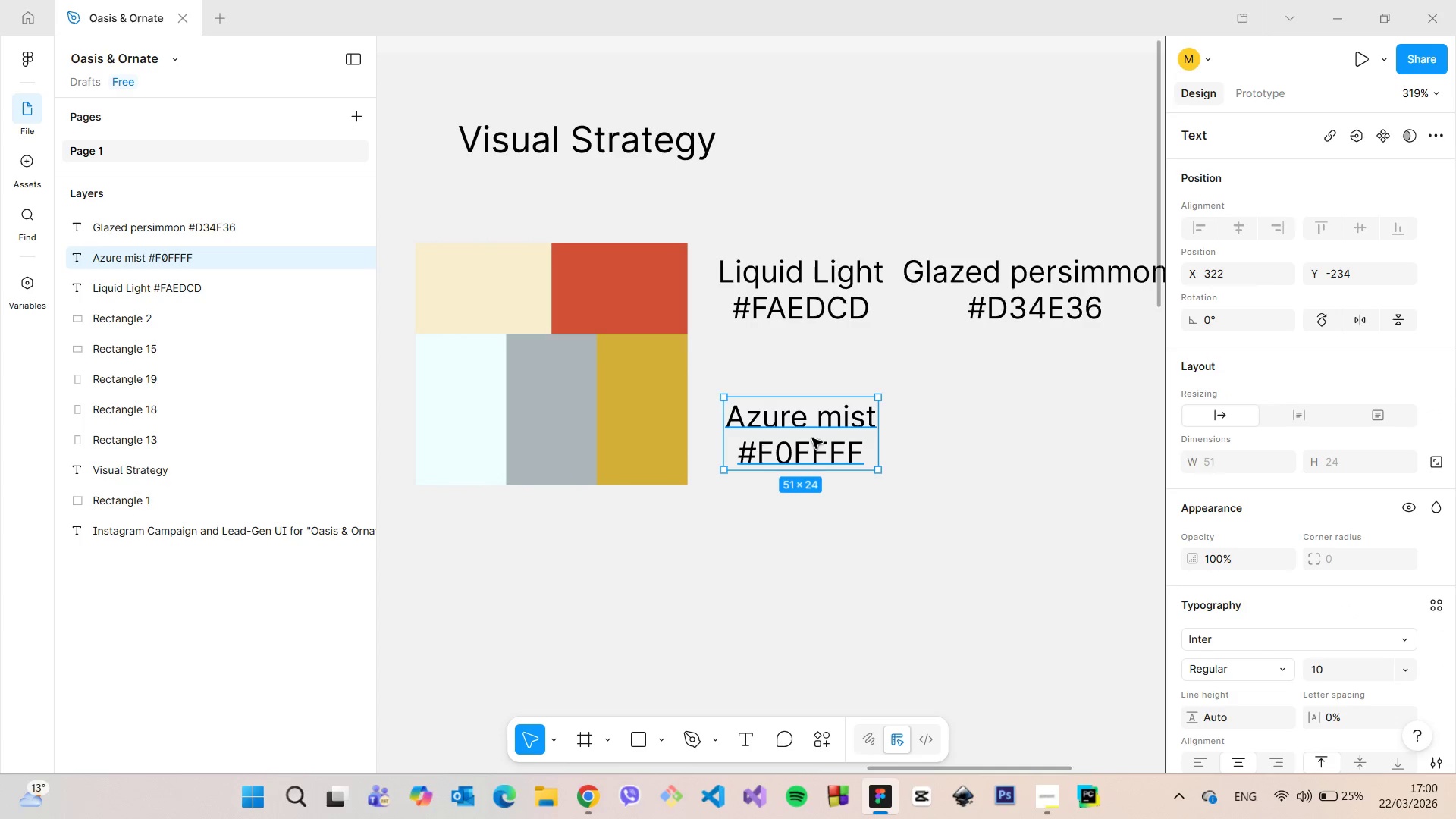 
left_click_drag(start_coordinate=[812, 438], to_coordinate=[812, 416])
 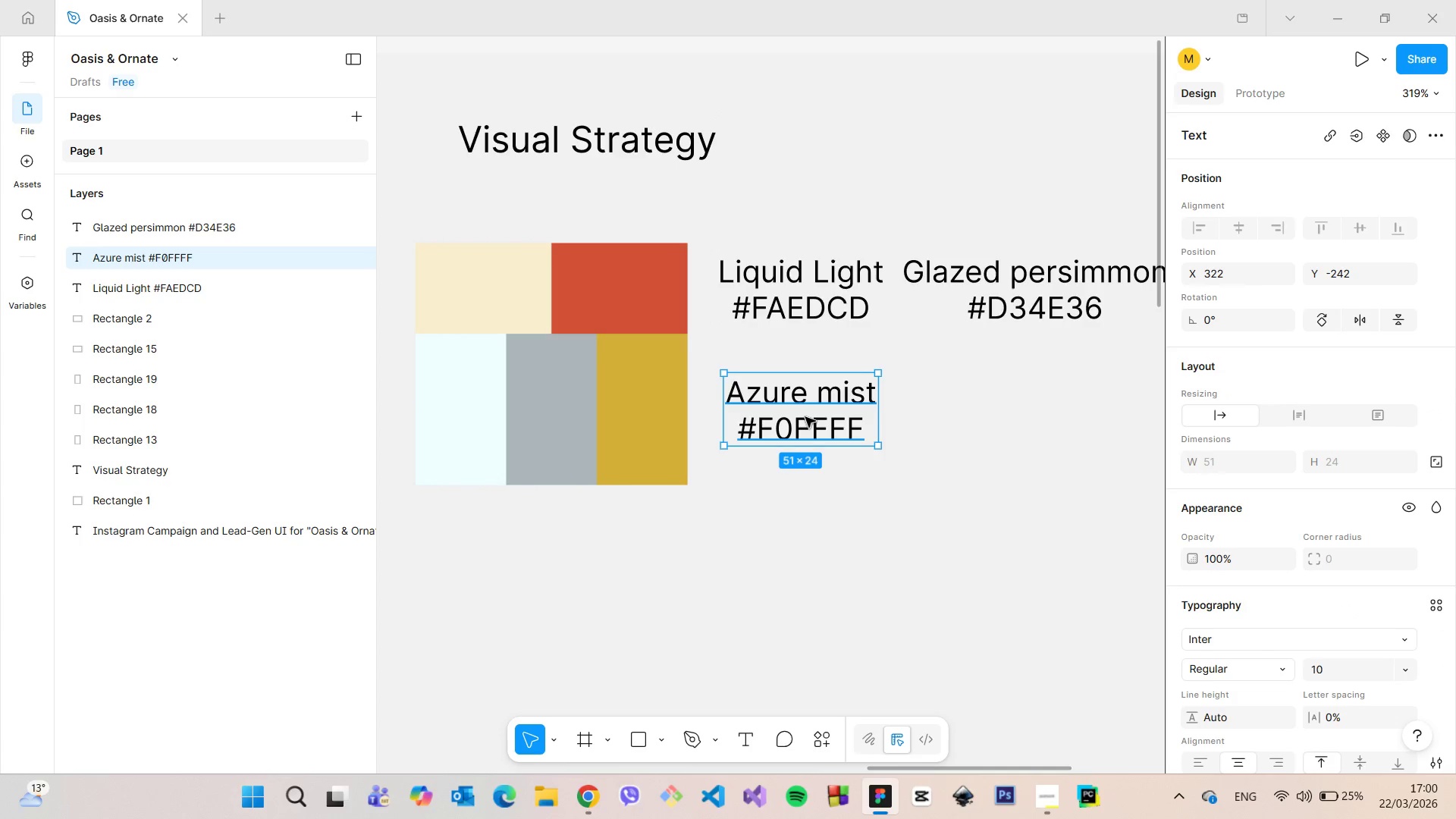 
hold_key(key=AltLeft, duration=1.05)
left_click_drag(start_coordinate=[805, 417], to_coordinate=[1008, 420])
 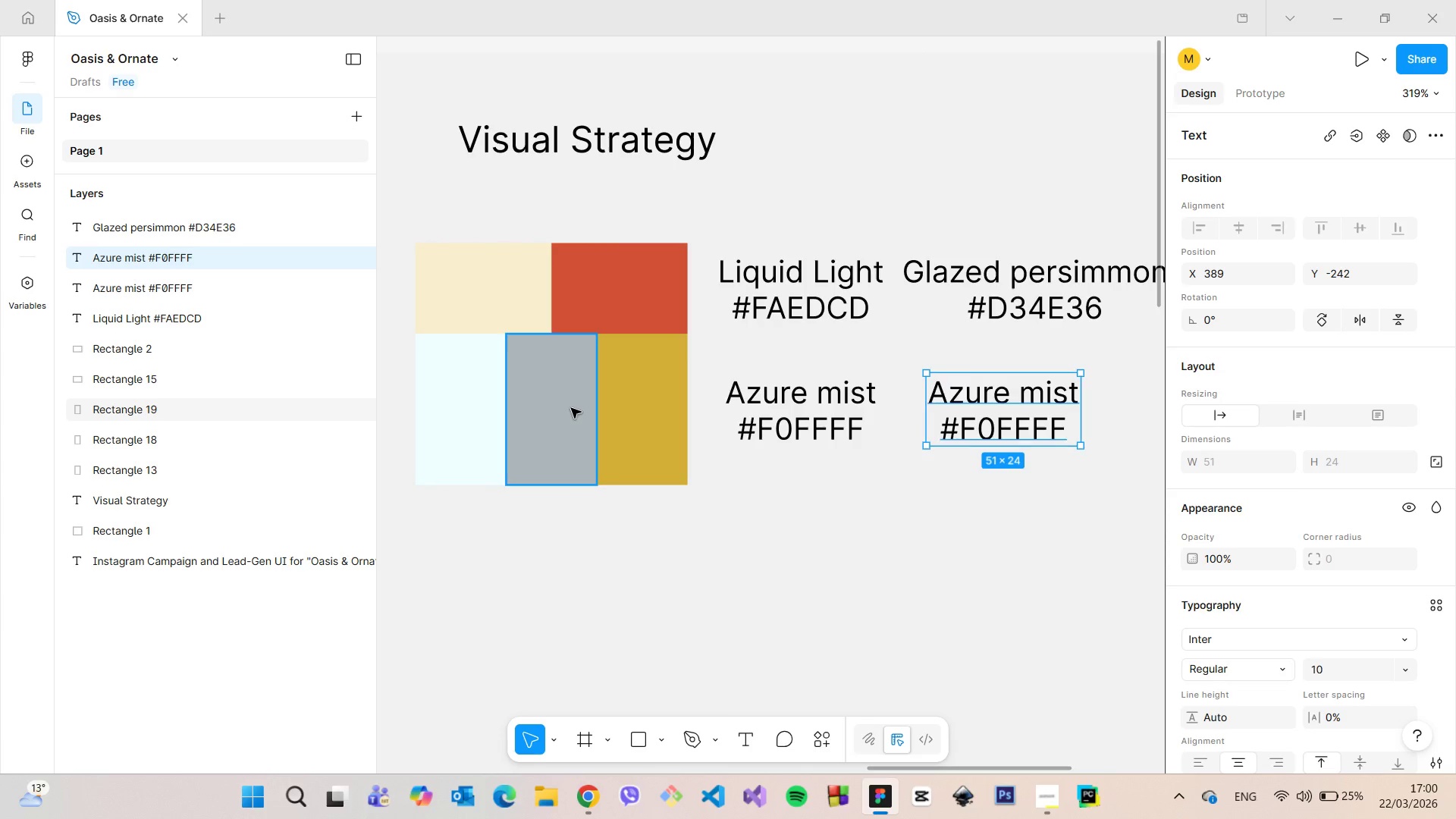 
left_click([571, 408])
 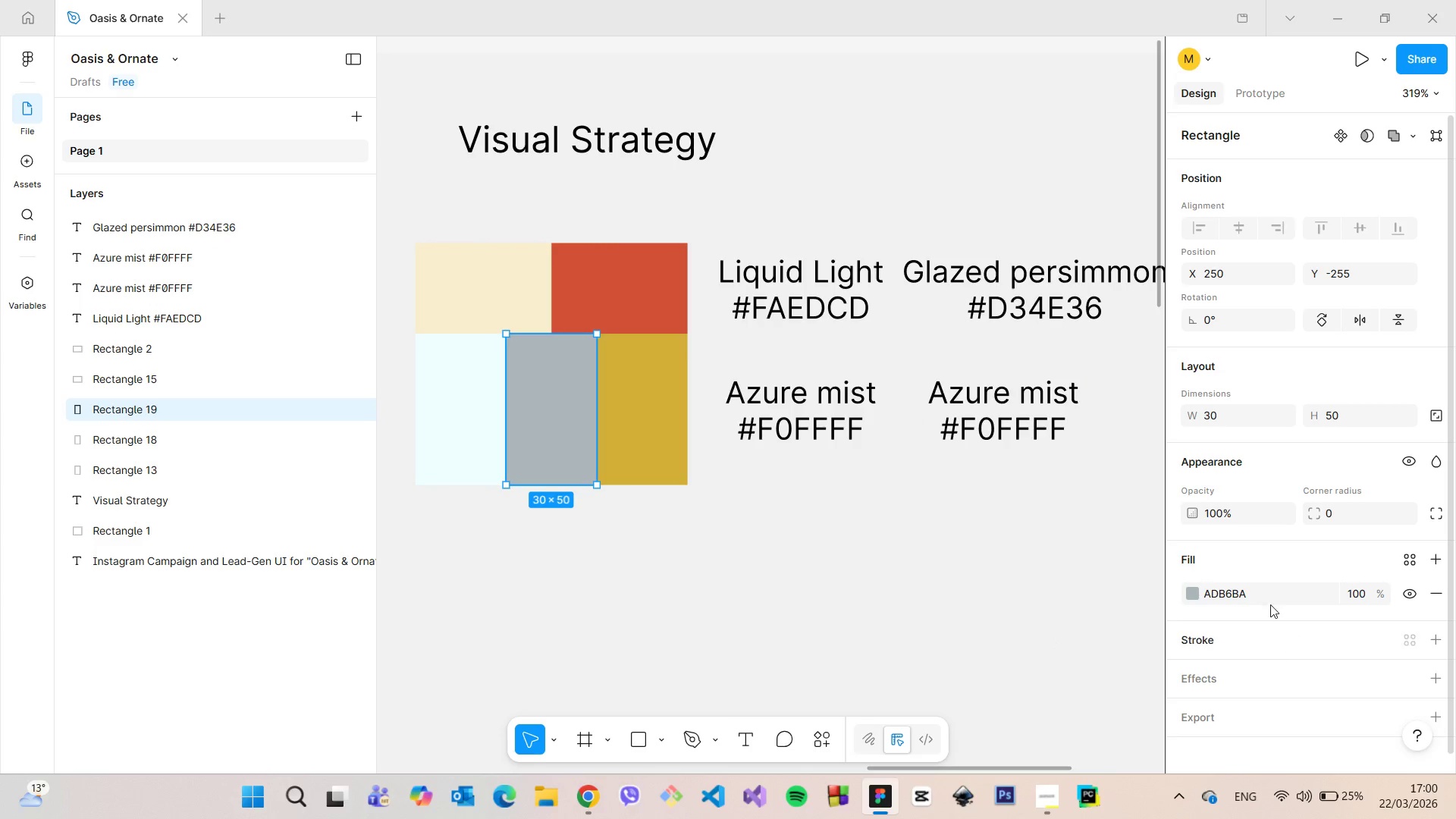 
left_click([1252, 592])
 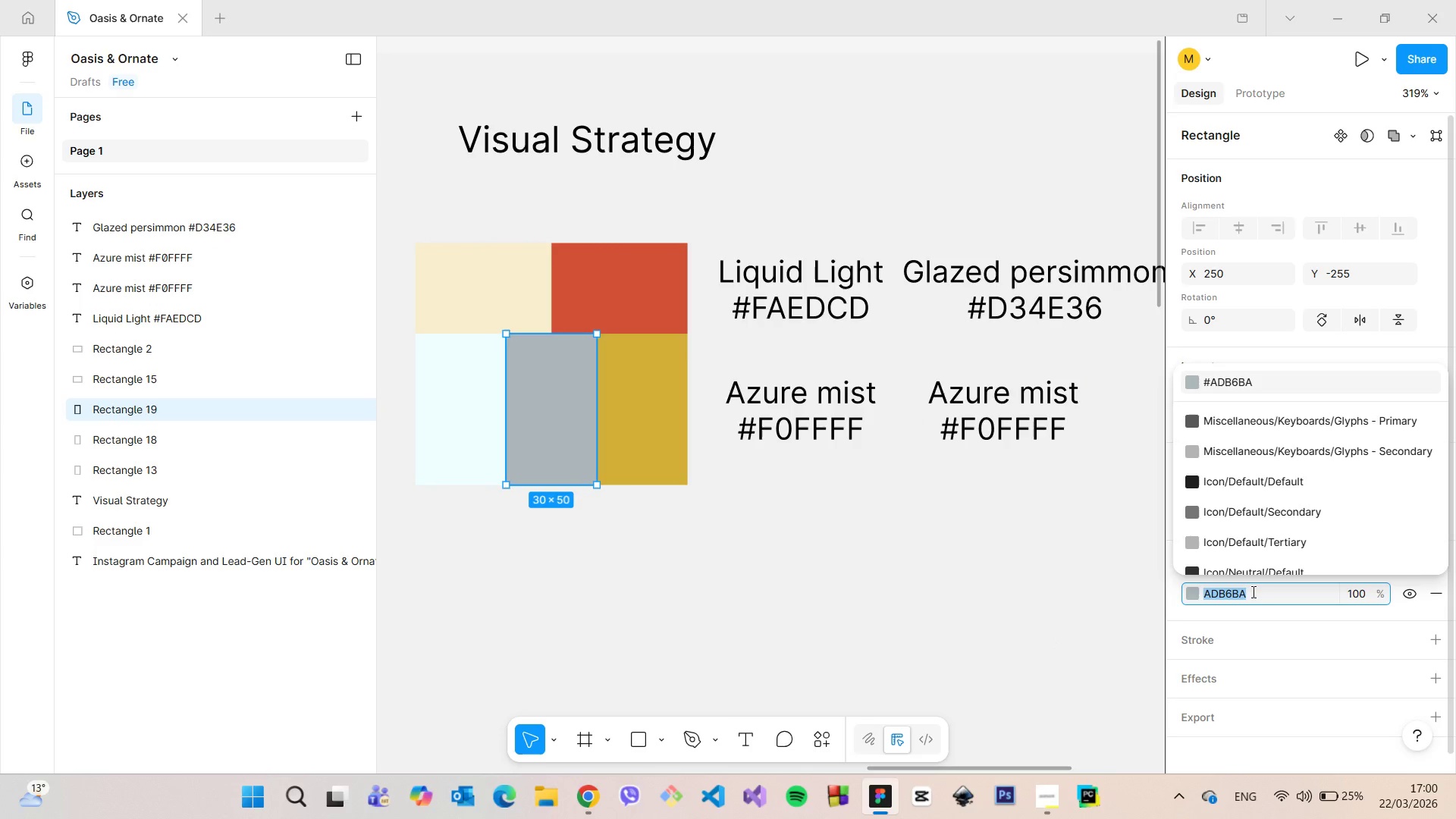 
key(Control+C)
 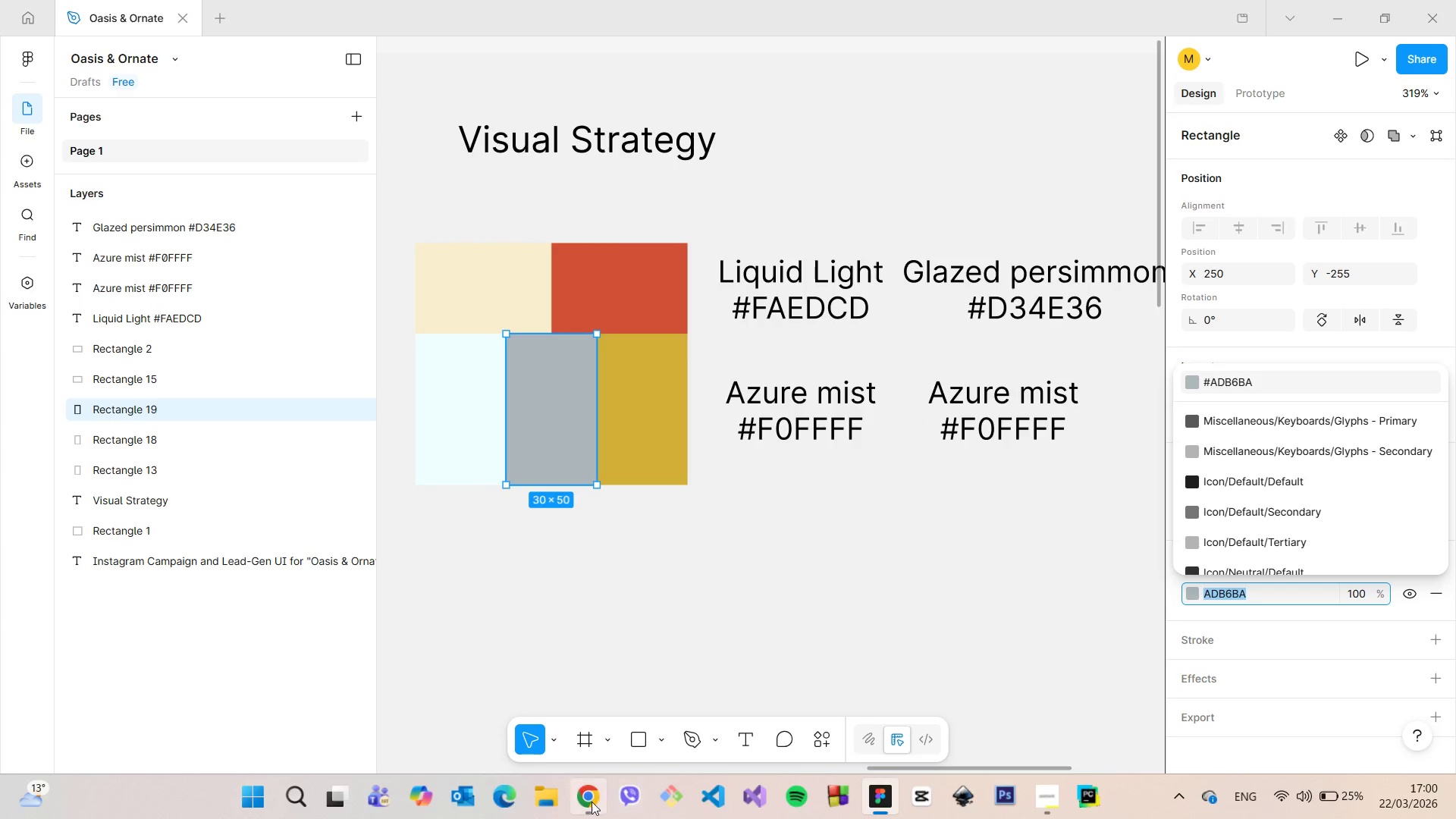 
left_click([591, 802])
 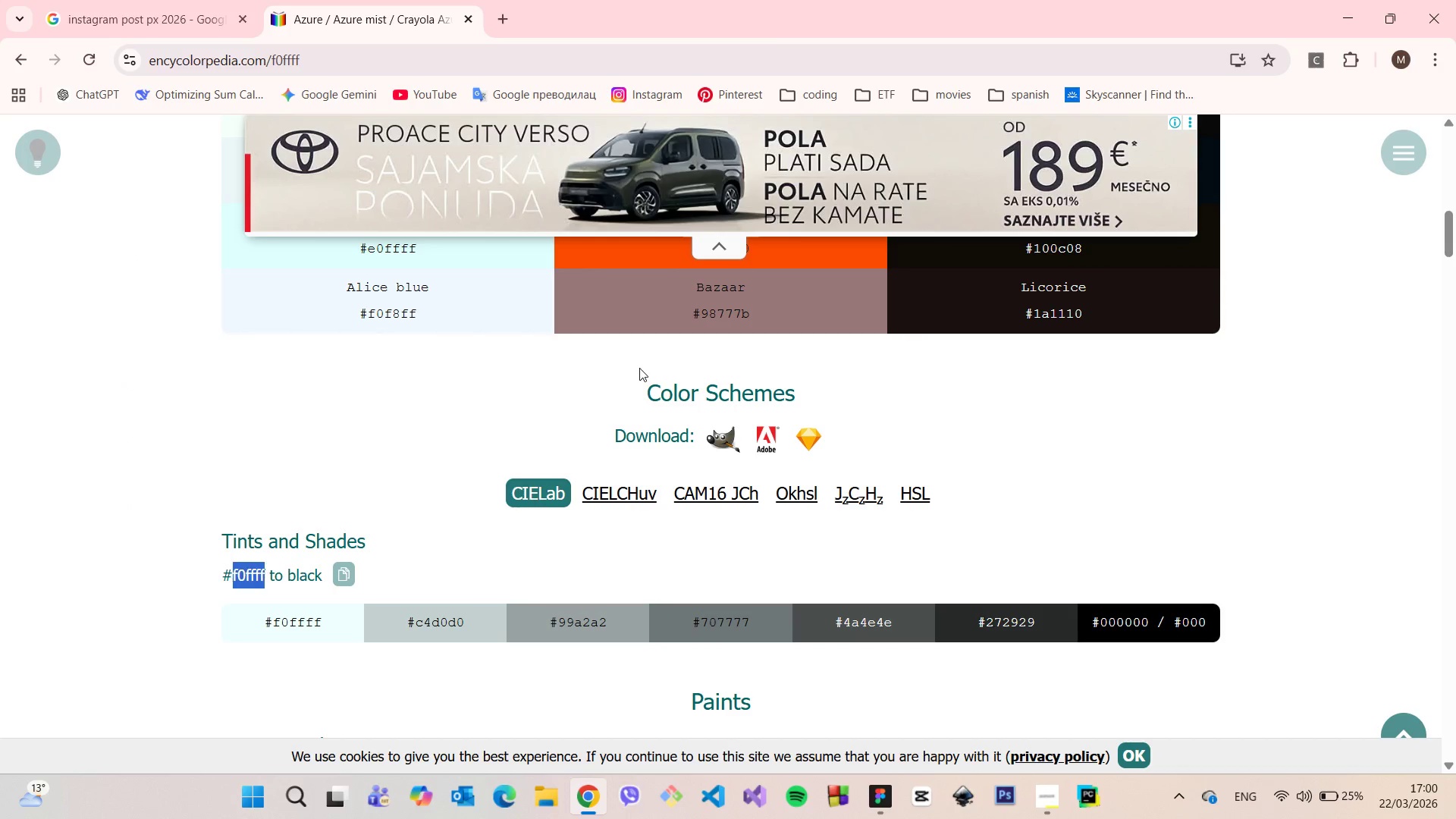 
scroll: coordinate [644, 370], scroll_direction: up, amount: 19.0
 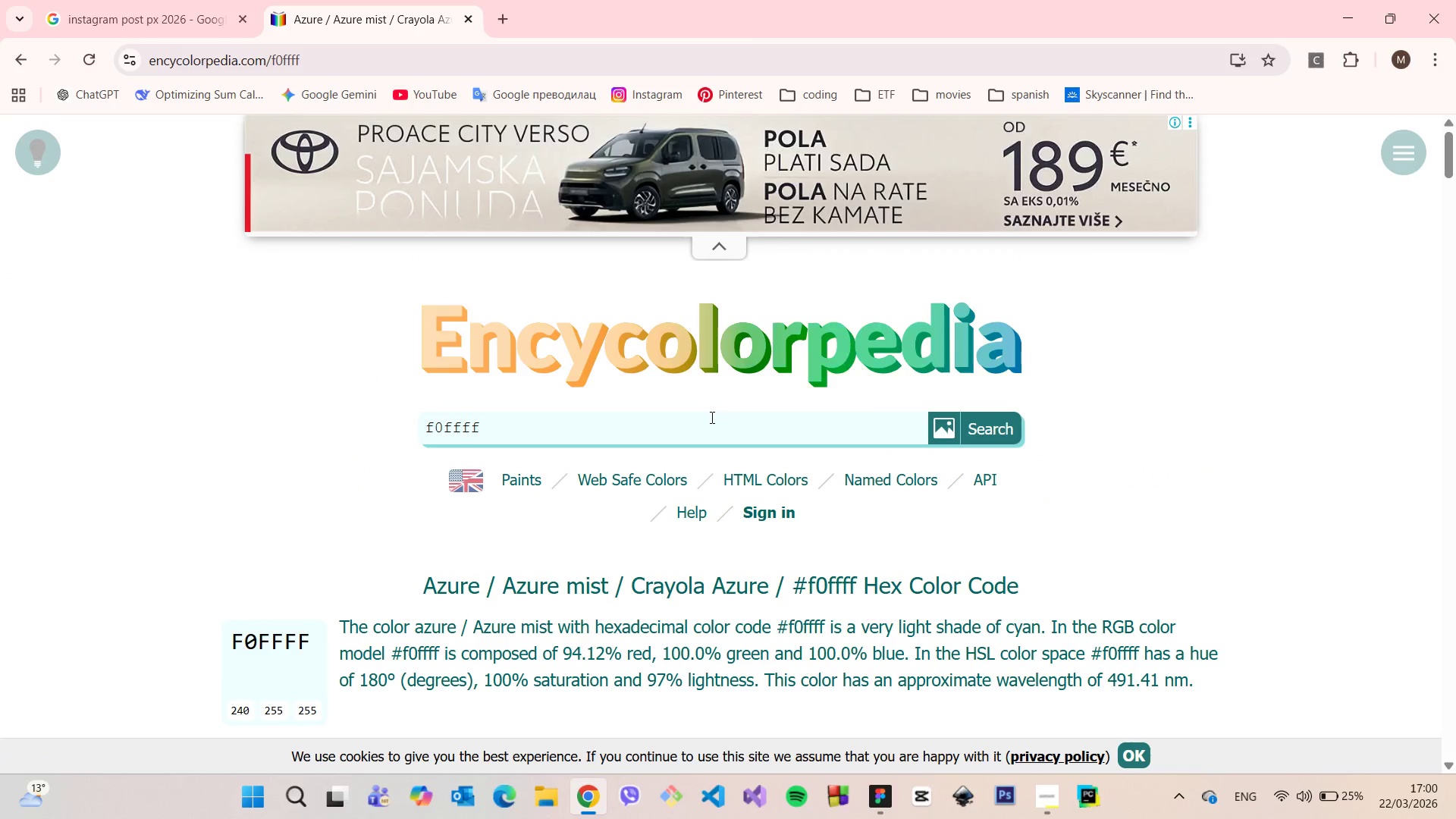 
left_click([711, 417])
 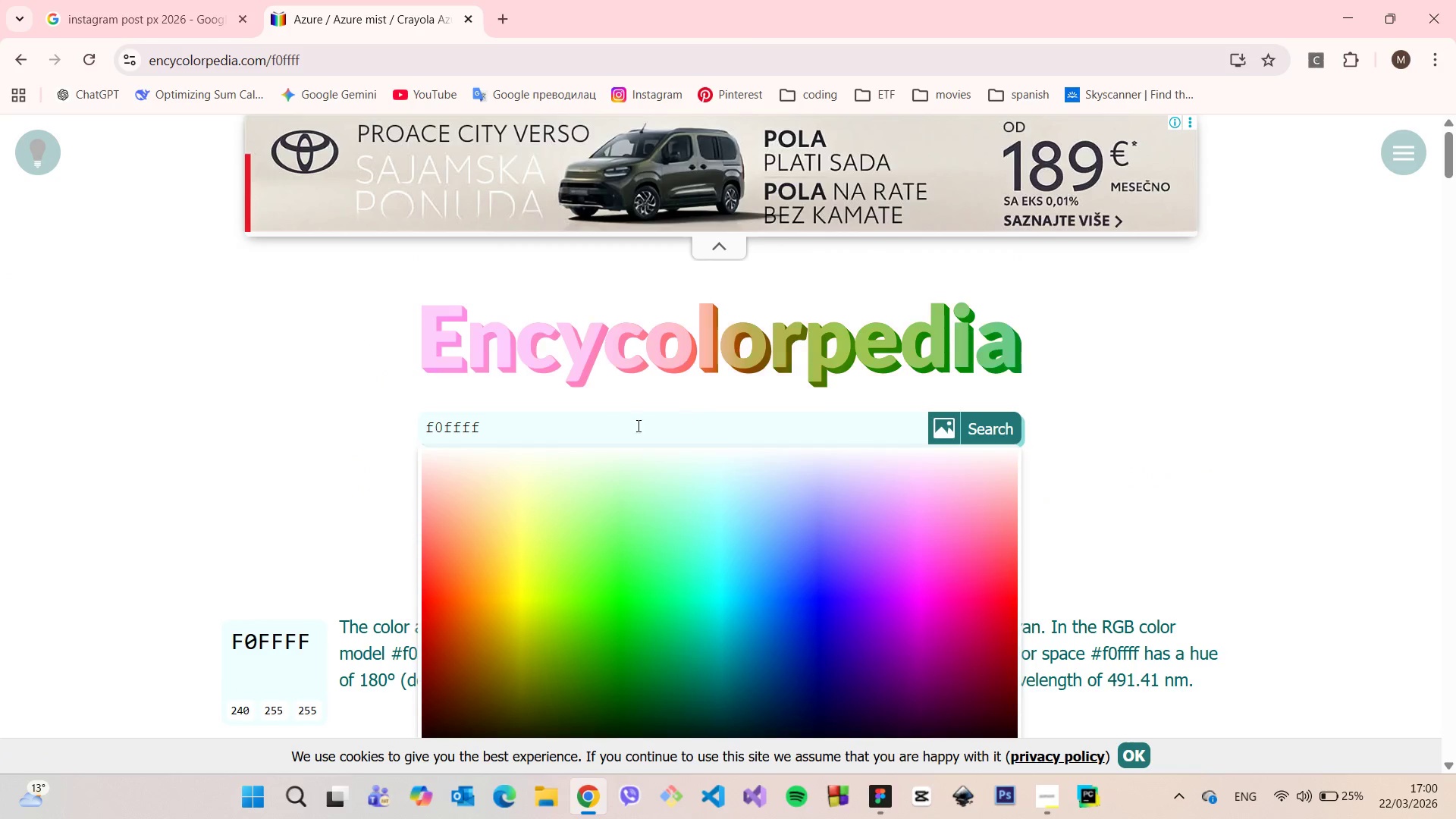 
left_click_drag(start_coordinate=[581, 425], to_coordinate=[443, 423])
 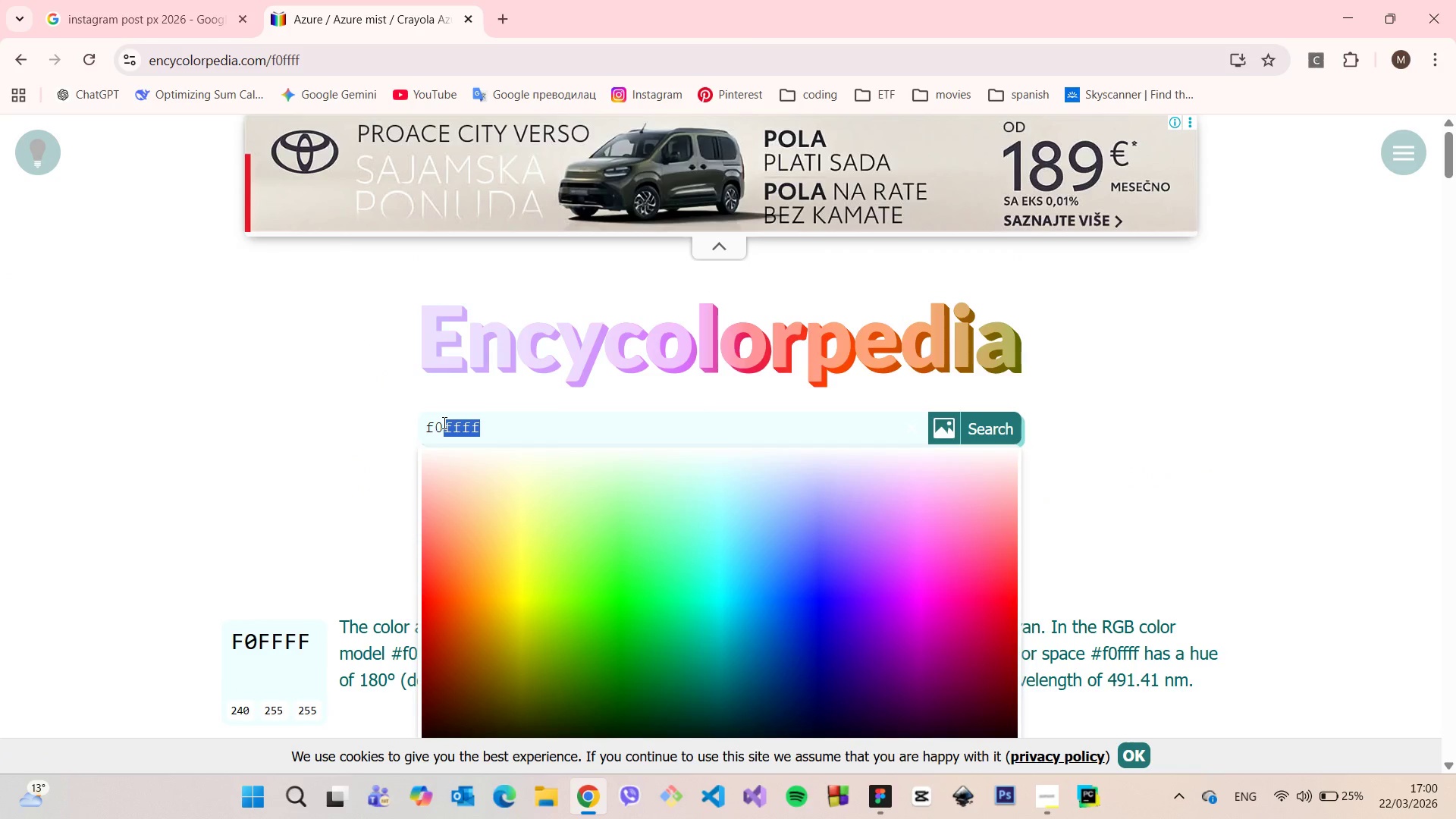 
key(Backspace)
 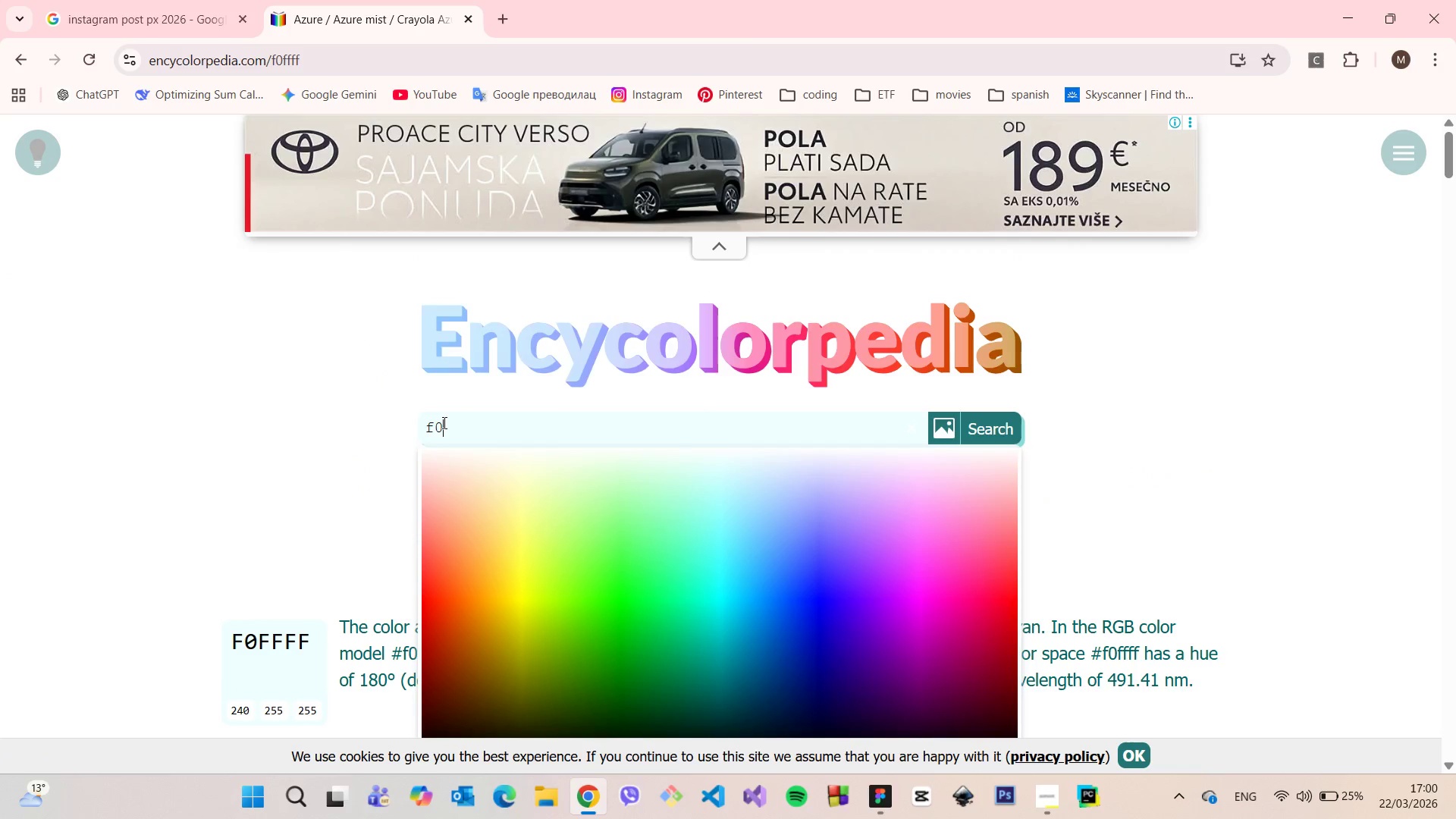 
key(Backspace)
 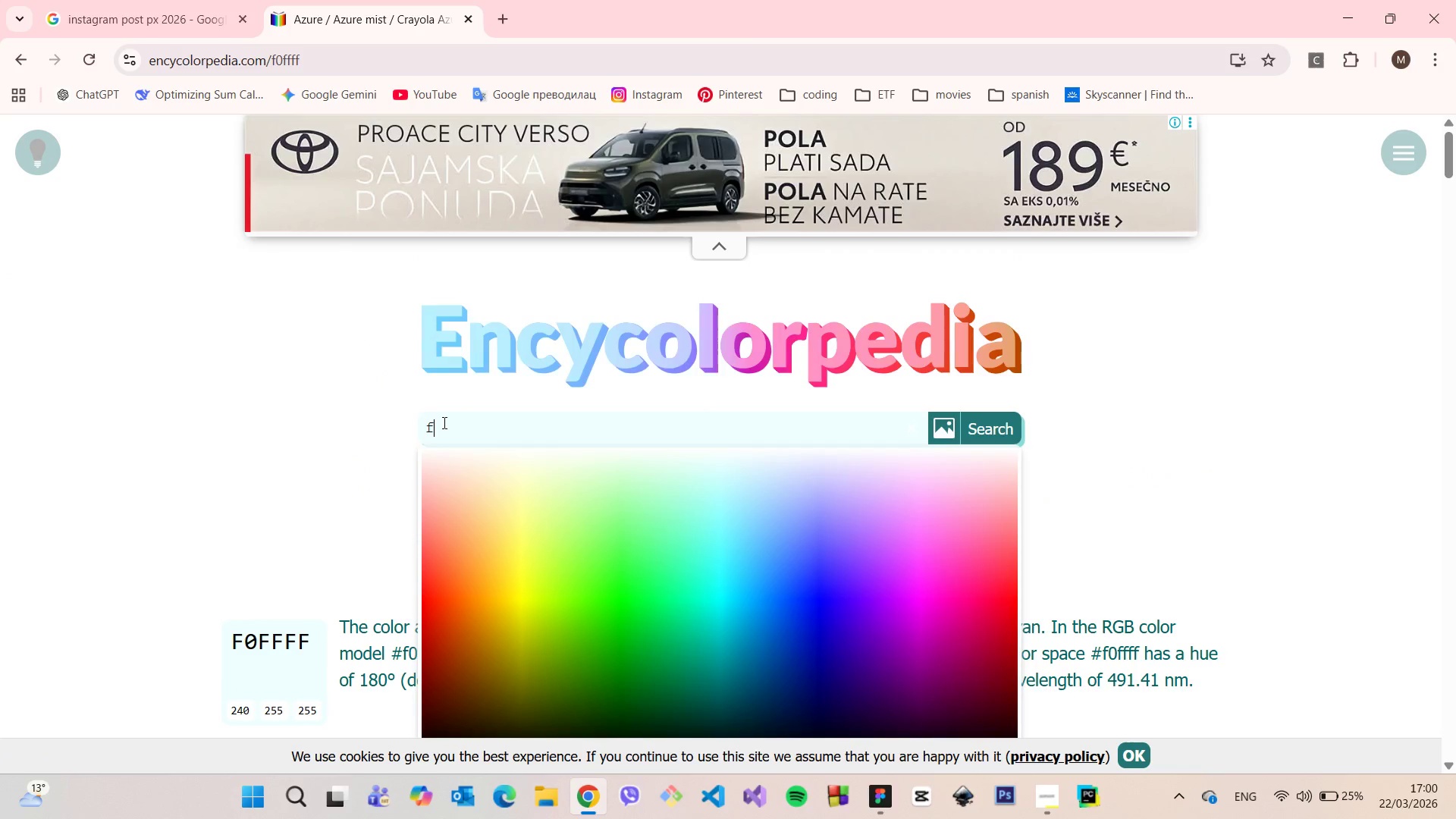 
key(Backspace)
 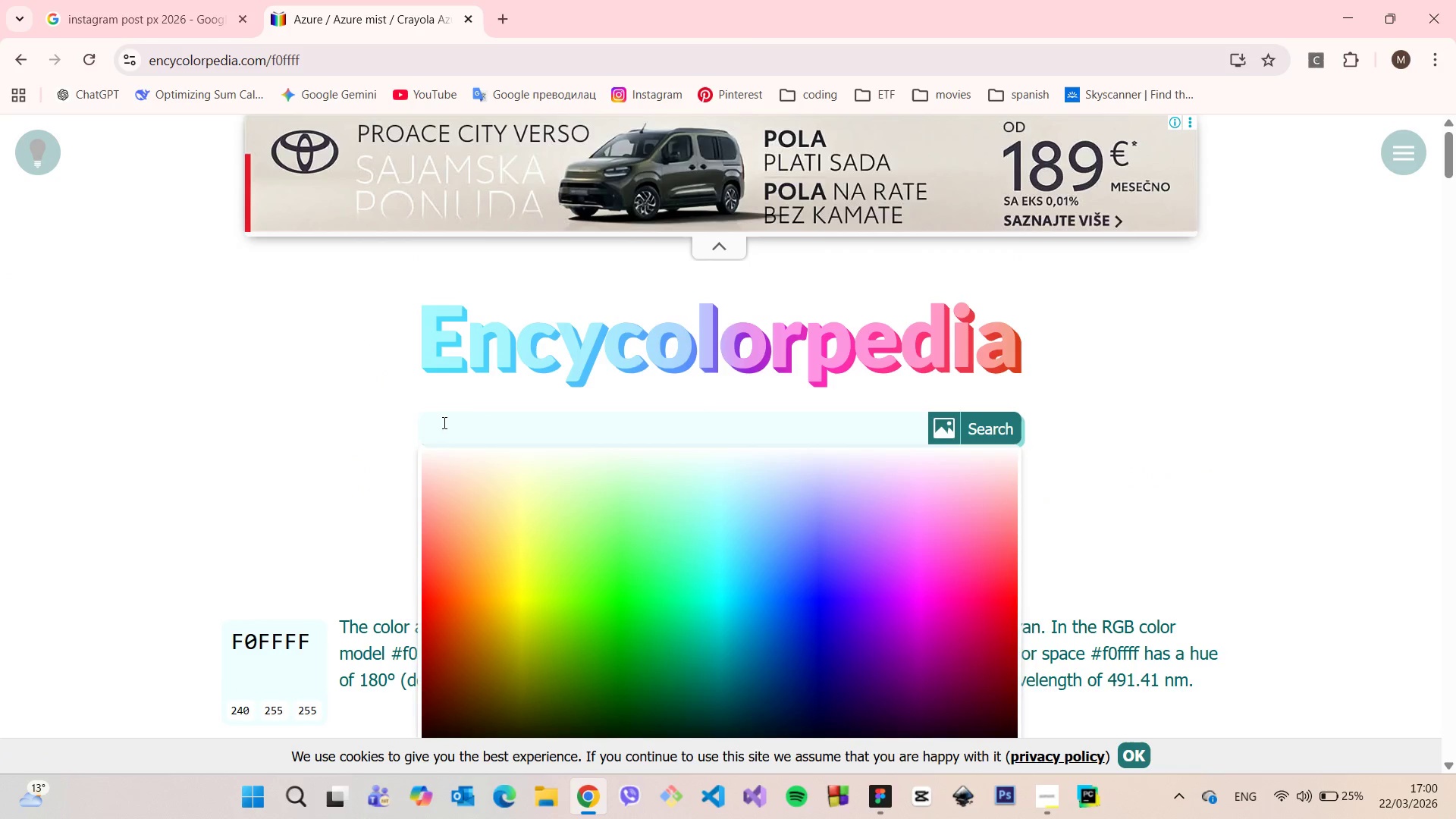 
key(Control+ControlLeft)
 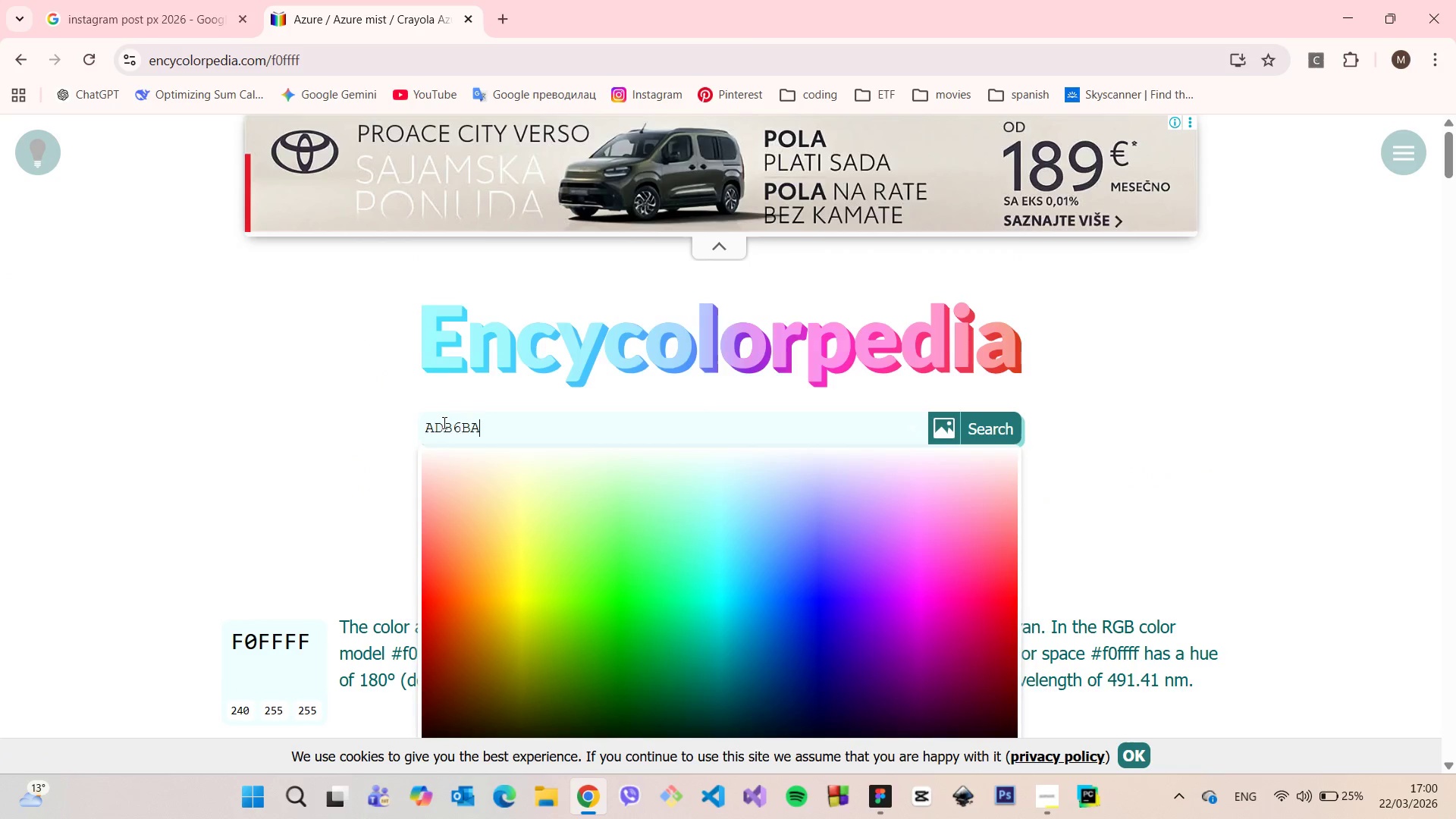 
key(Control+V)
 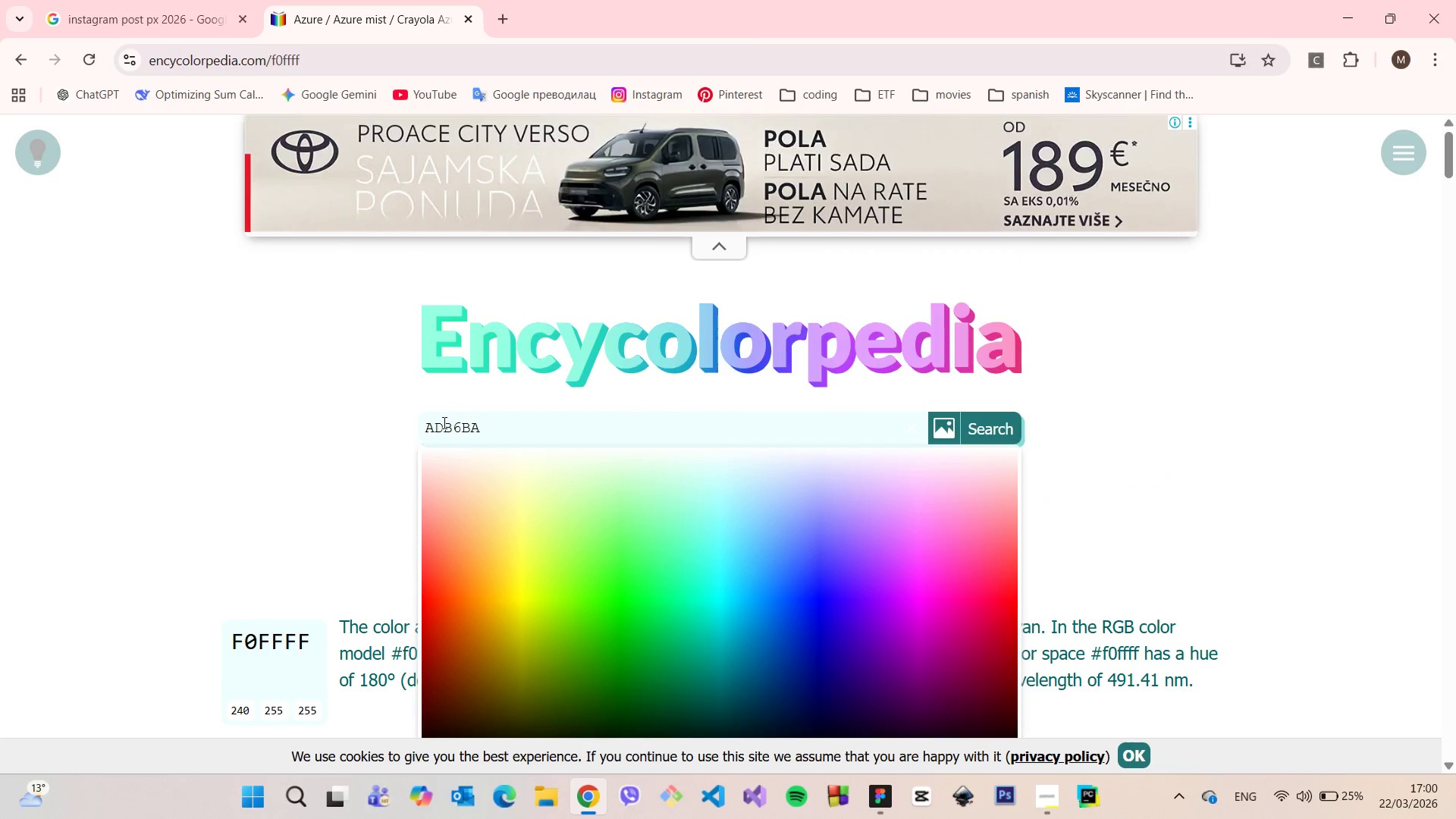 
key(Enter)
 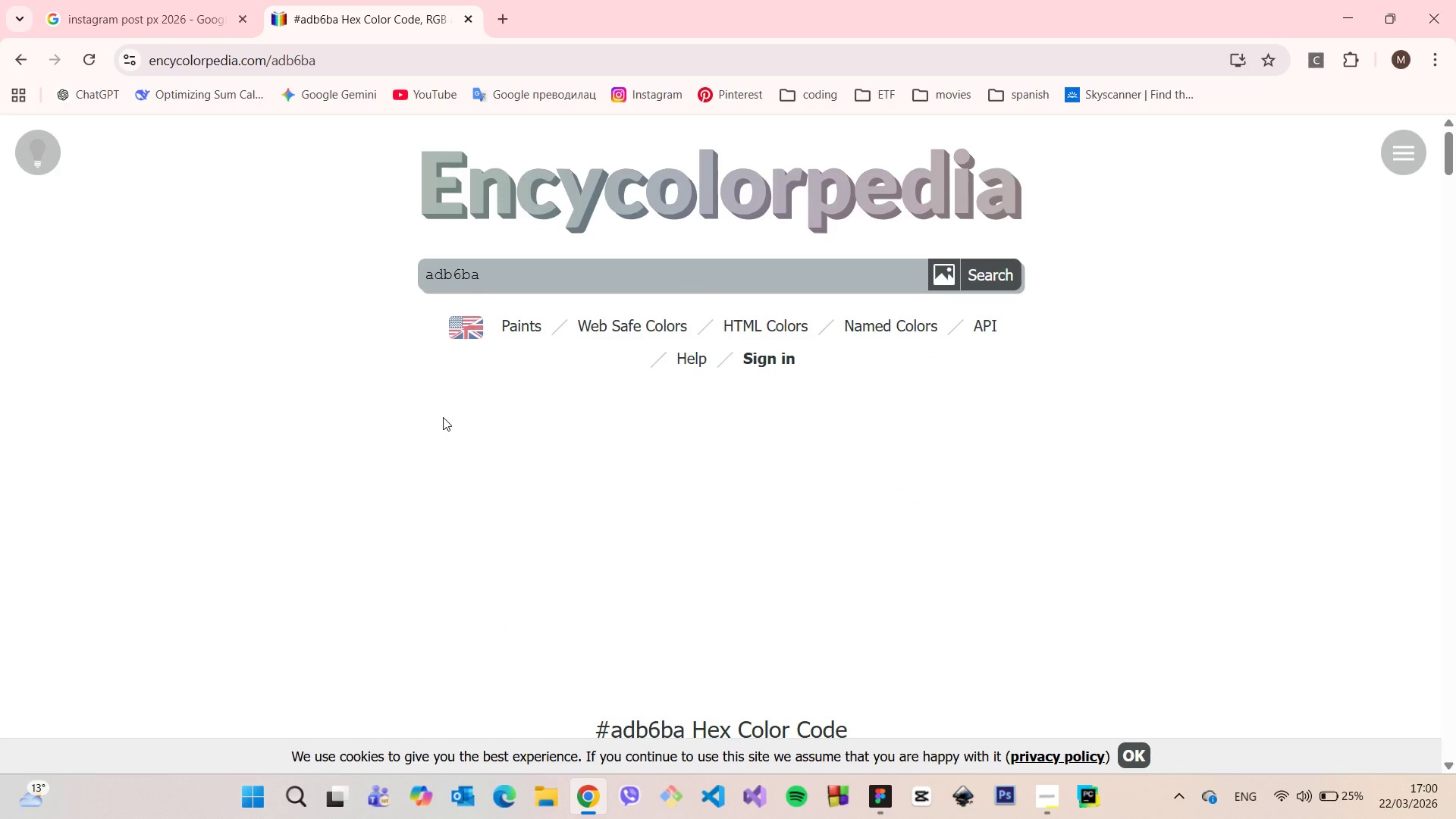 
scroll: coordinate [440, 416], scroll_direction: down, amount: 2.0
 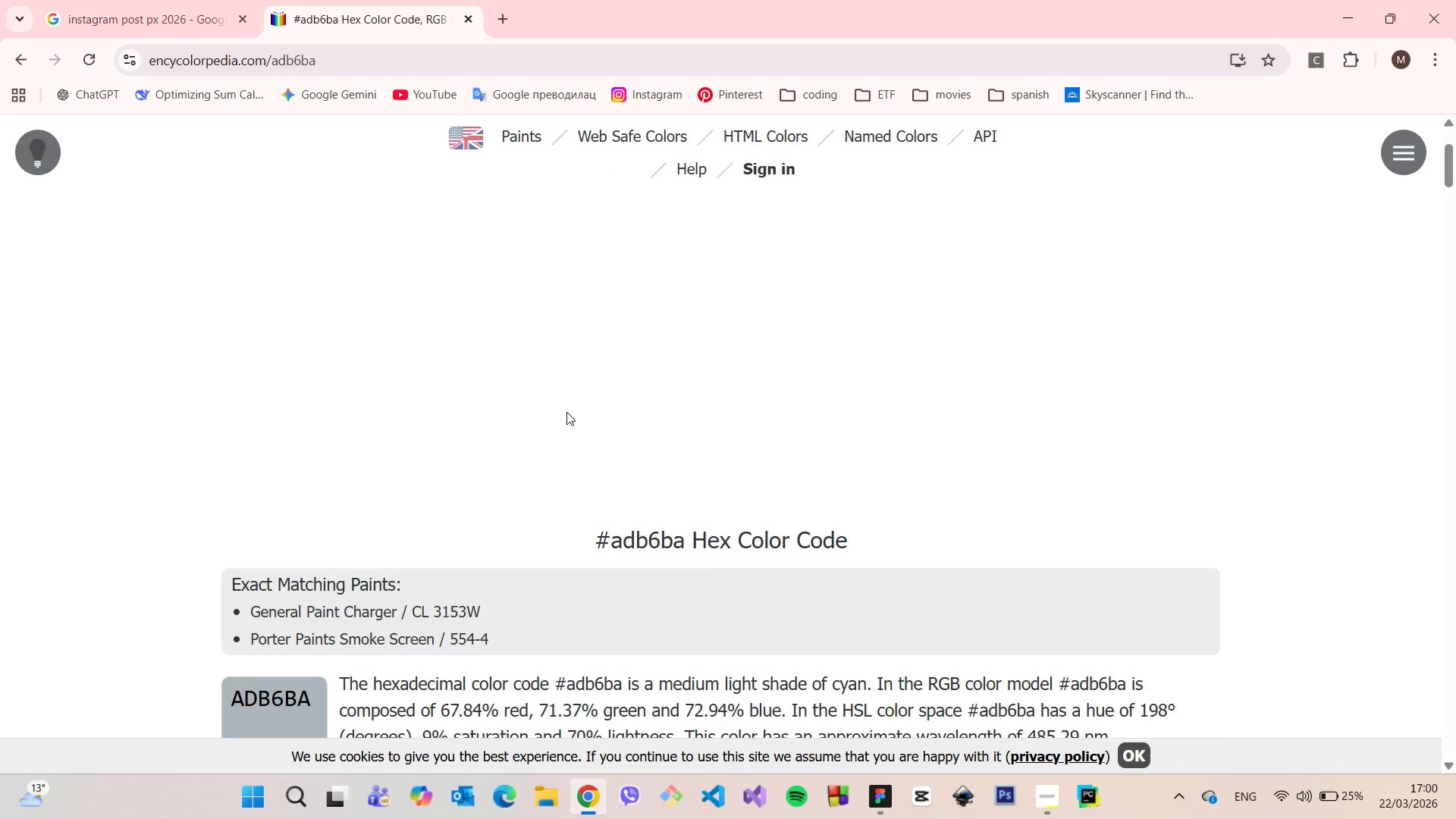 
mouse_move([551, 403])
 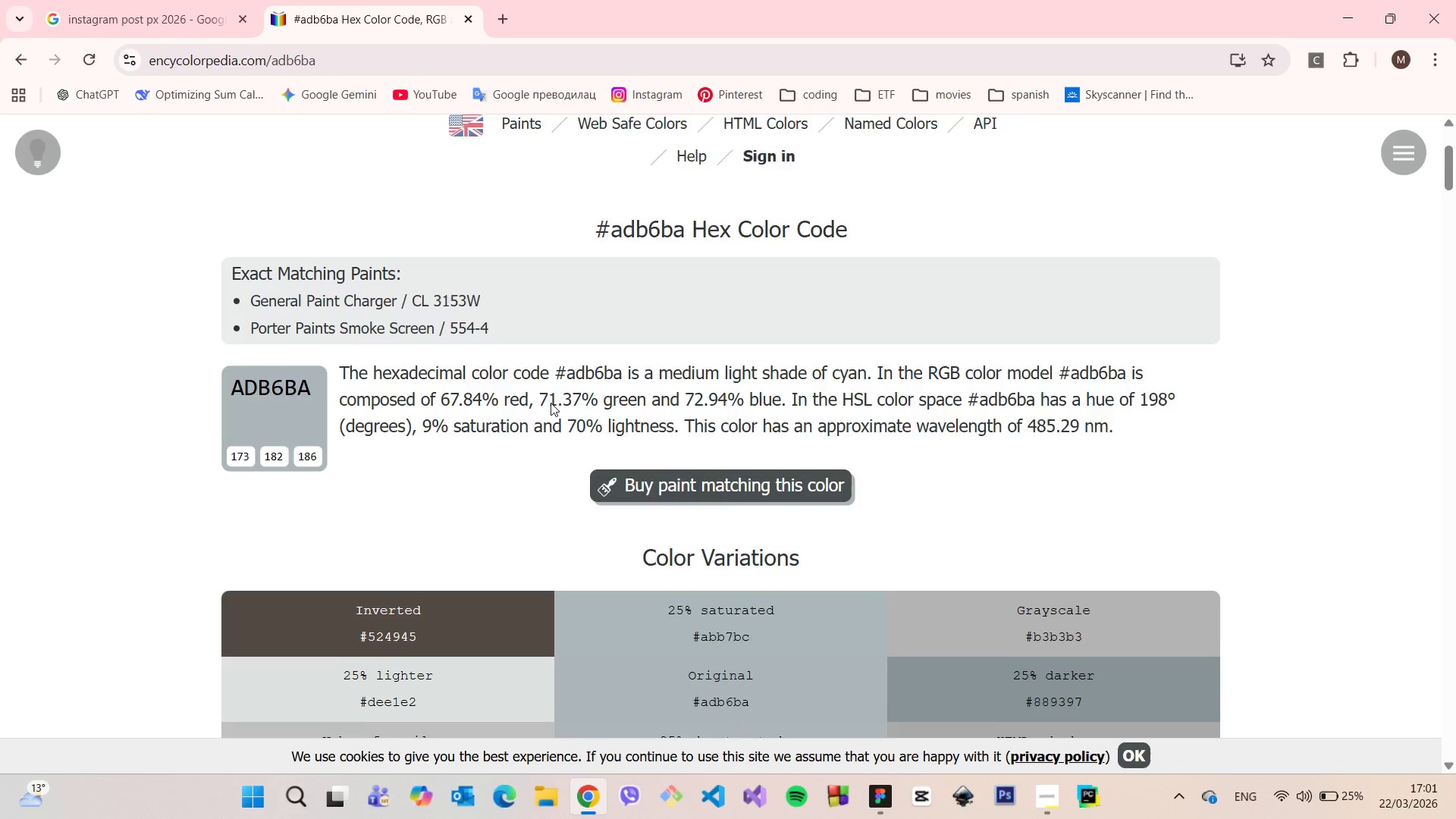 
scroll: coordinate [551, 400], scroll_direction: down, amount: 5.0
 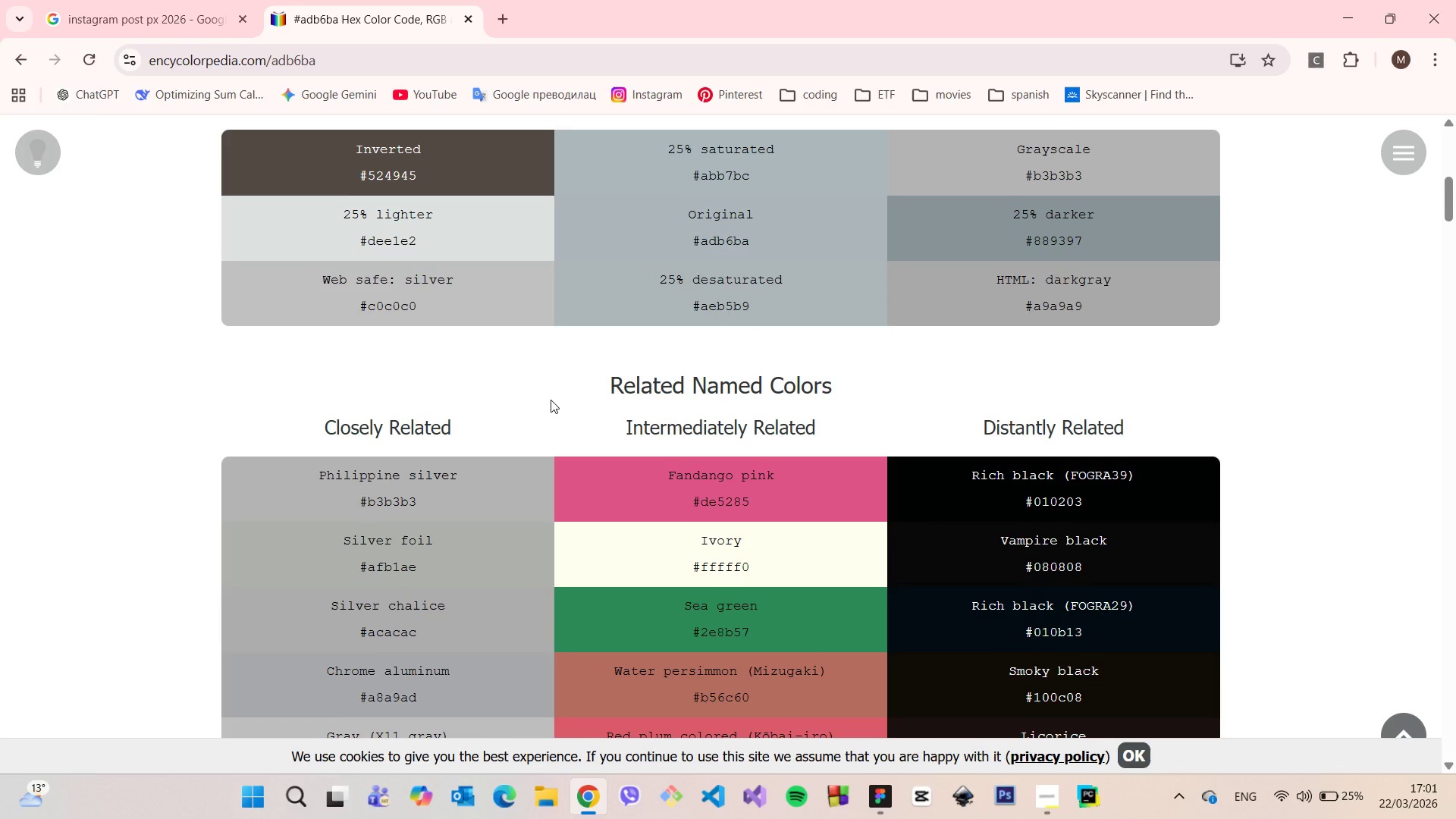 
scroll: coordinate [551, 400], scroll_direction: up, amount: 1.0
 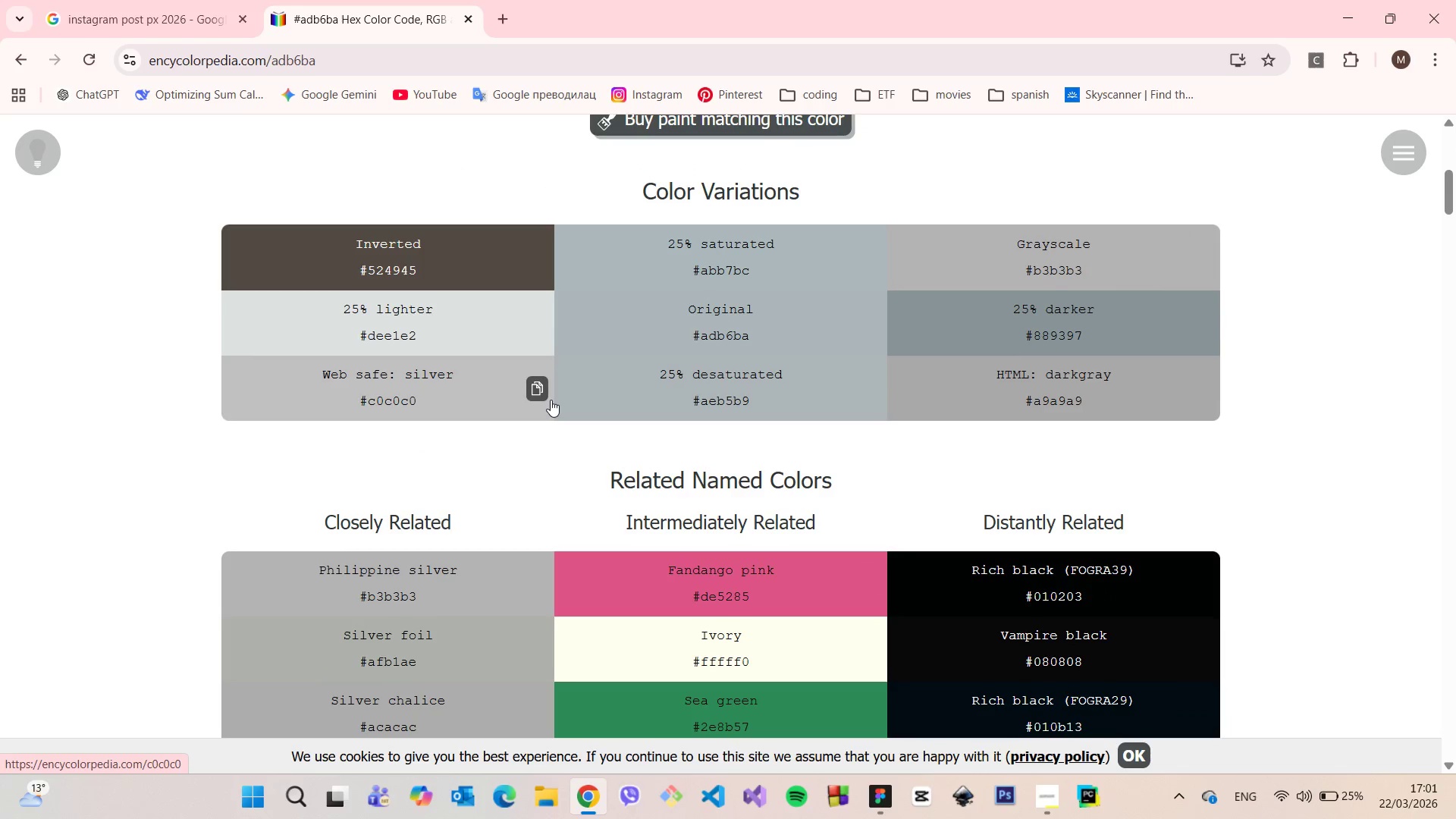 
scroll: coordinate [551, 400], scroll_direction: down, amount: 2.0
 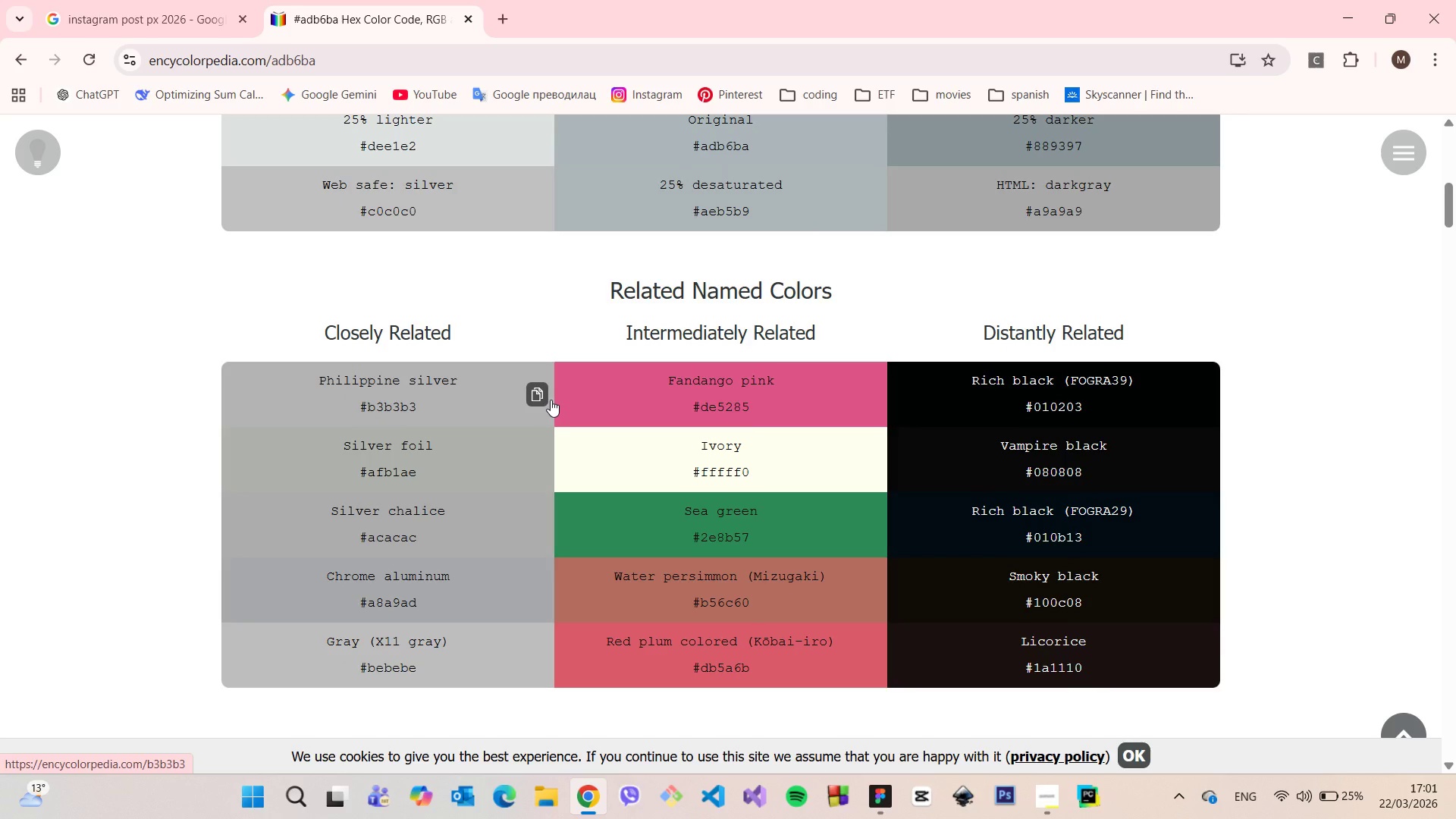 
scroll: coordinate [551, 400], scroll_direction: up, amount: 4.0
 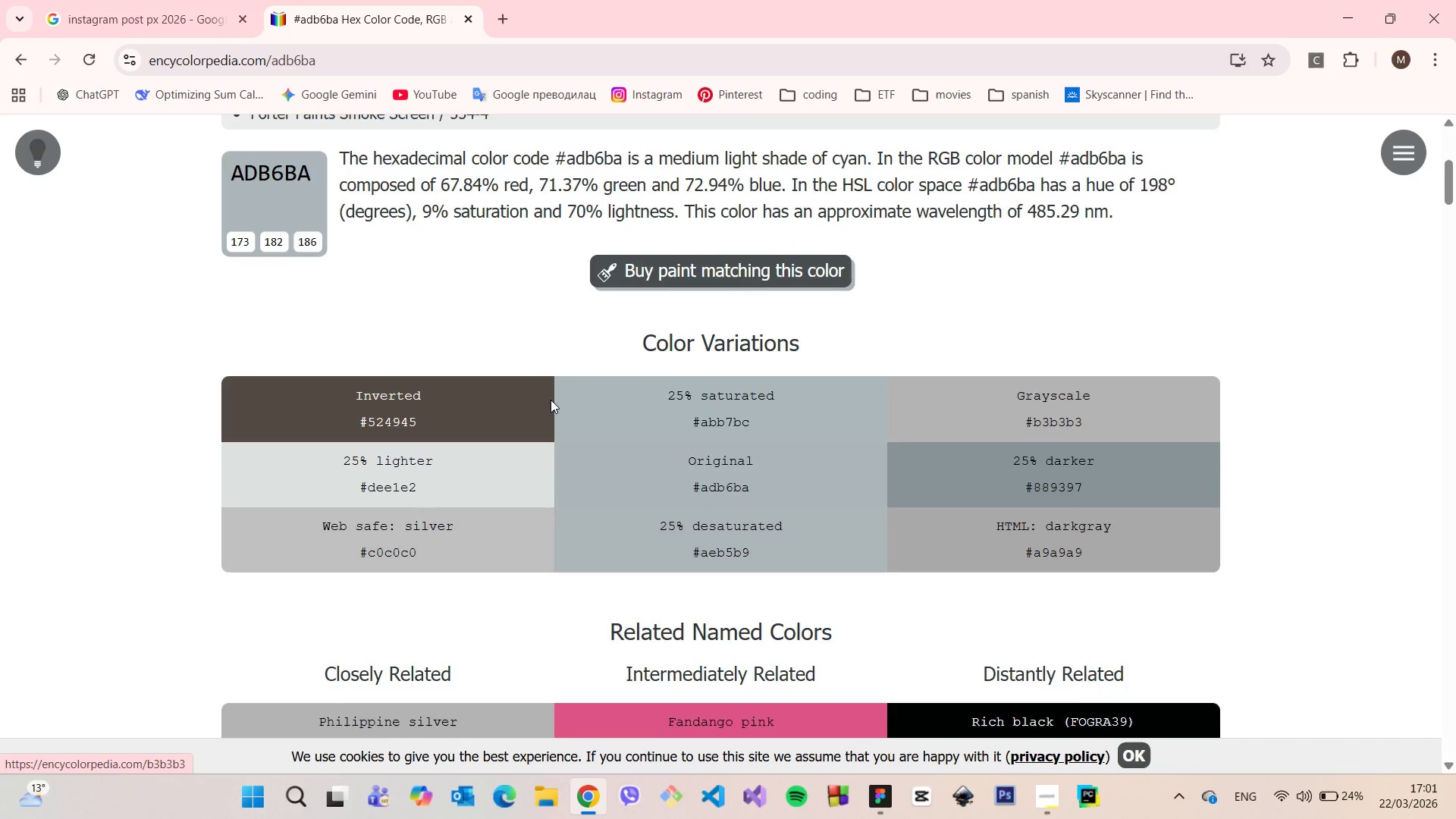 
scroll: coordinate [551, 400], scroll_direction: down, amount: 4.0
 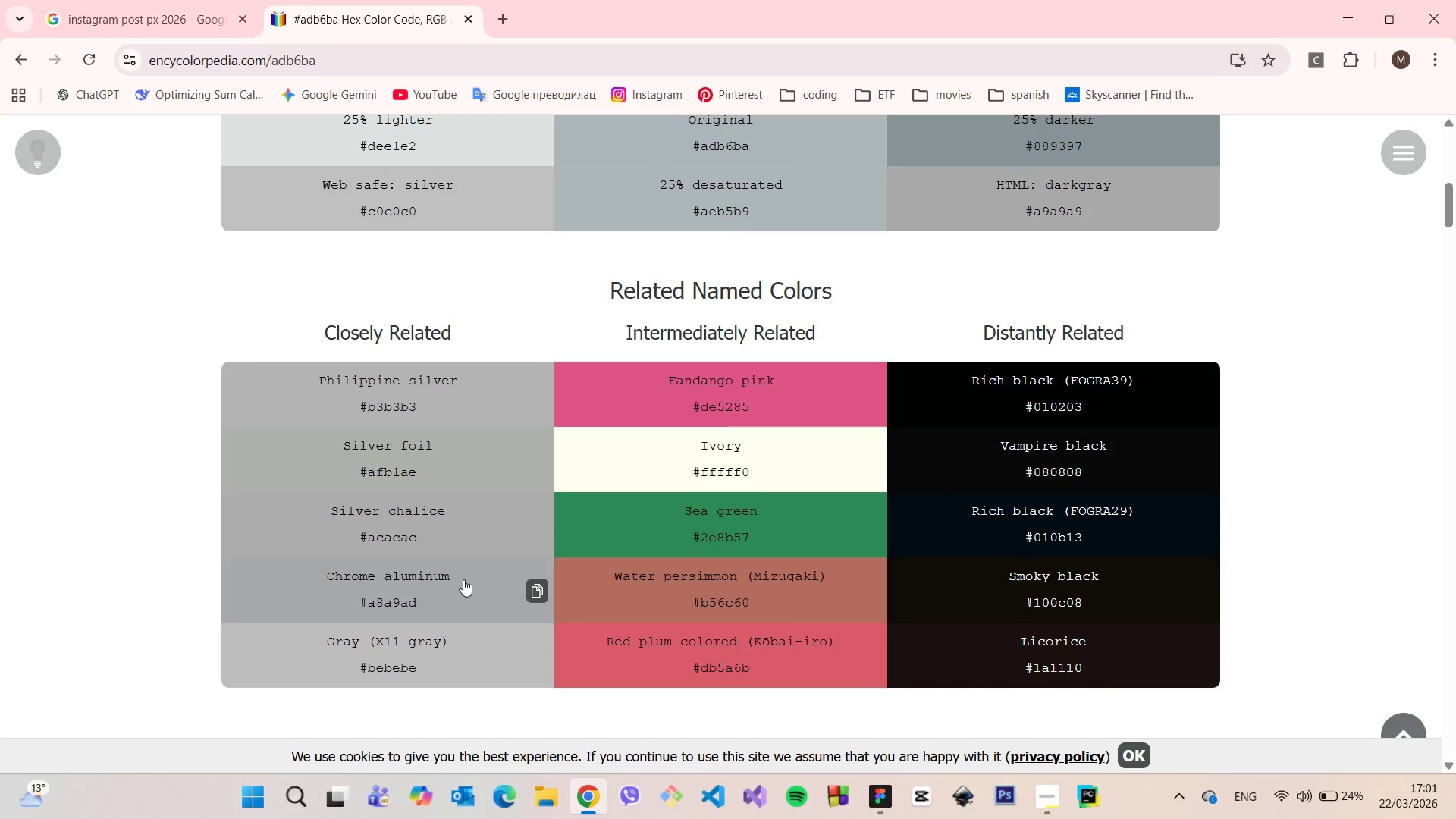 
left_click([461, 581])
 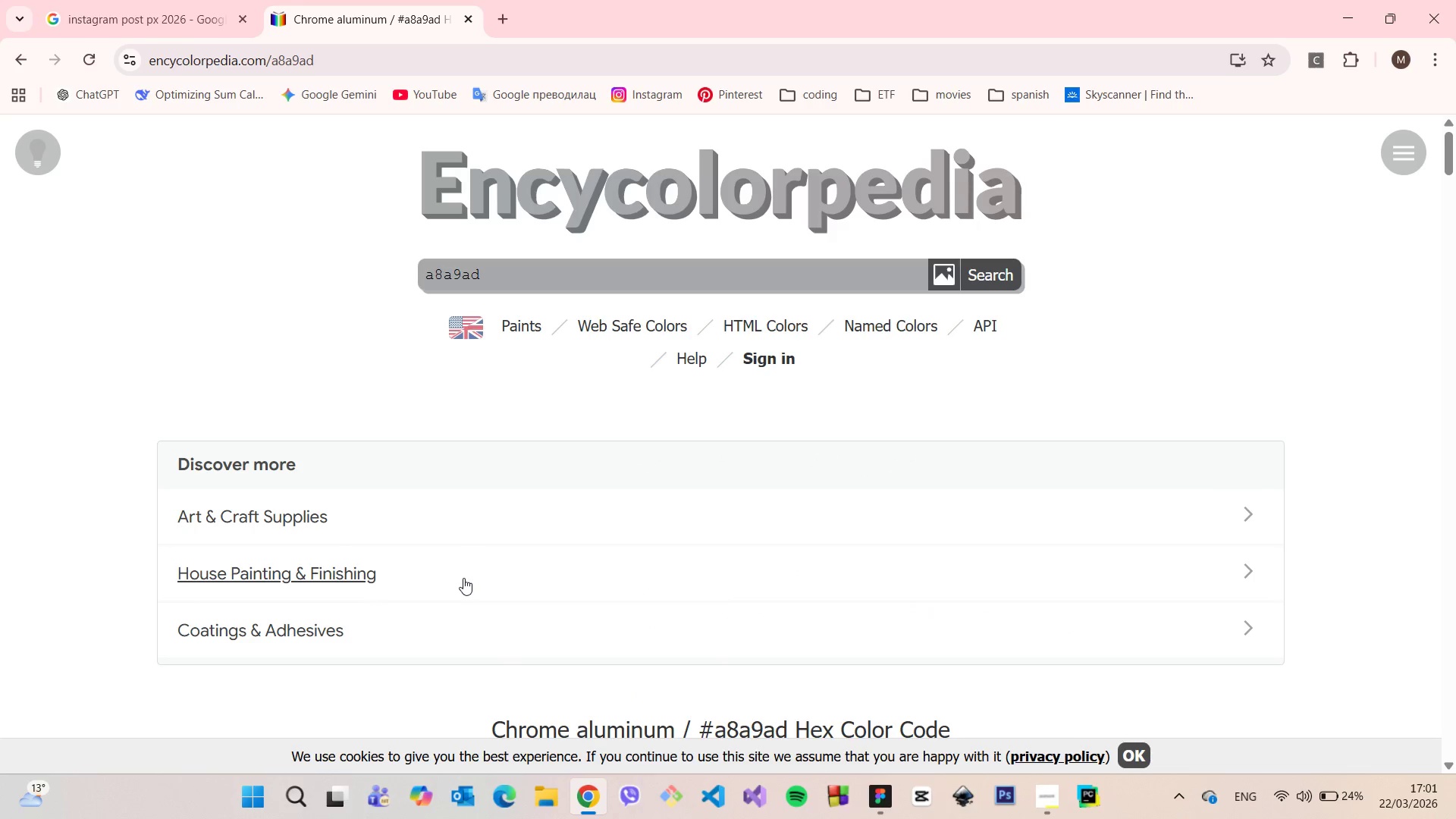 
scroll: coordinate [460, 437], scroll_direction: down, amount: 14.0
 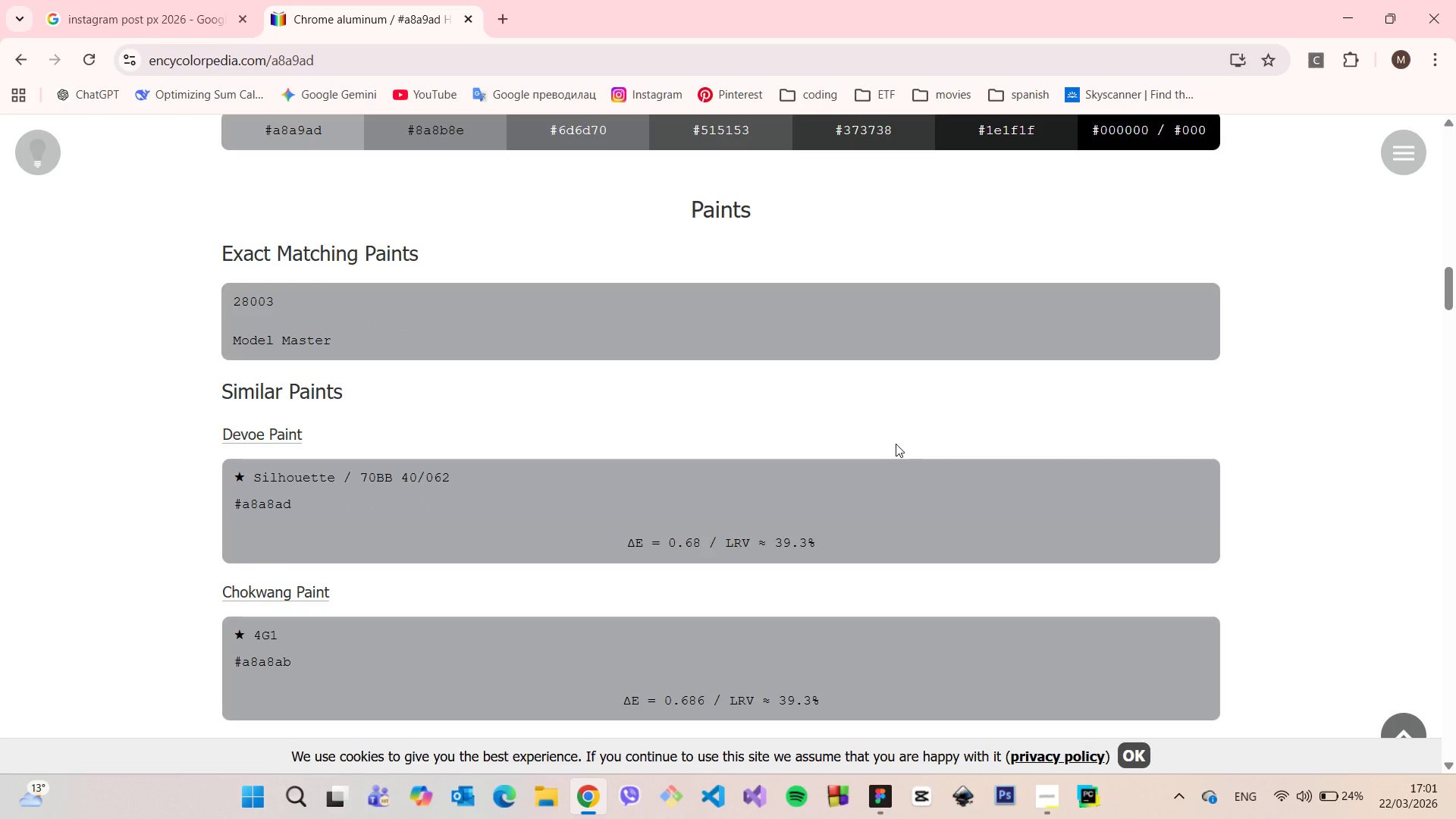 
left_click([886, 786])
 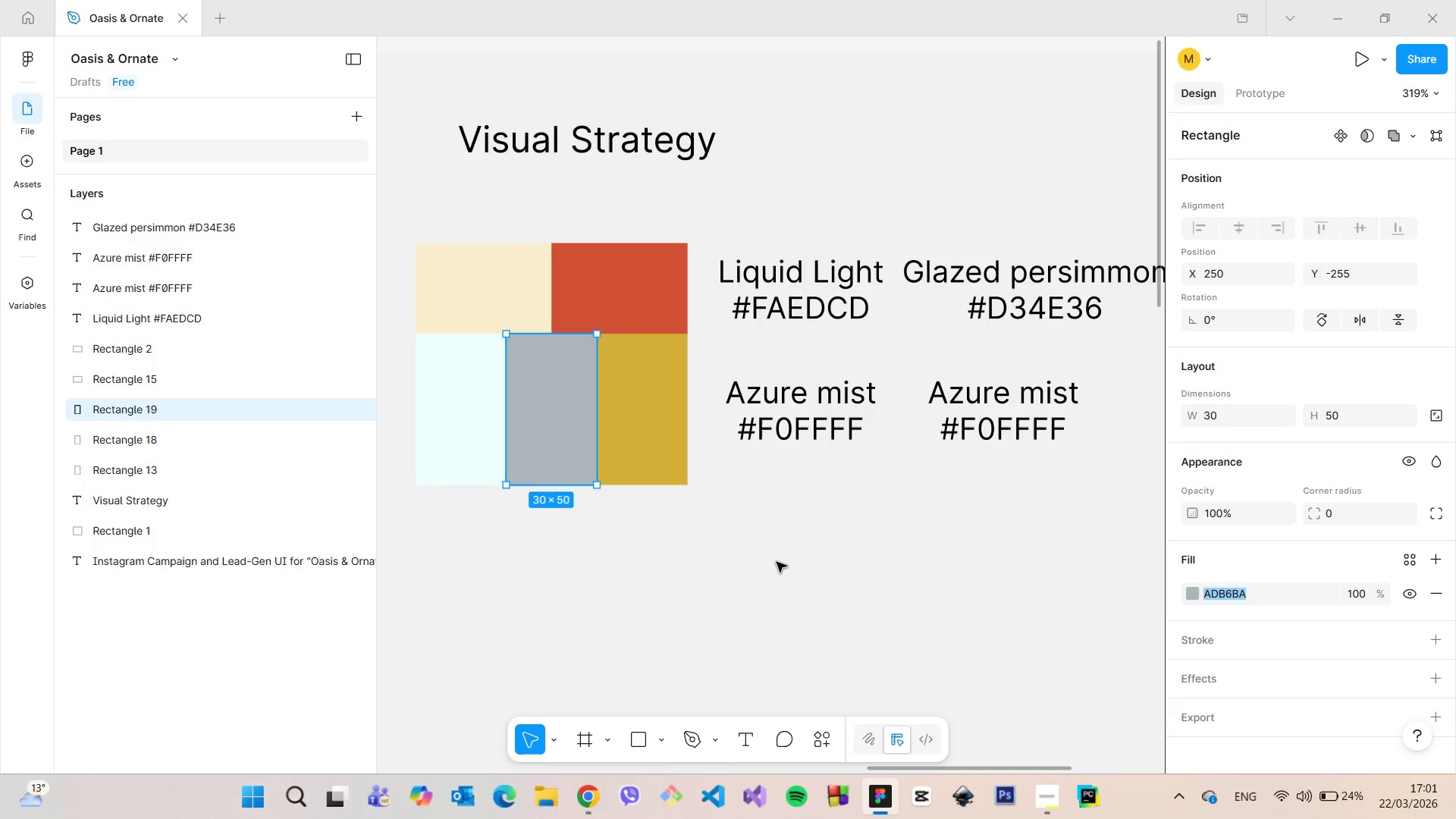 
left_click([777, 562])
 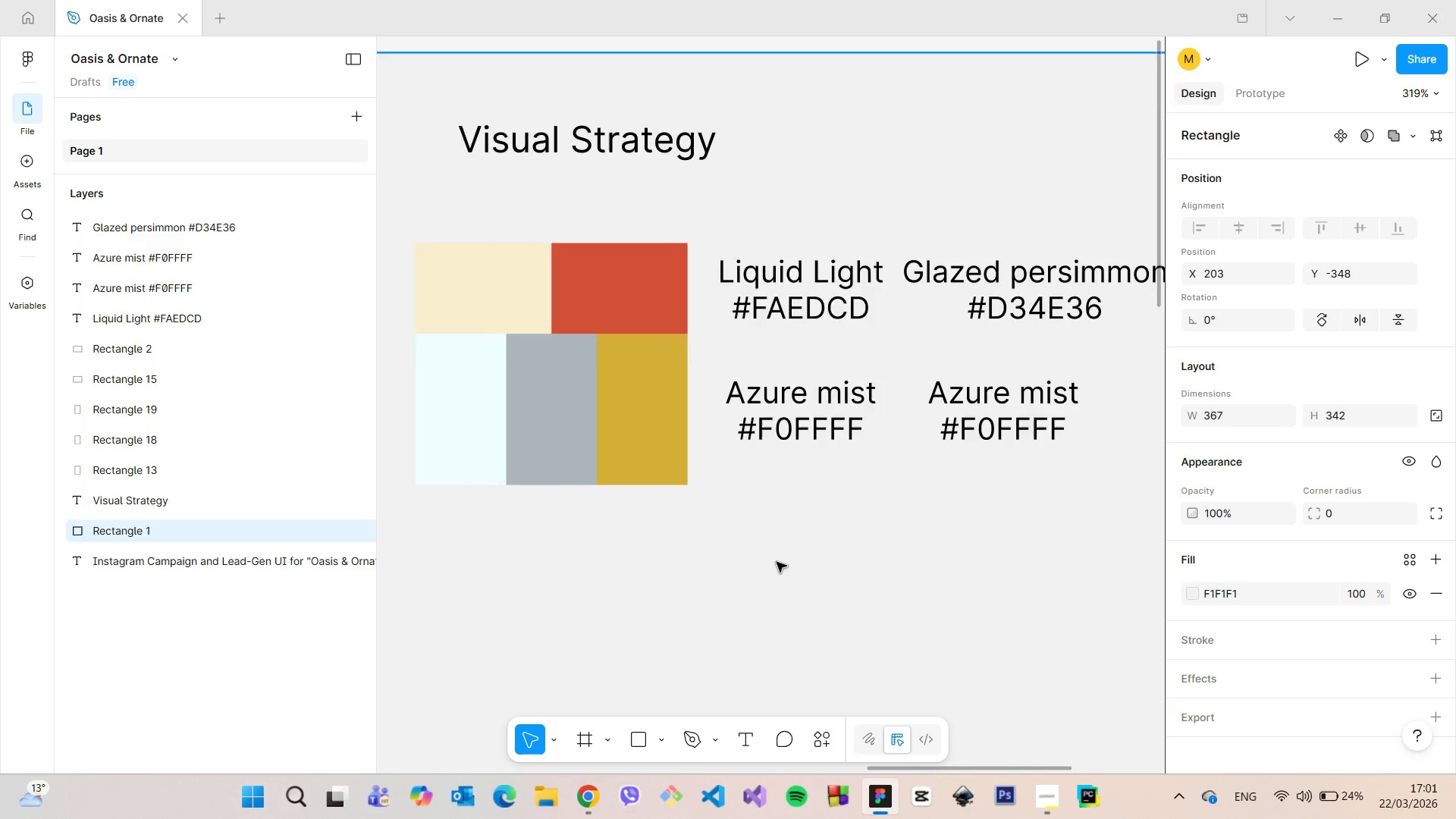 
scroll: coordinate [777, 562], scroll_direction: down, amount: 18.0
 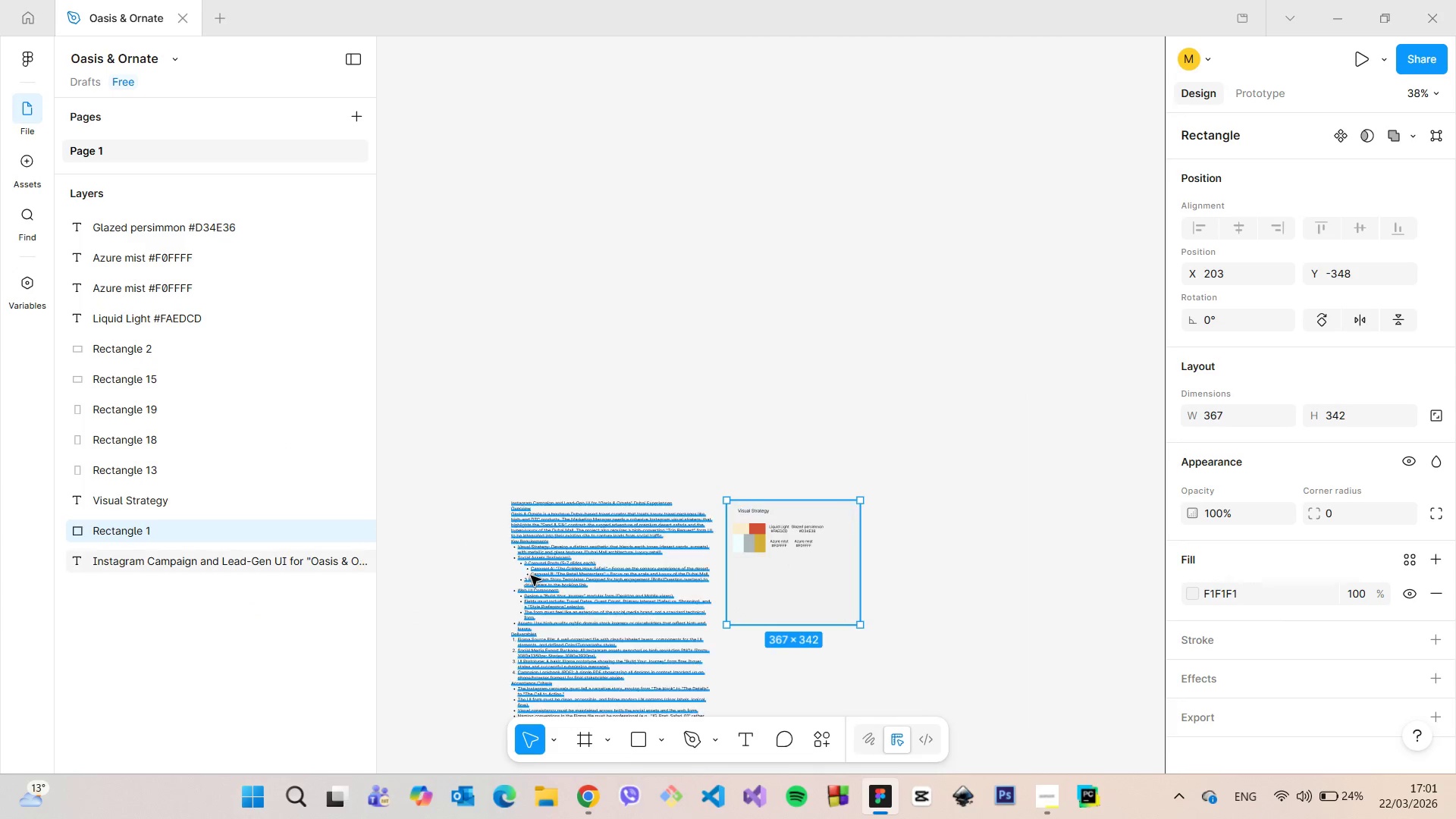 
scroll: coordinate [543, 571], scroll_direction: up, amount: 14.0
 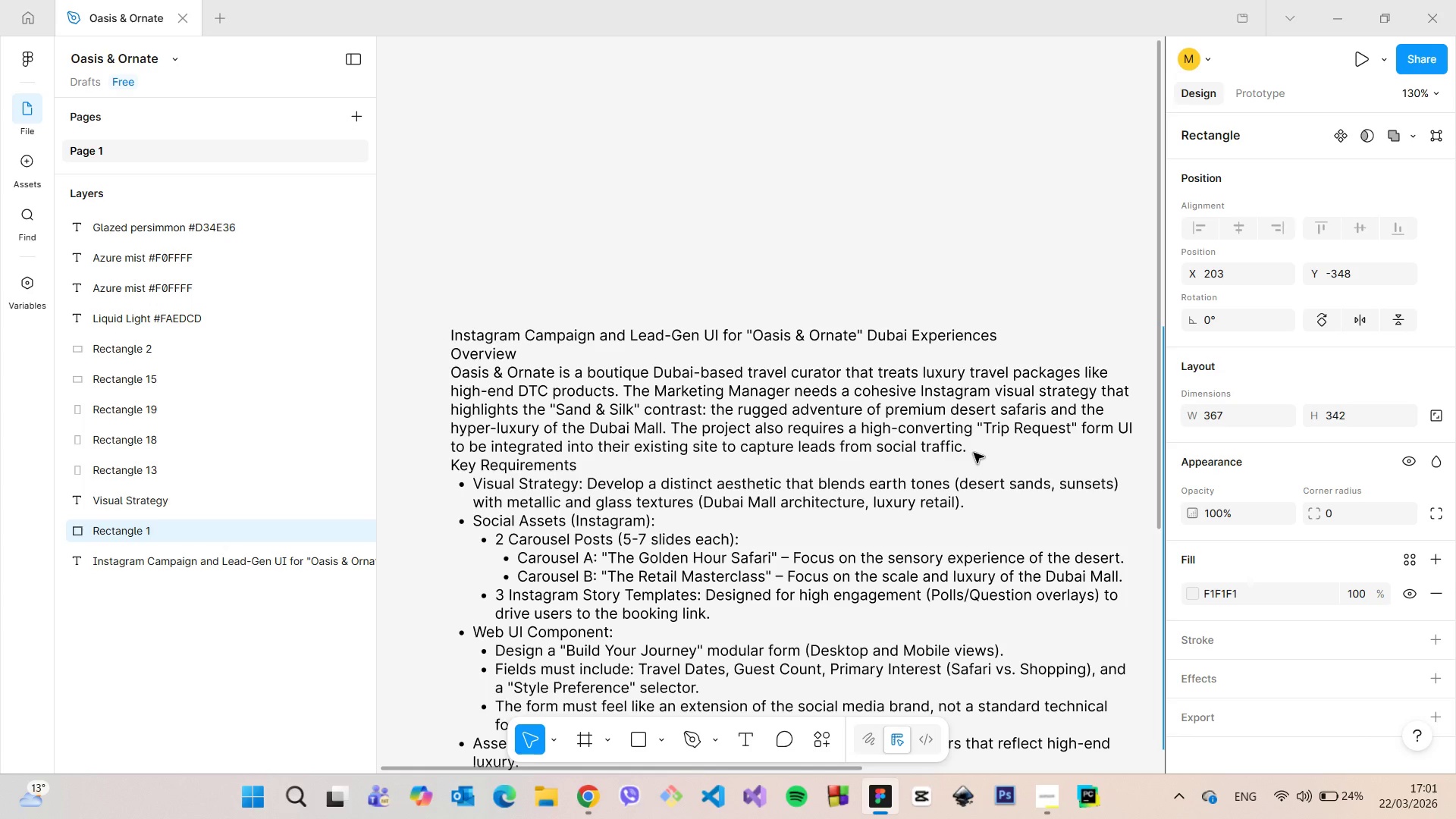 
wait(8.9)
 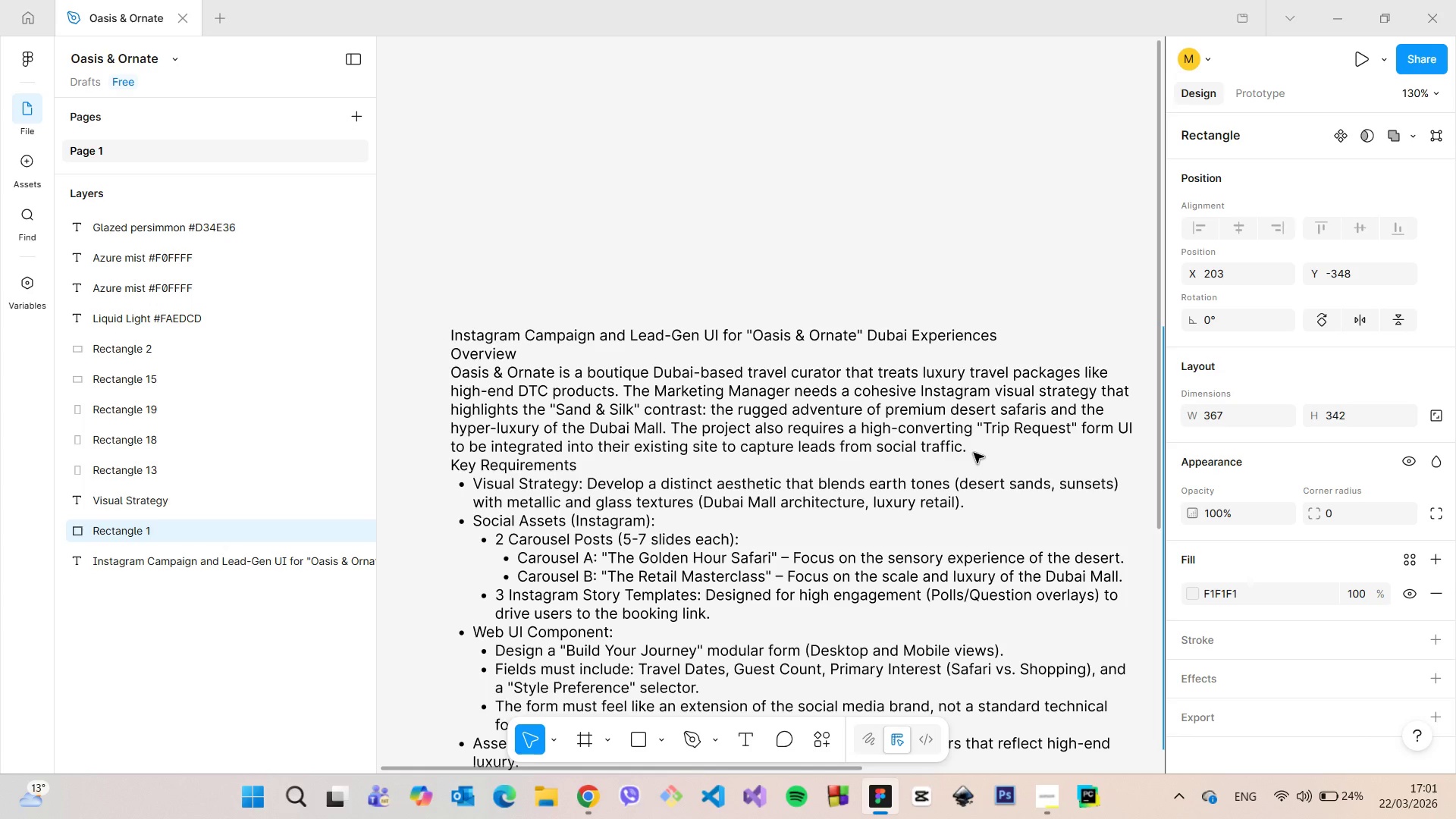 
scroll: coordinate [930, 514], scroll_direction: down, amount: 5.0
 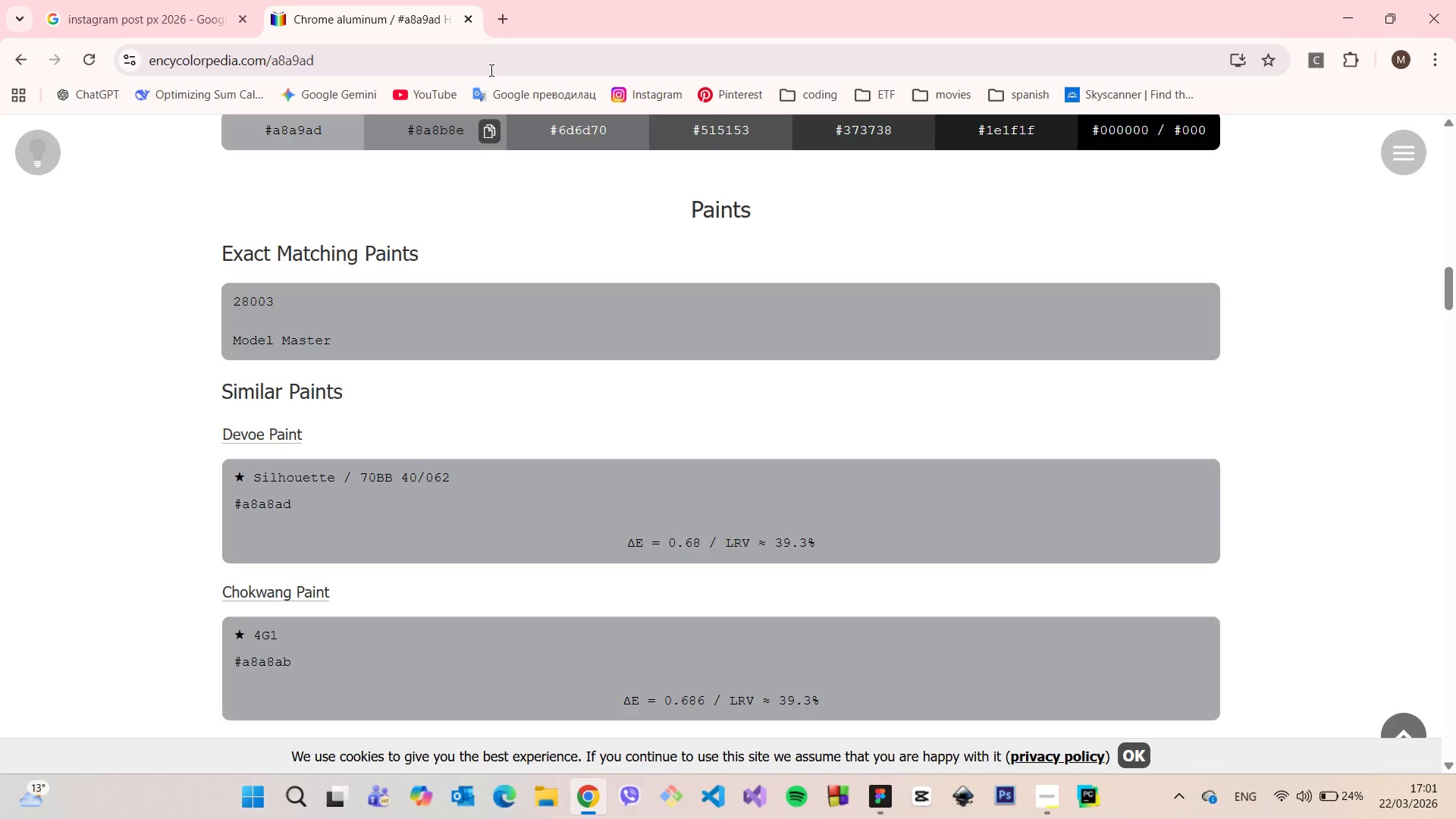 
double_click([502, 28])
 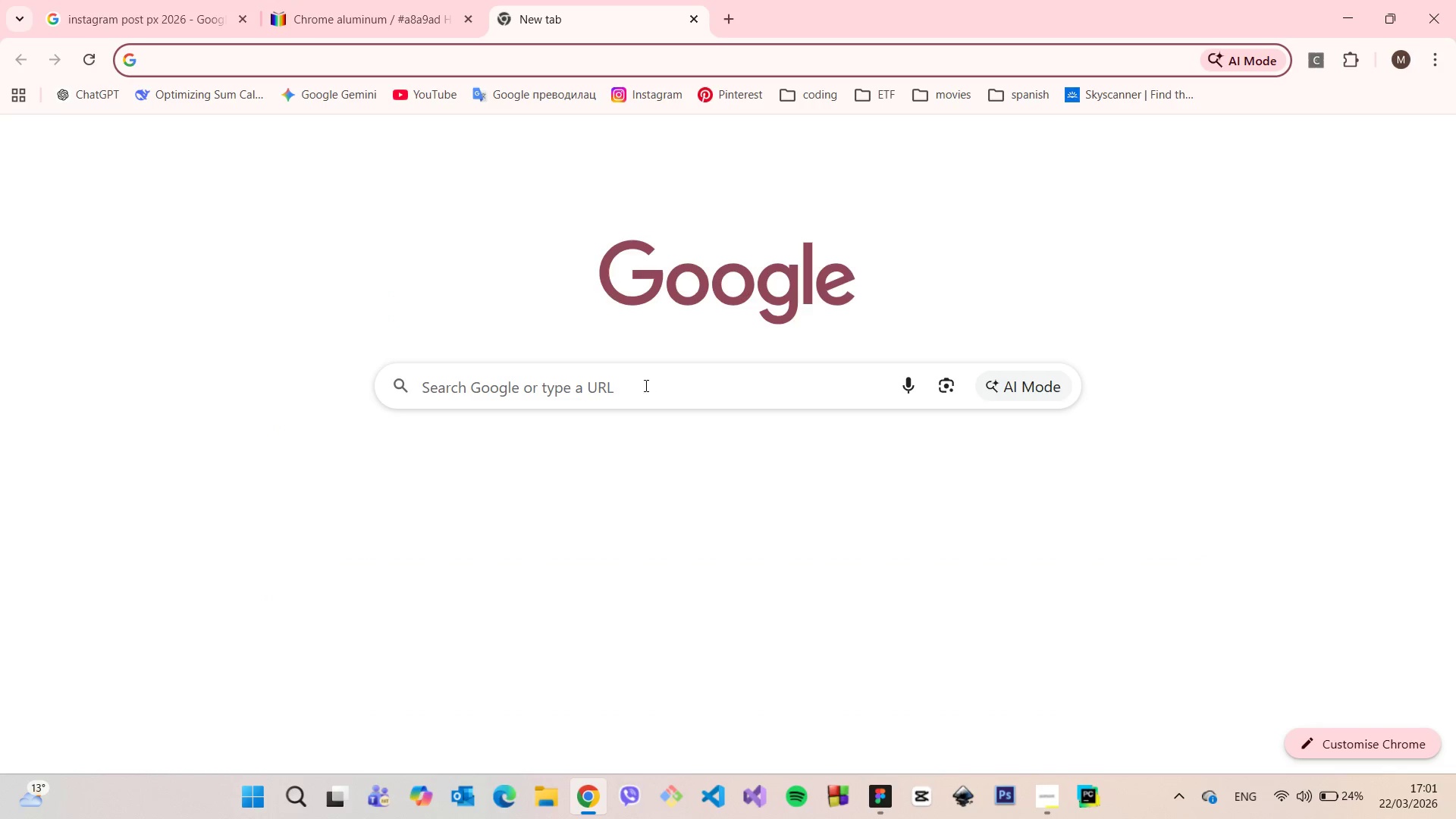 
left_click([639, 388])
 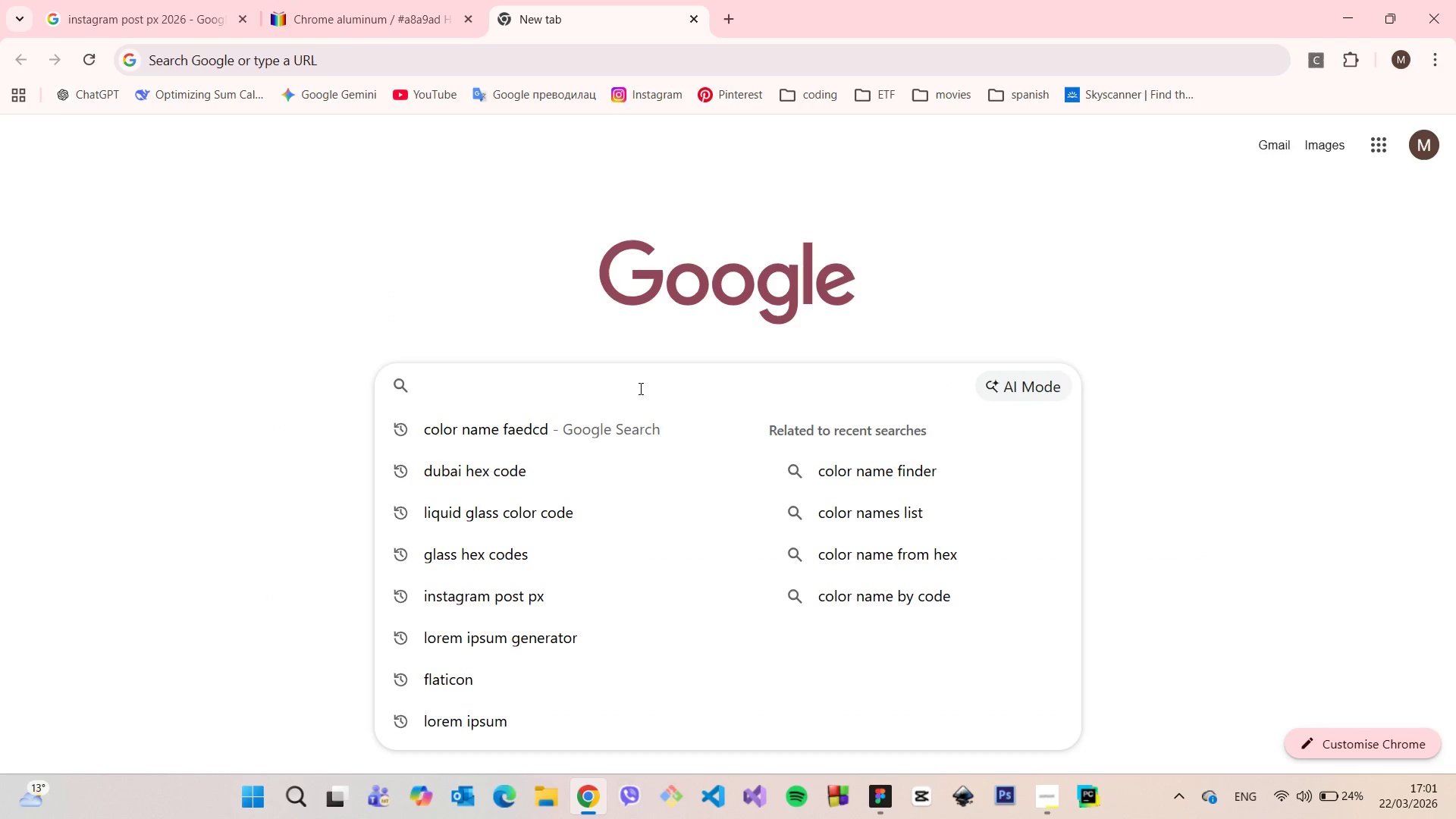 
type(dubai mall color)
 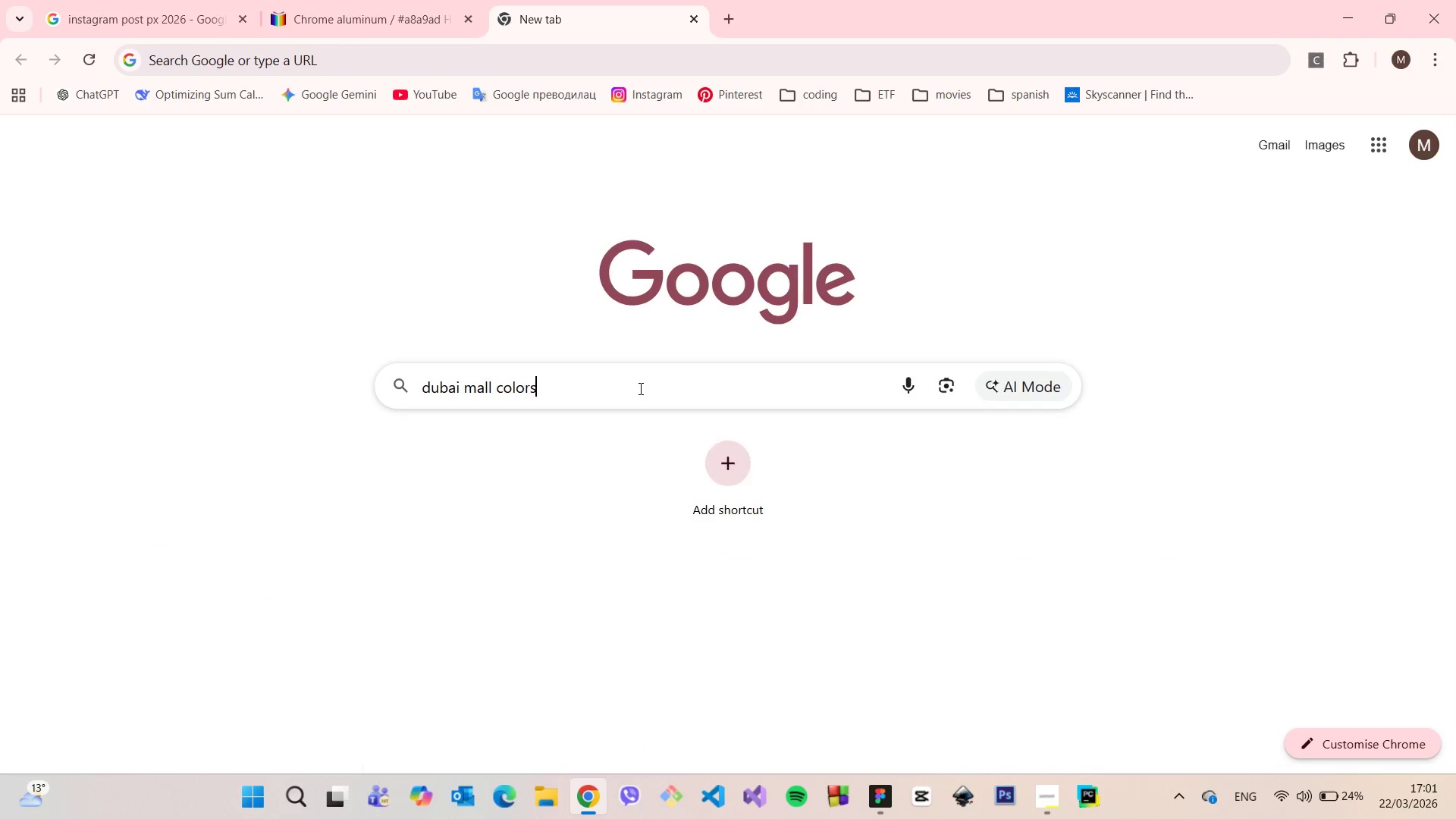 
key(Enter)
 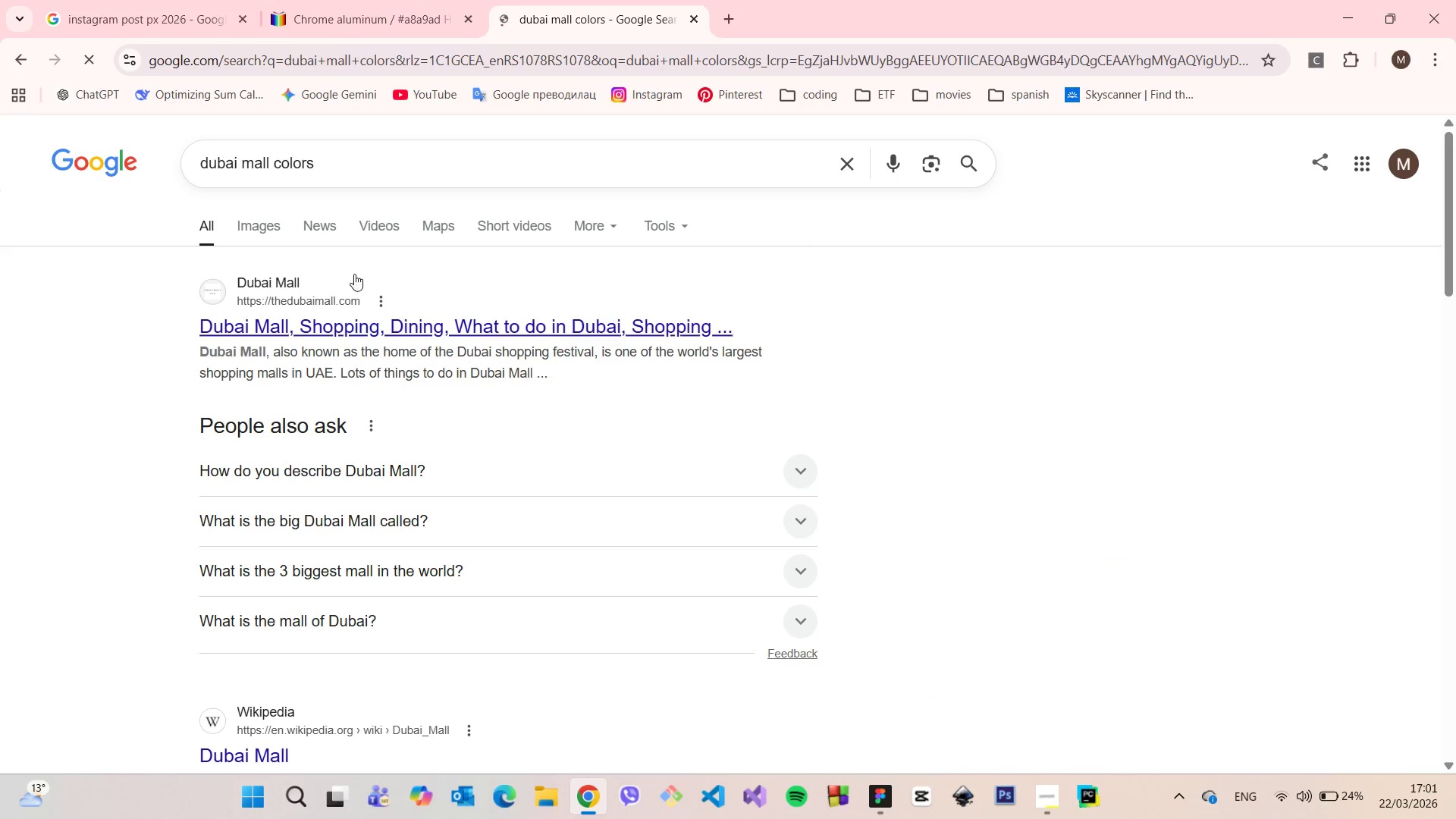 
left_click([259, 222])
 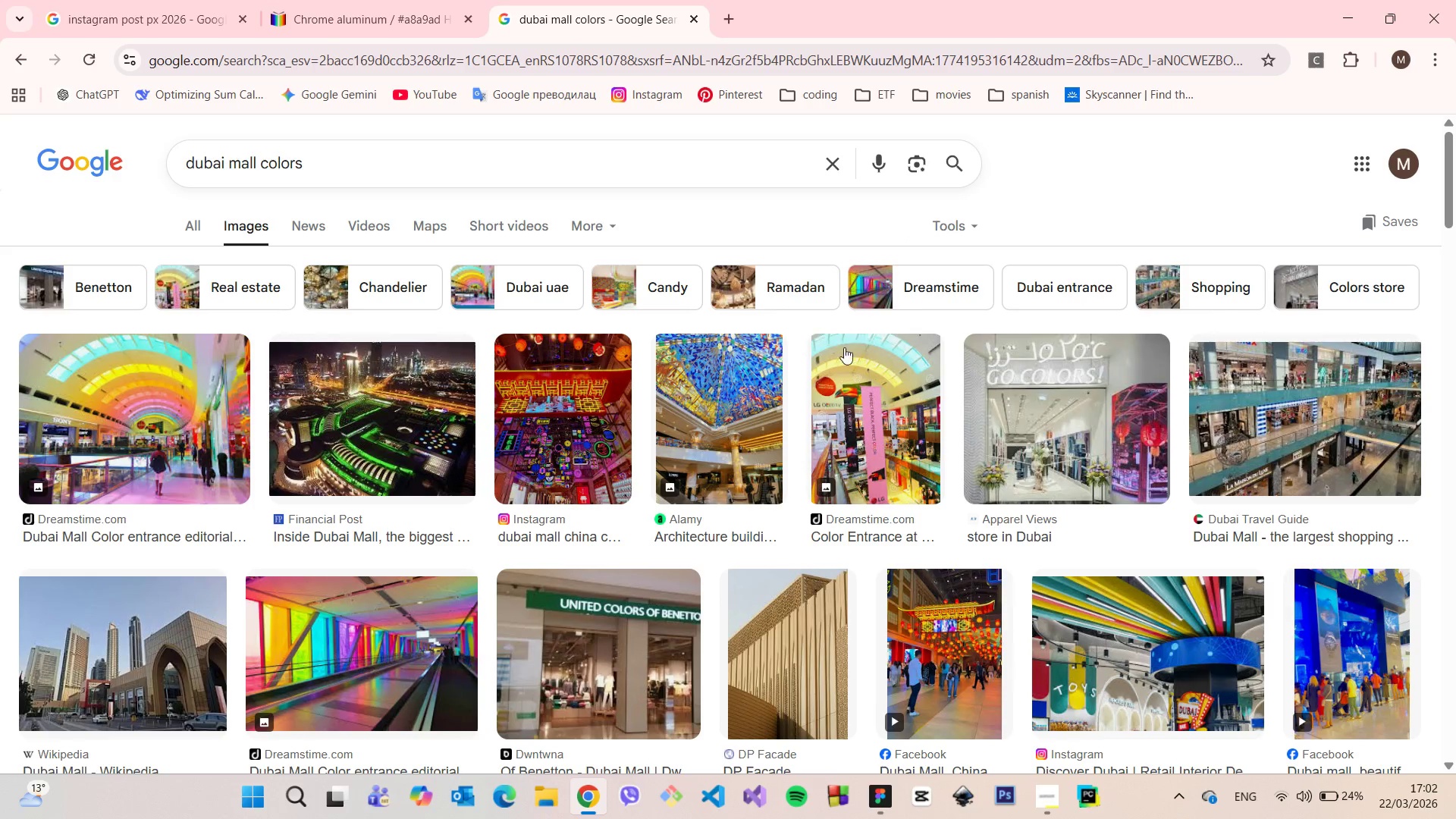 
scroll: coordinate [1001, 381], scroll_direction: down, amount: 5.0
 